 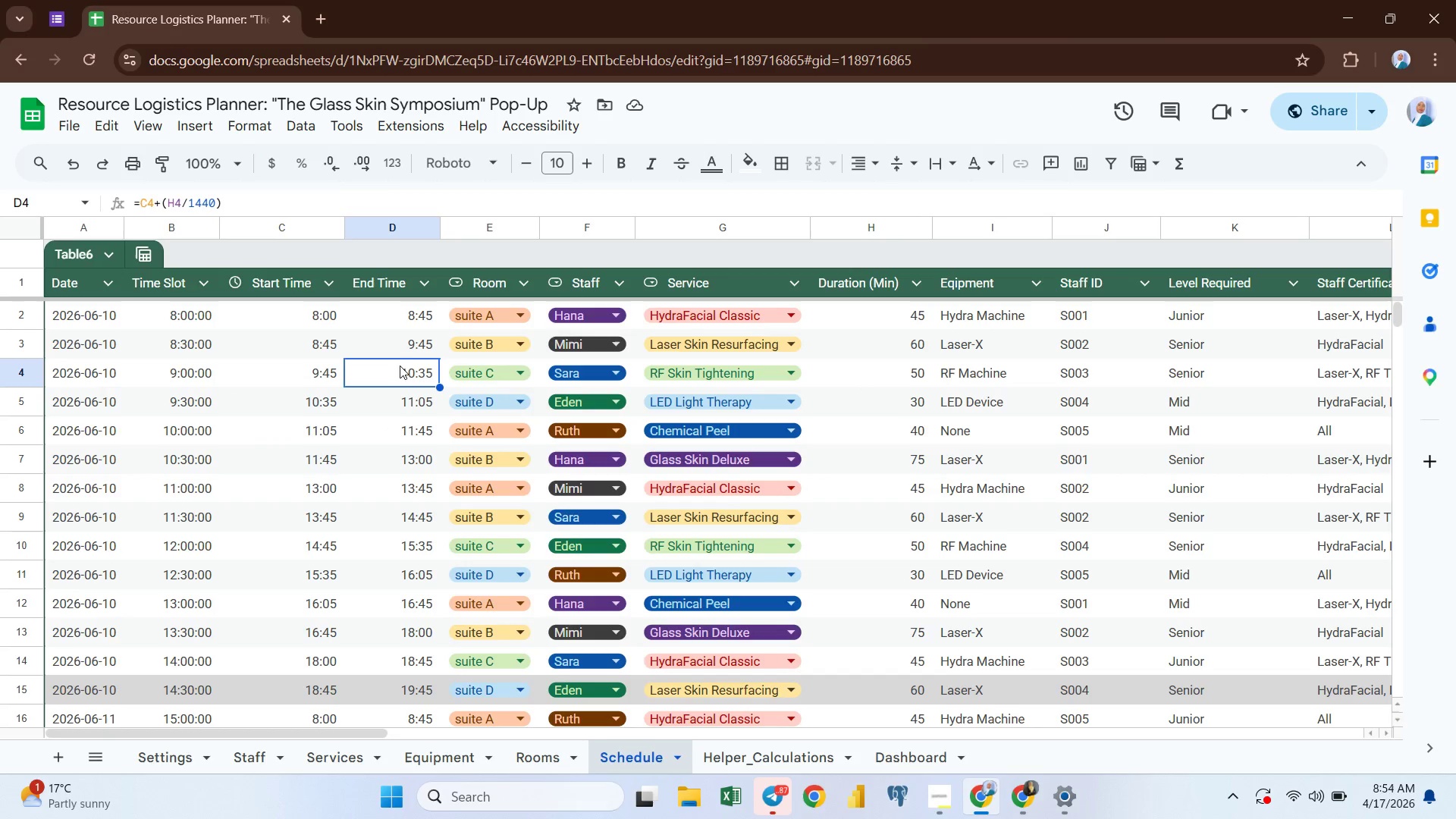 
left_click([353, 437])
 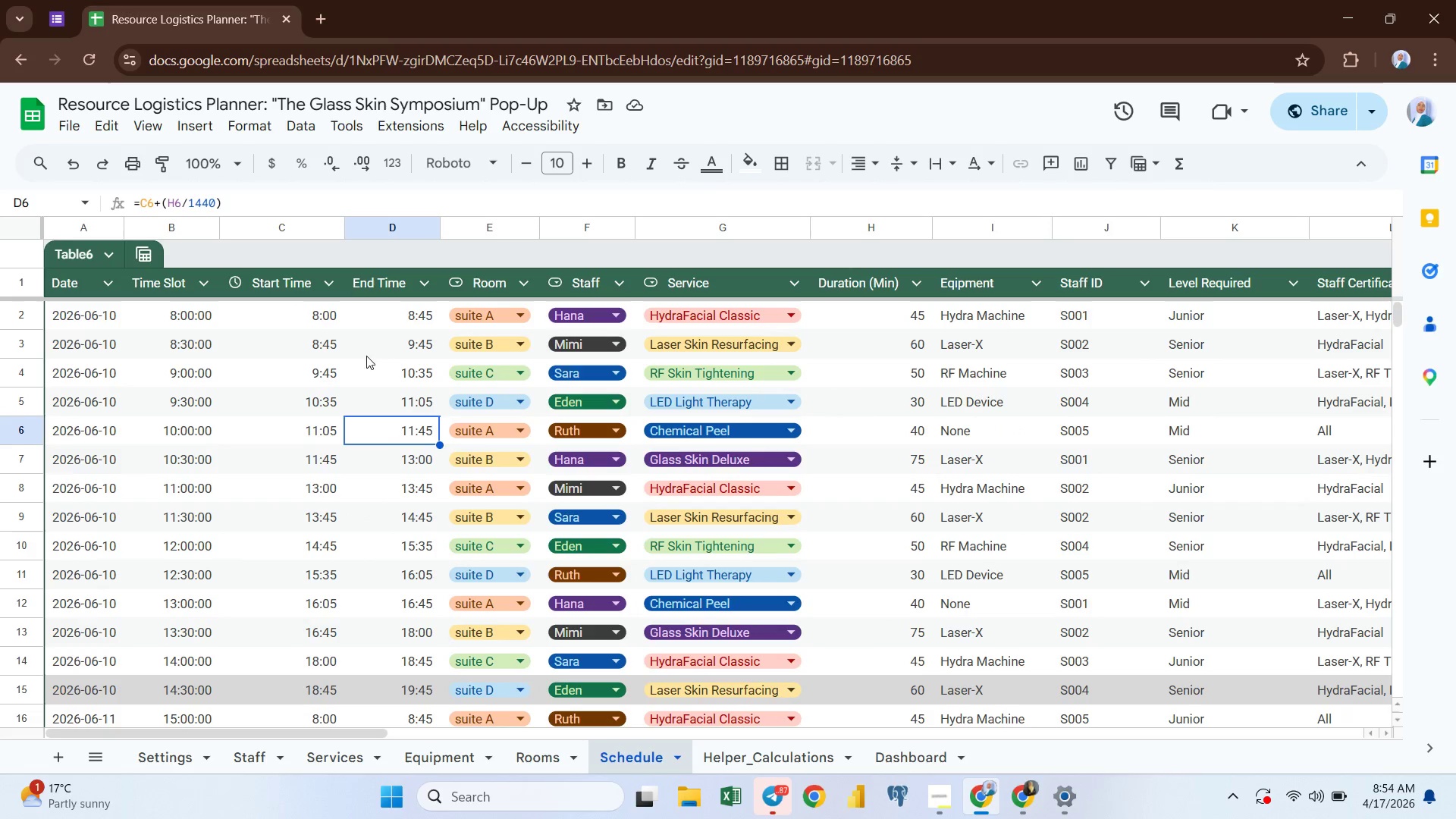 
wait(16.05)
 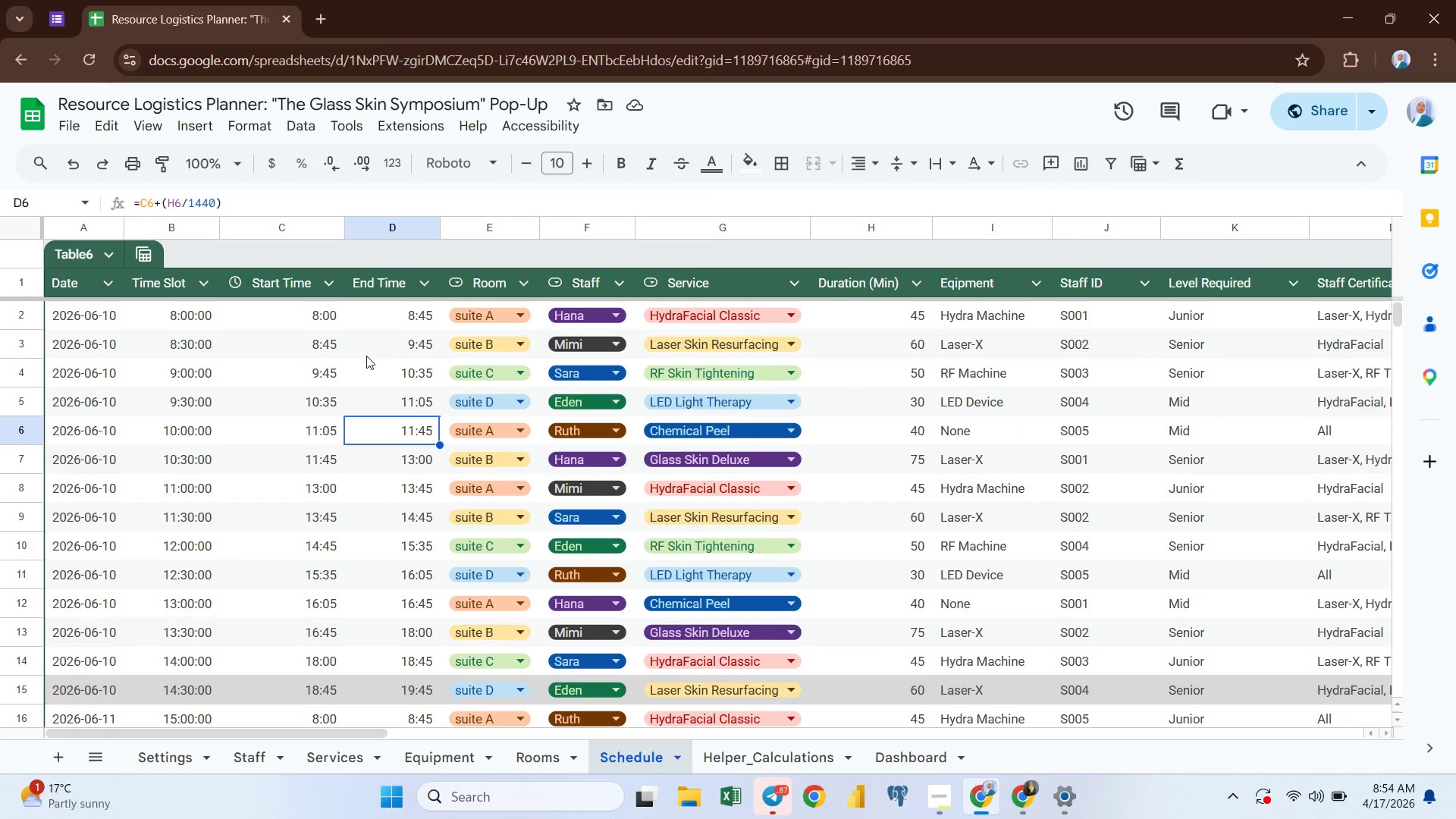 
left_click([167, 322])
 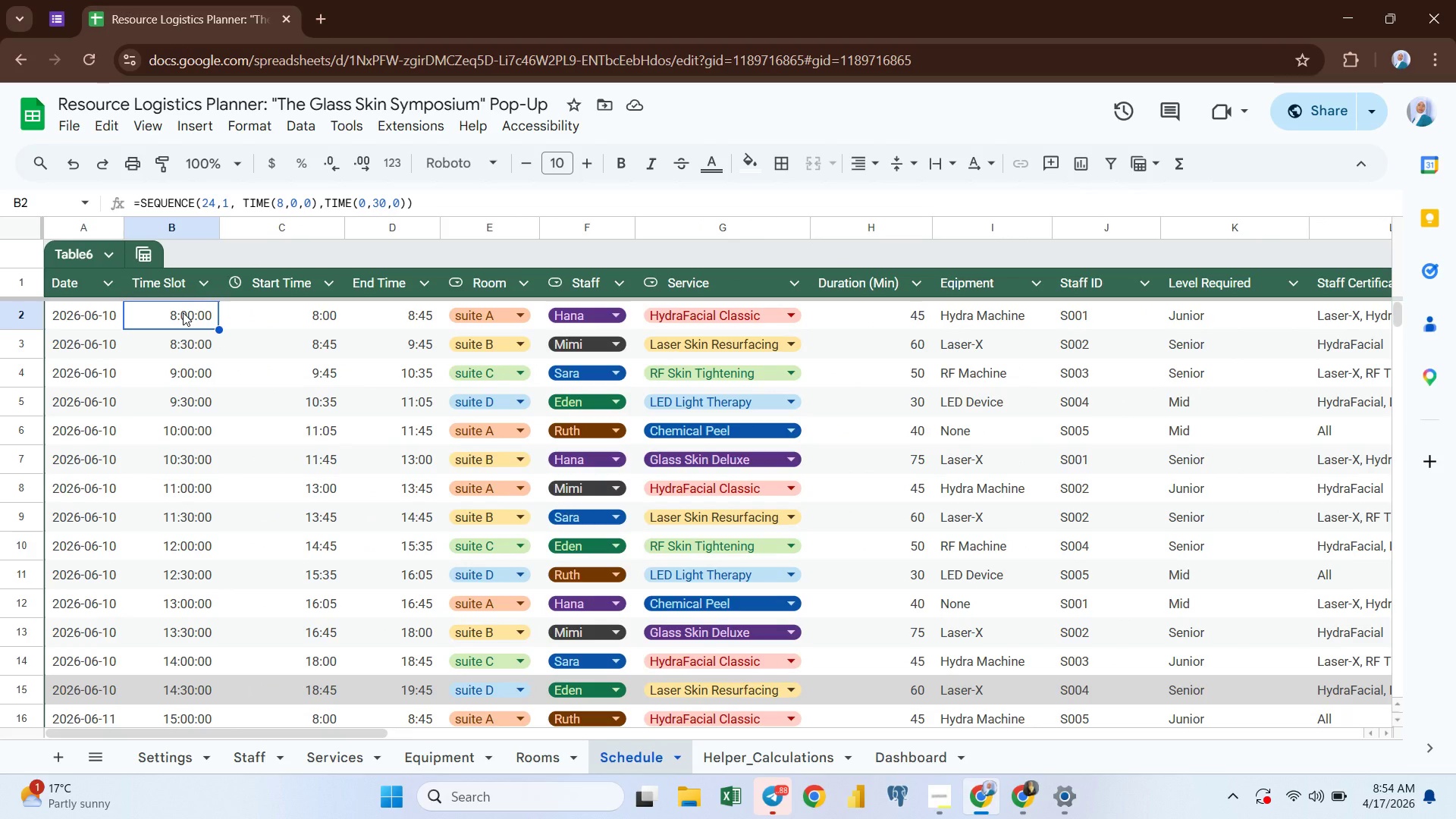 
wait(10.28)
 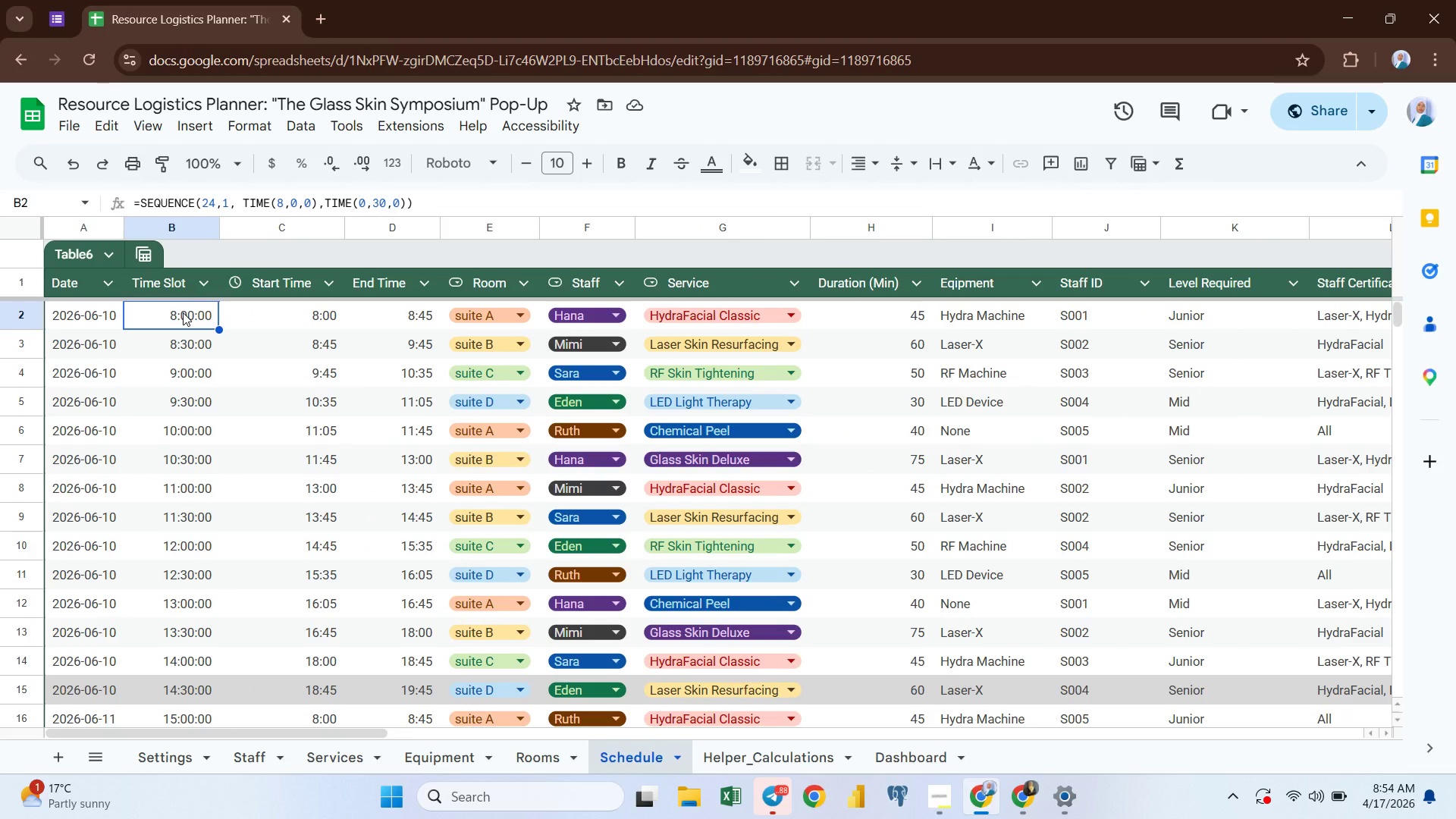 
key(Equal)
 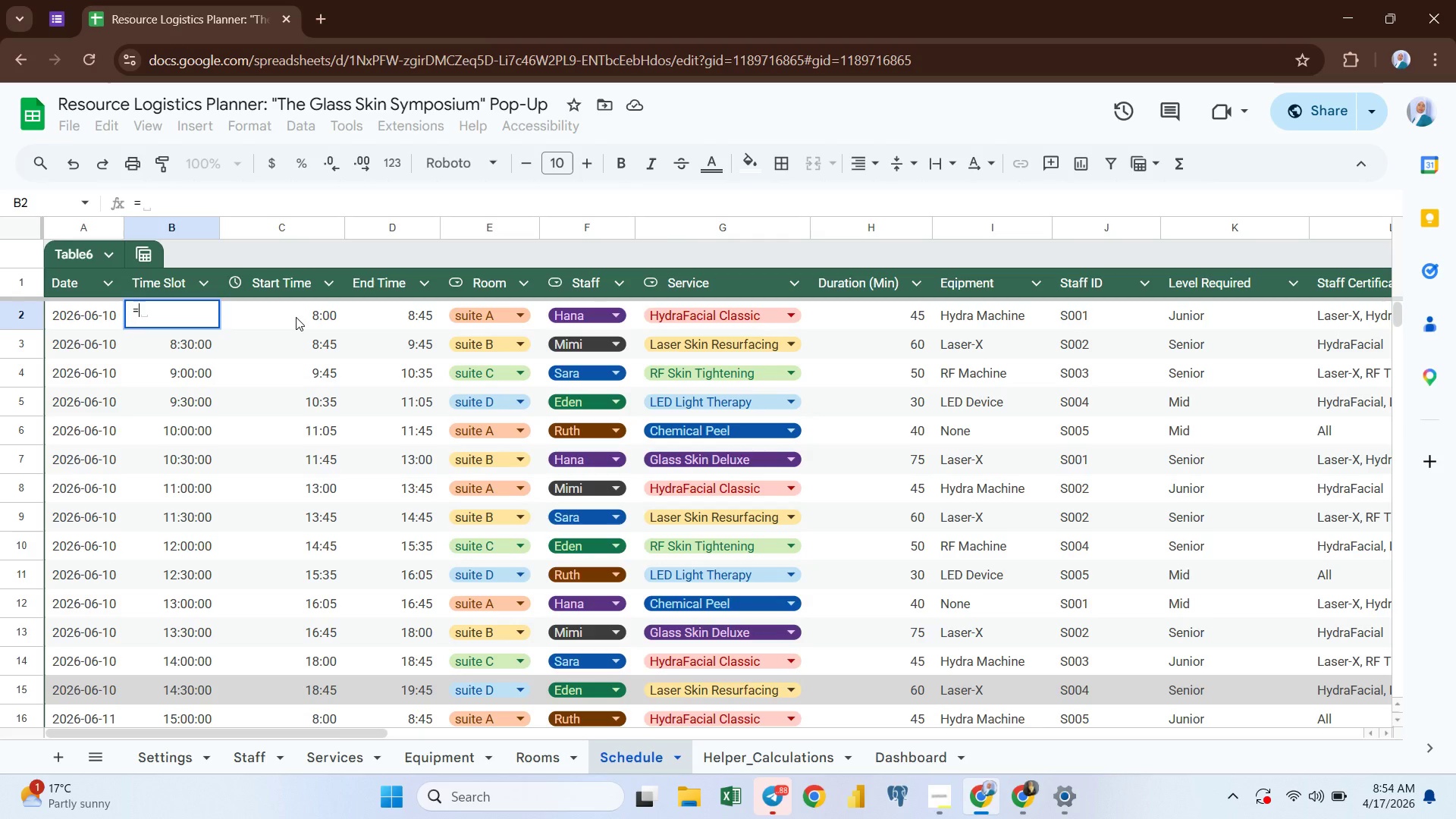 
left_click([296, 317])
 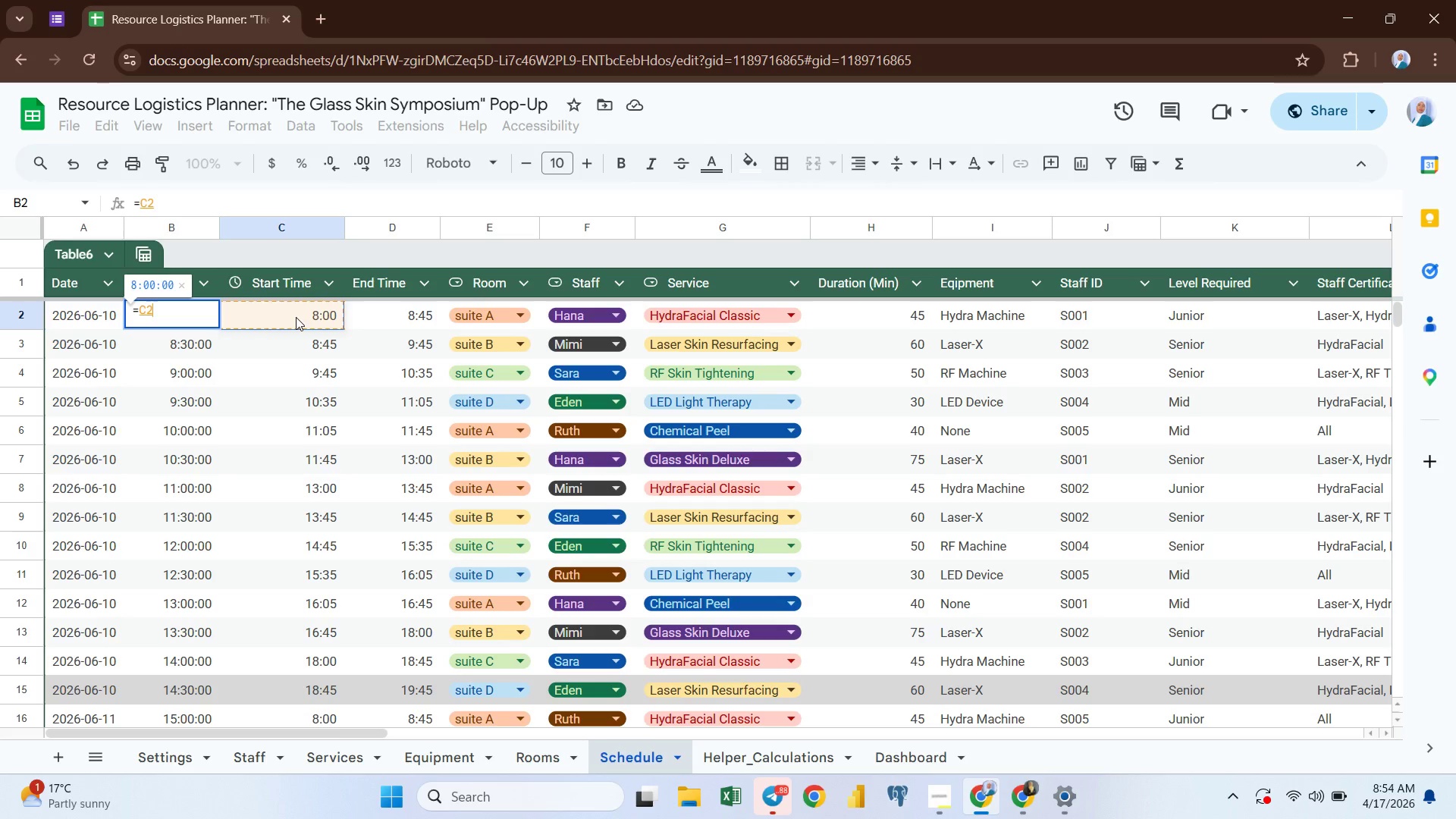 
key(Shift+Equal)
 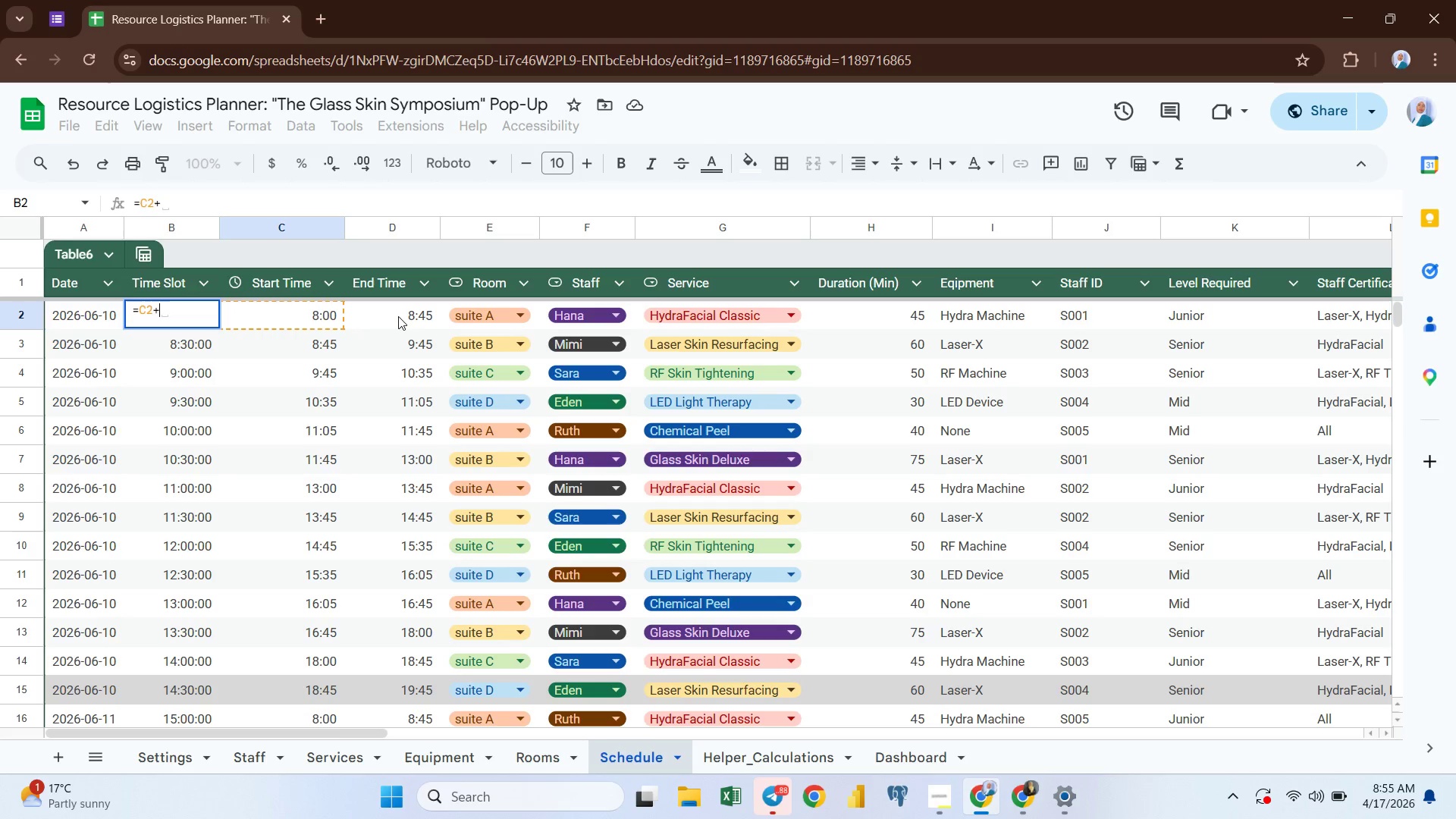 
key(Backspace)
 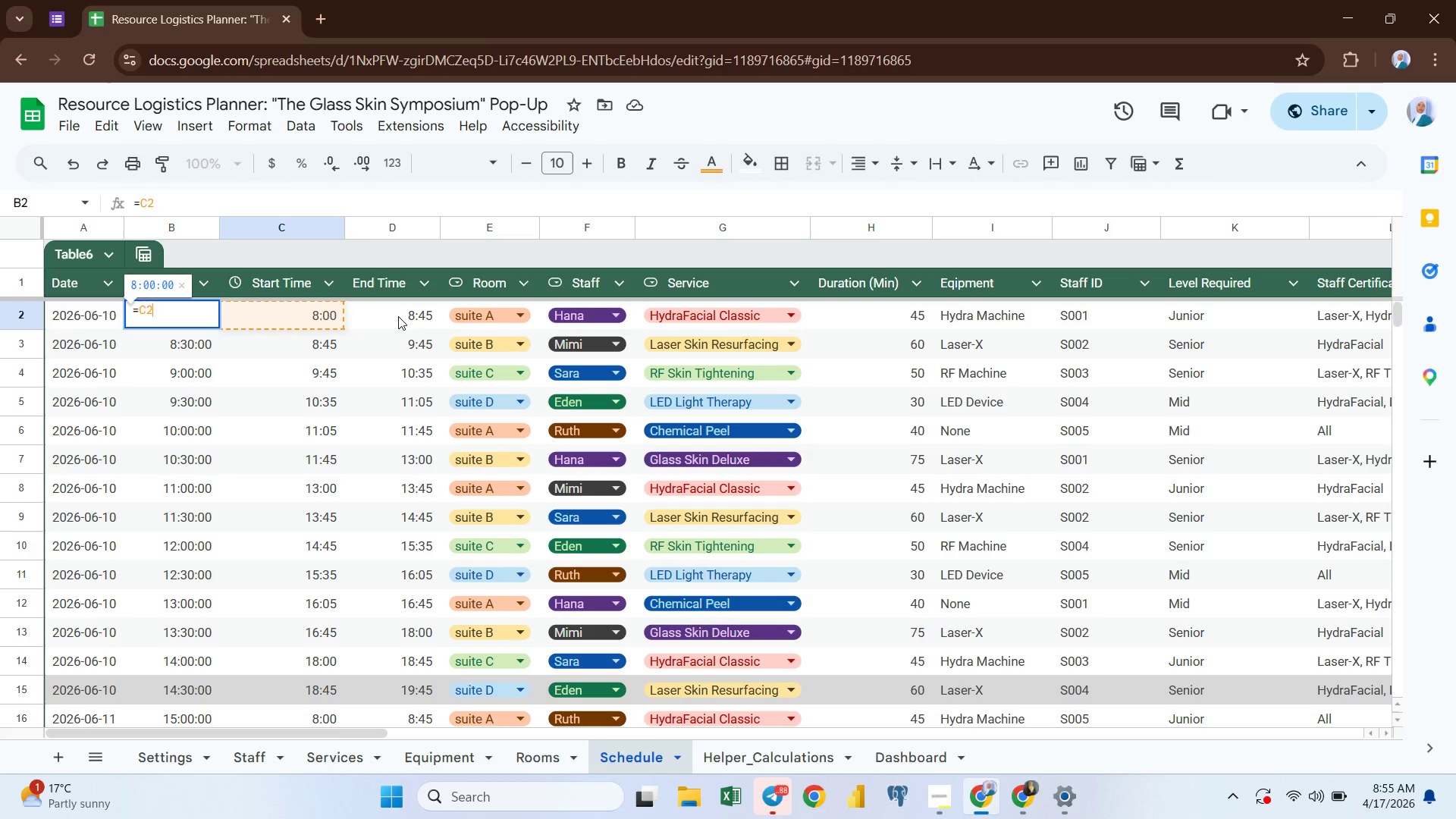 
key(Shift+Minus)
 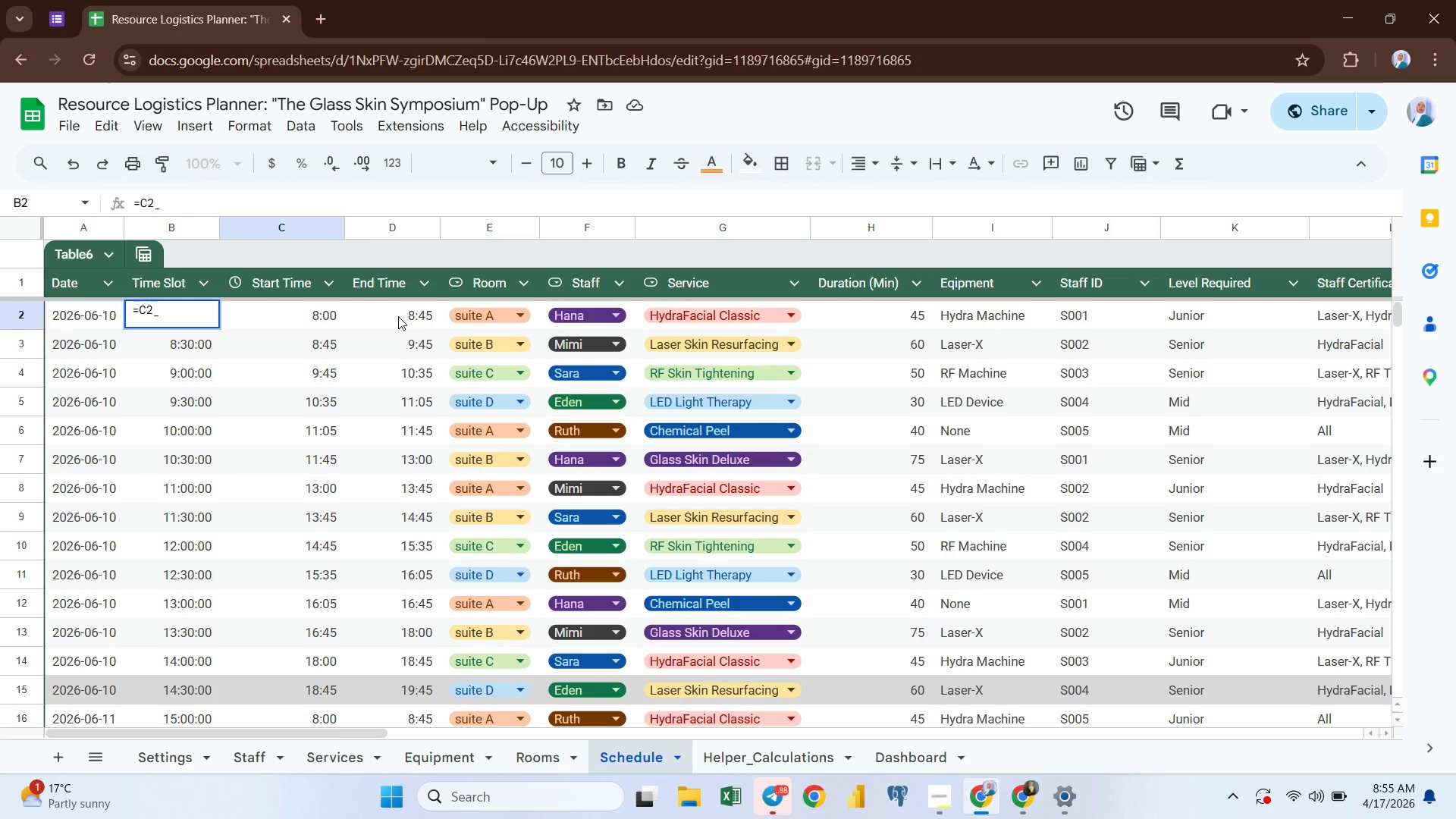 
key(Backspace)
 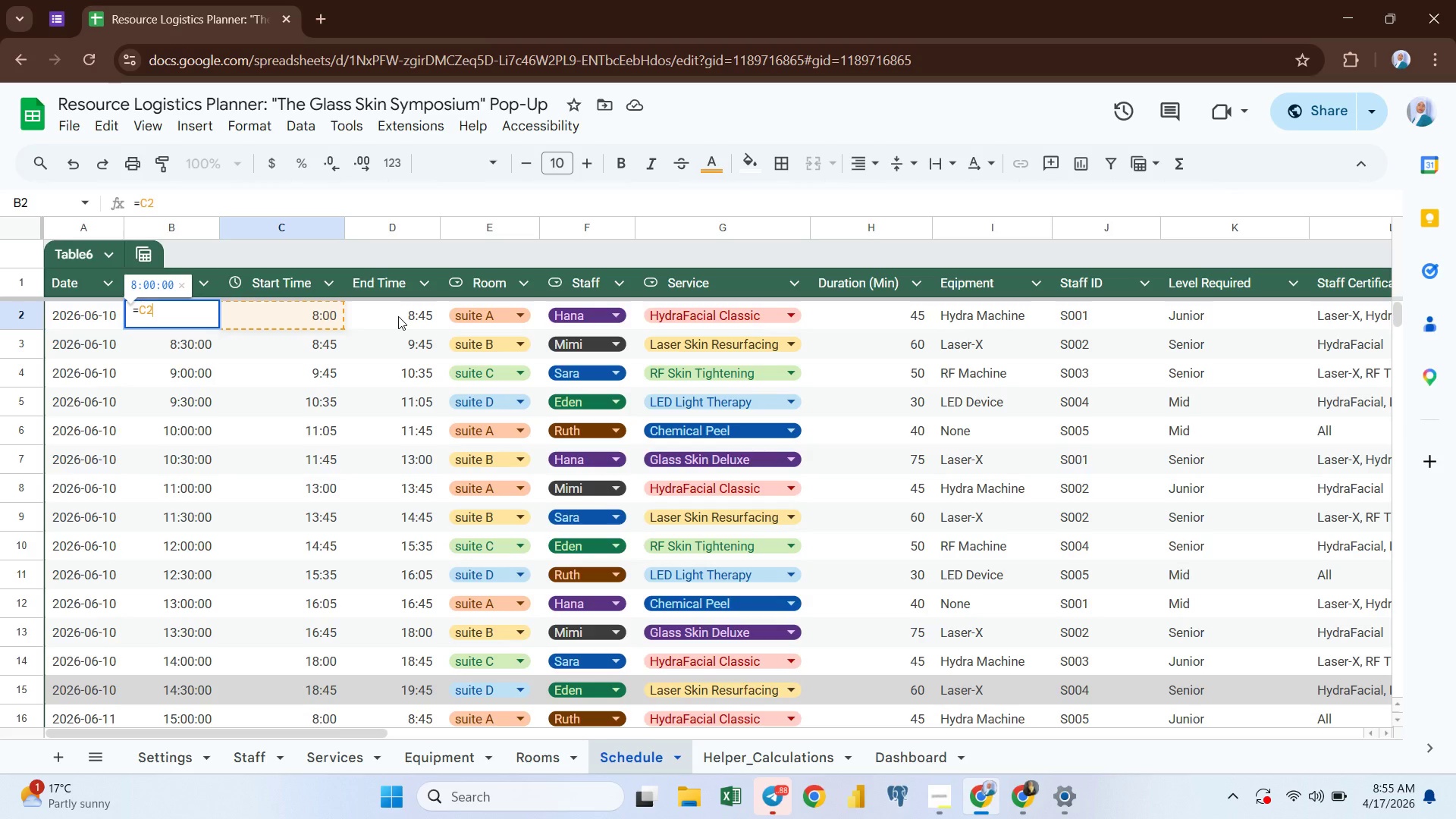 
key(Comma)
 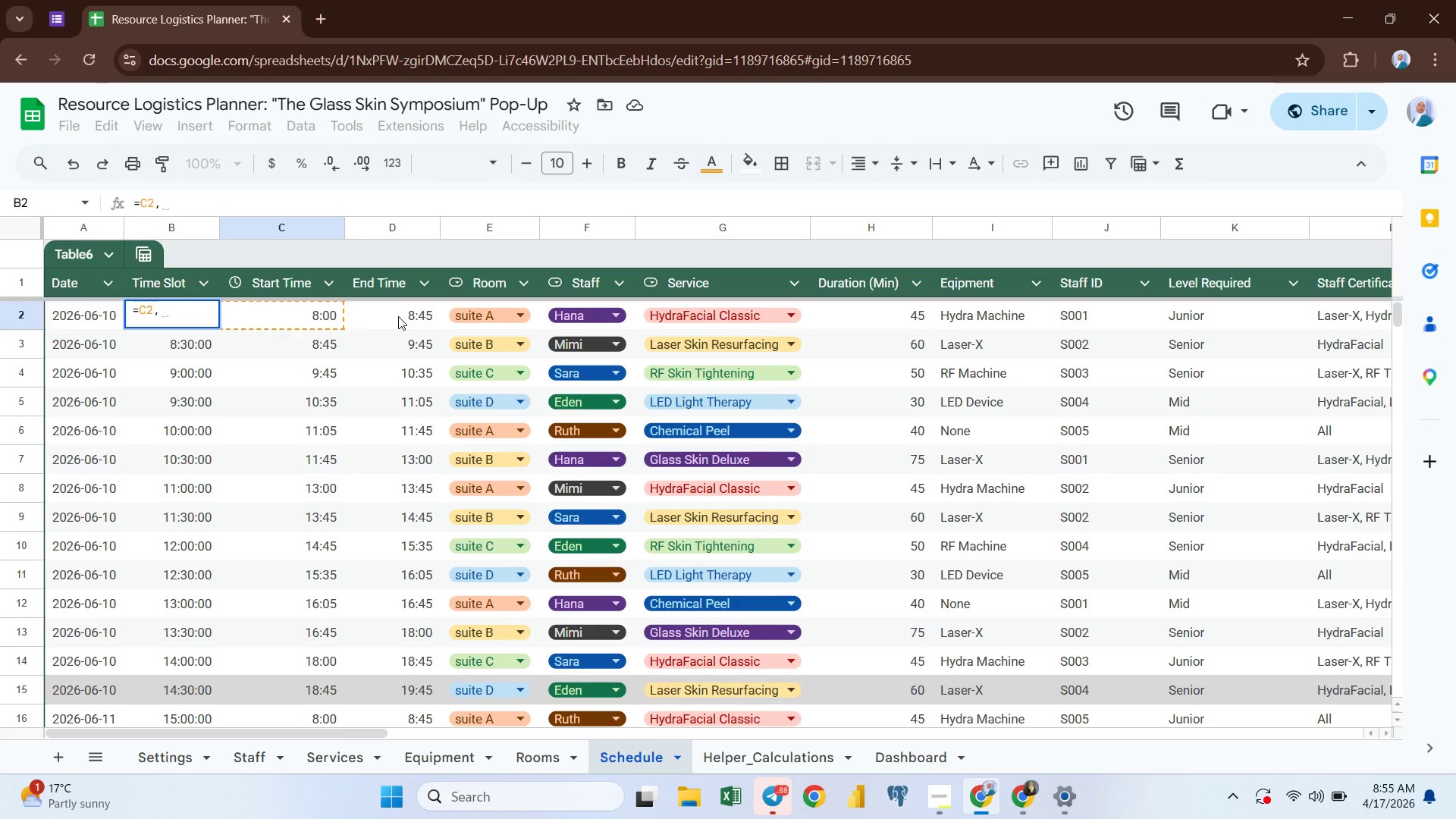 
key(Shift+Quote)
 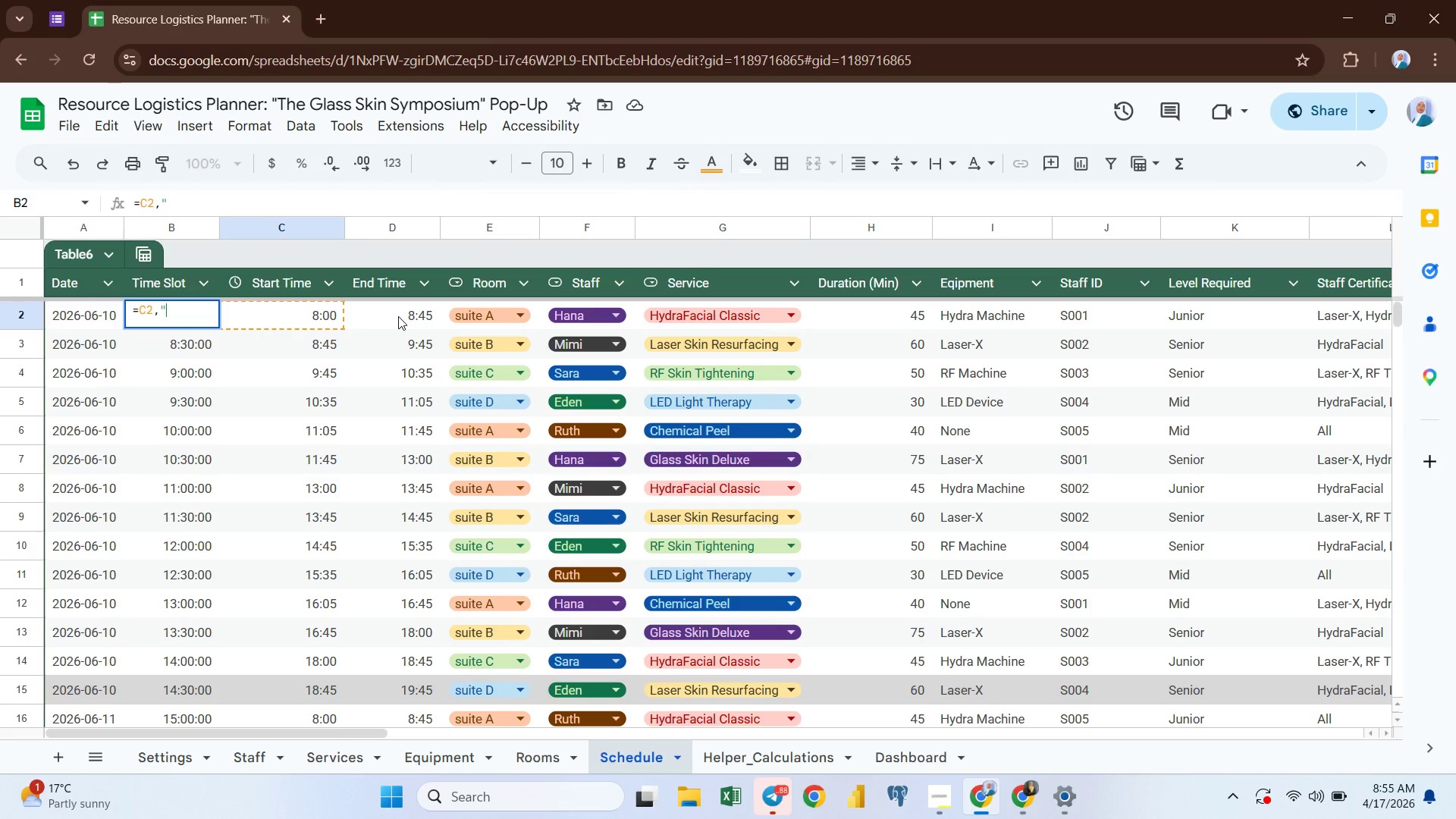 
key(Shift+Quote)
 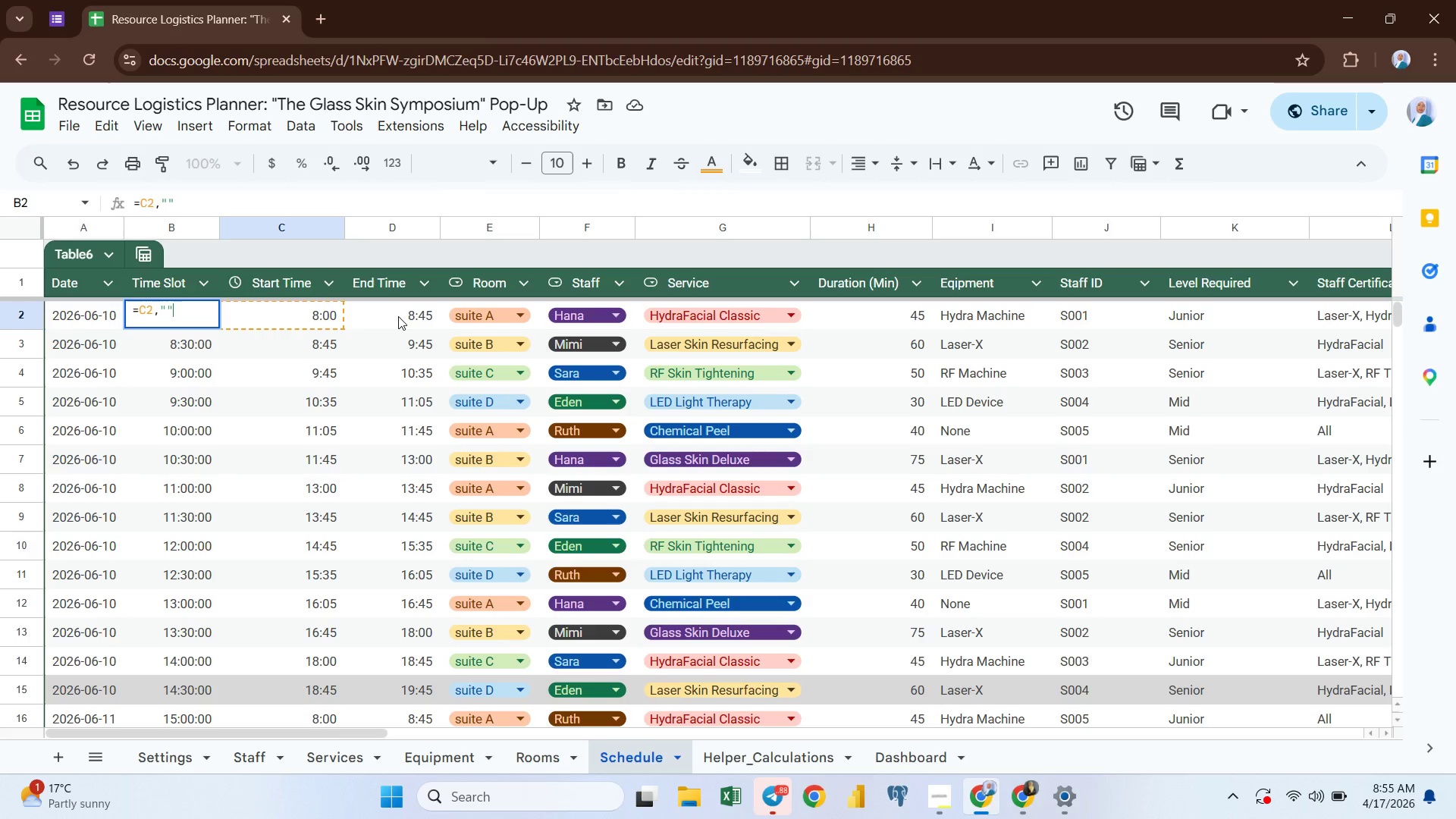 
key(ArrowLeft)
 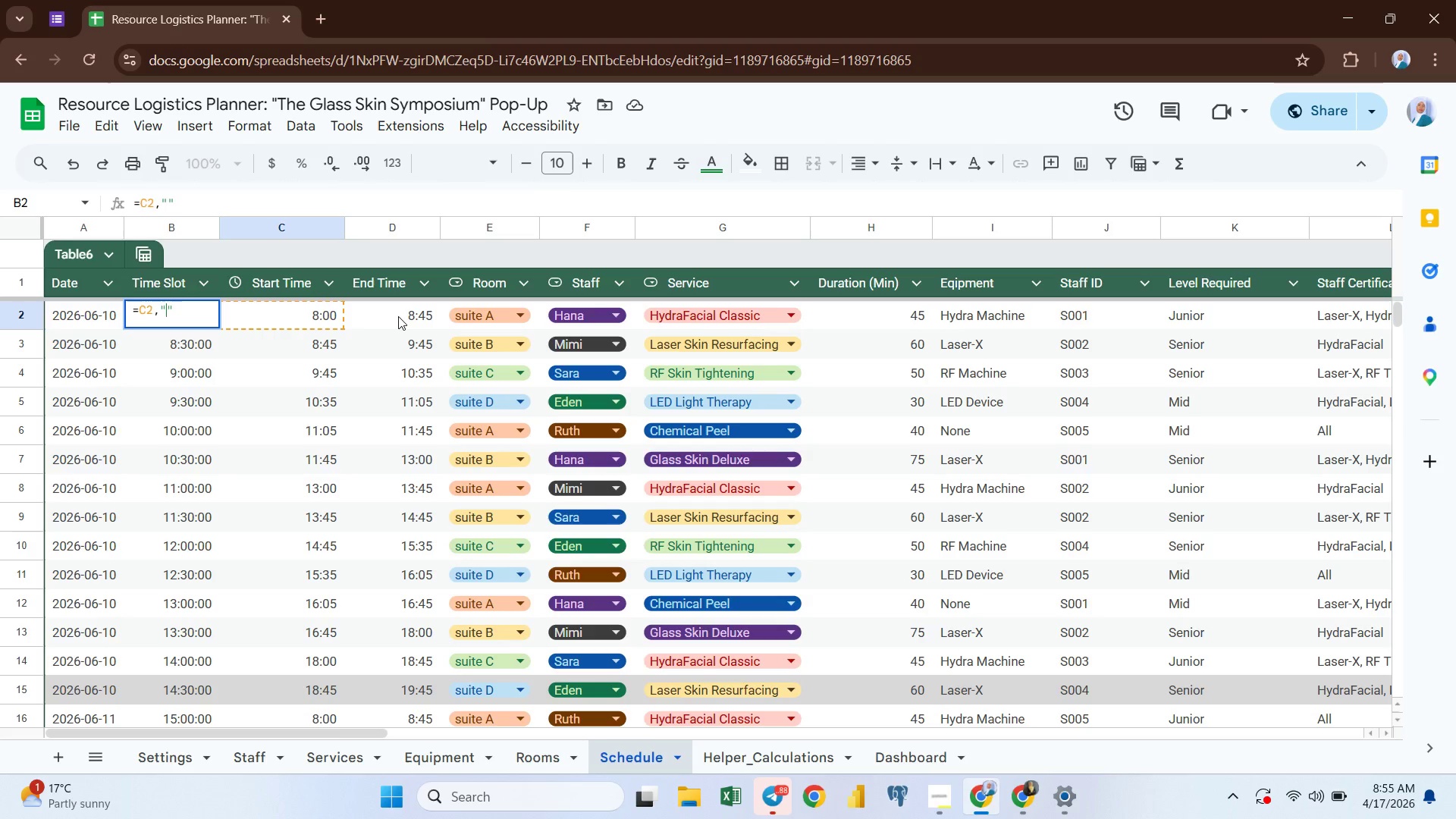 
key(Shift+Minus)
 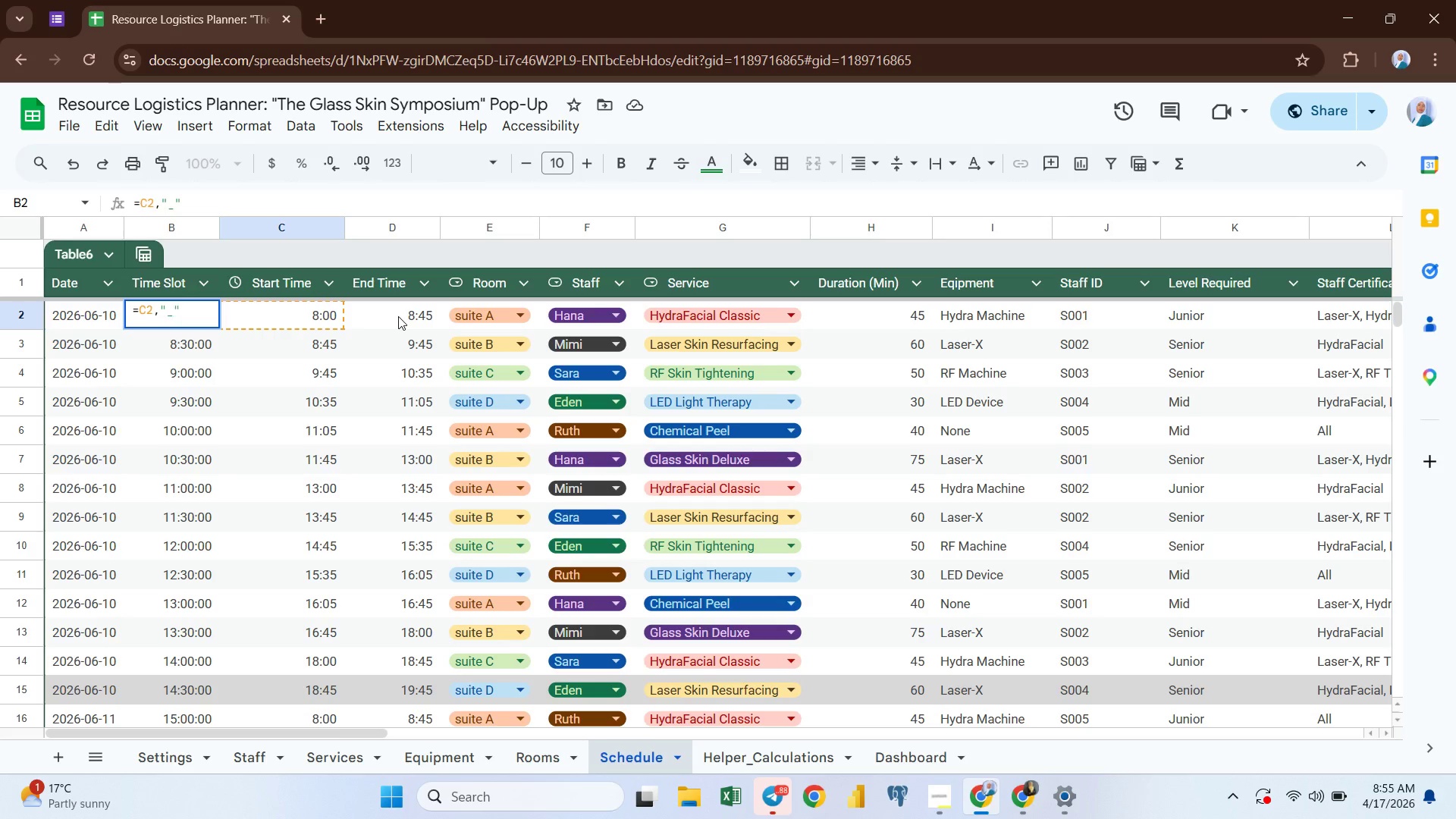 
key(Backspace)
 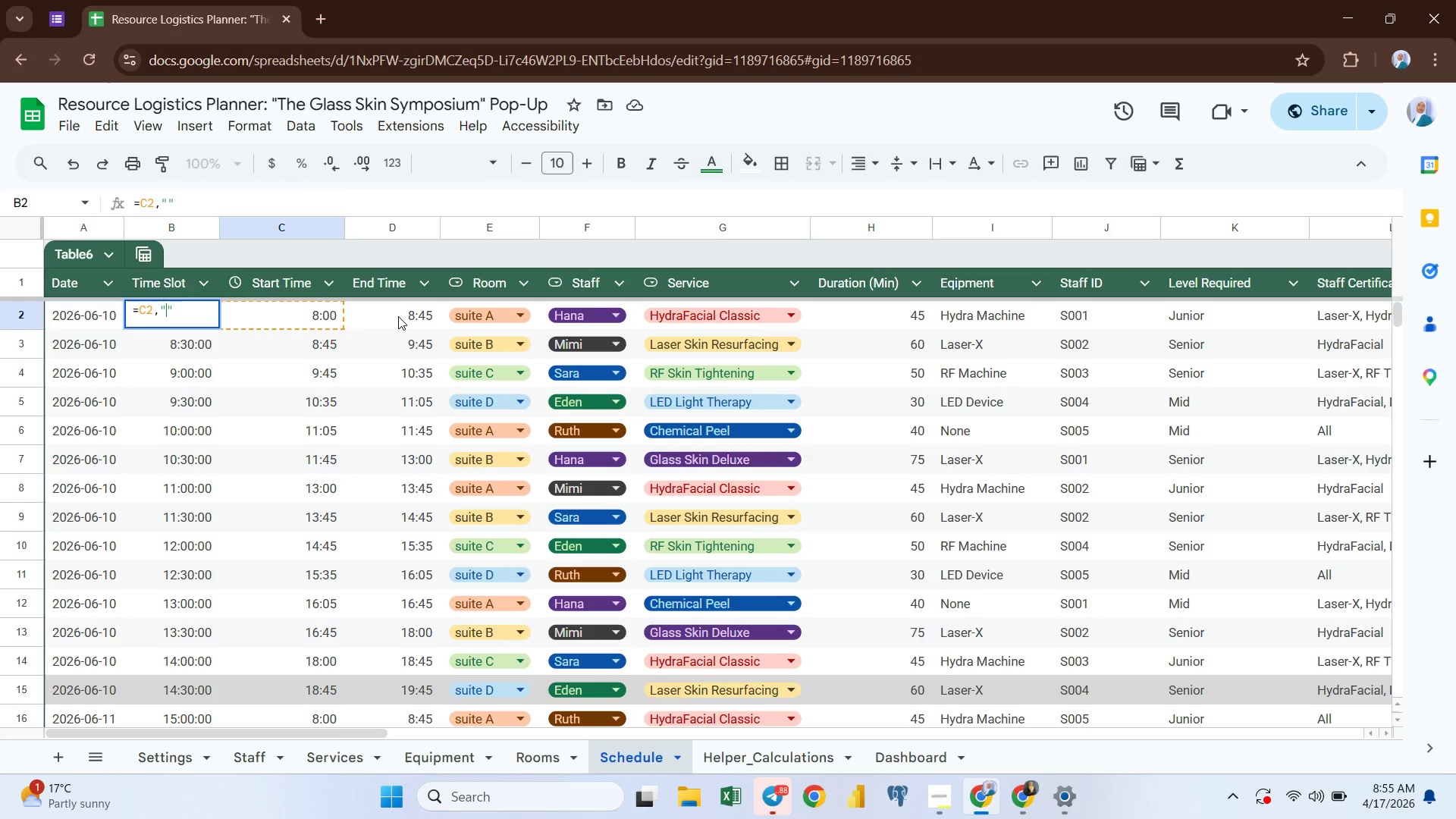 
key(Minus)
 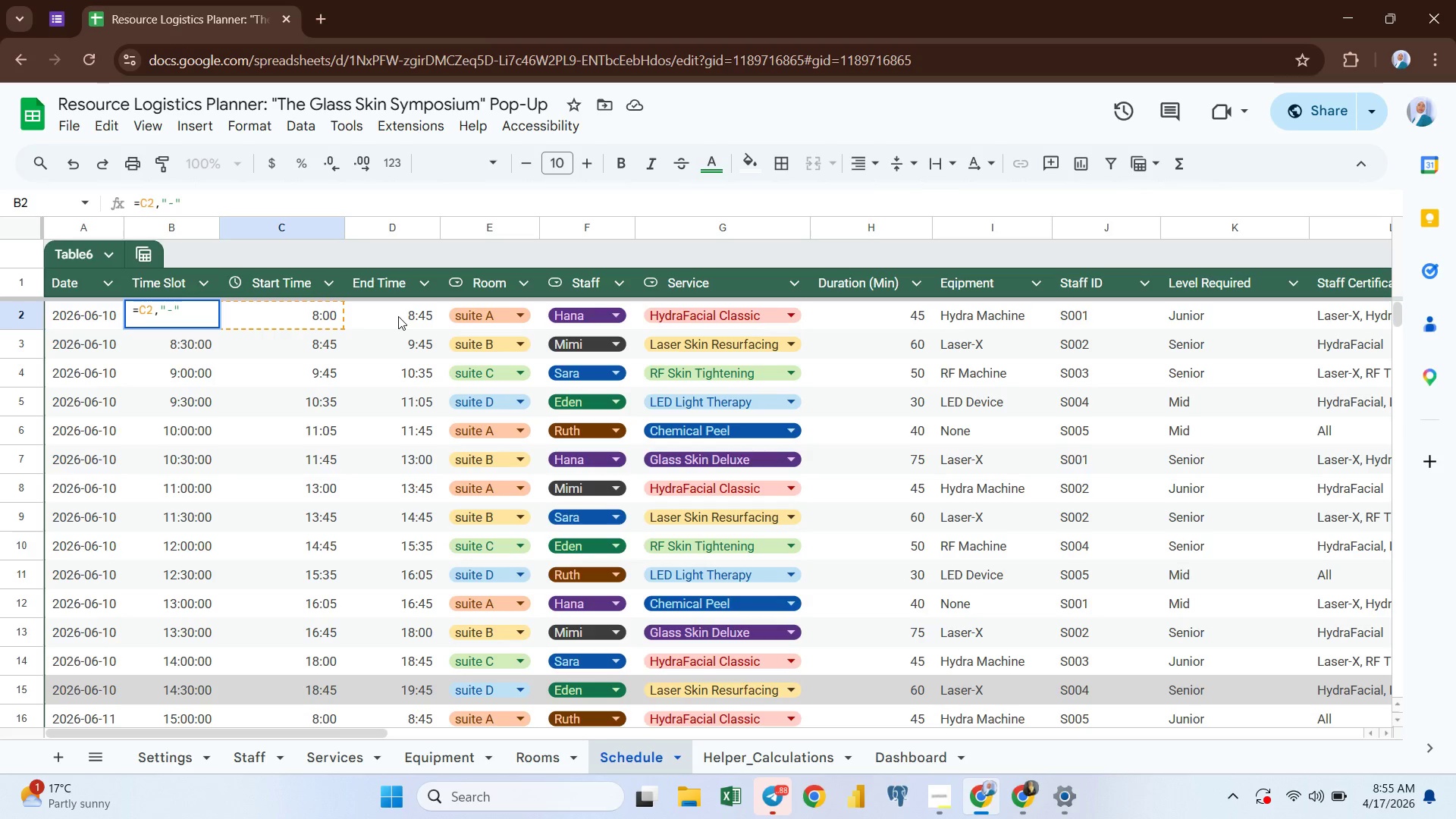 
key(ArrowRight)
 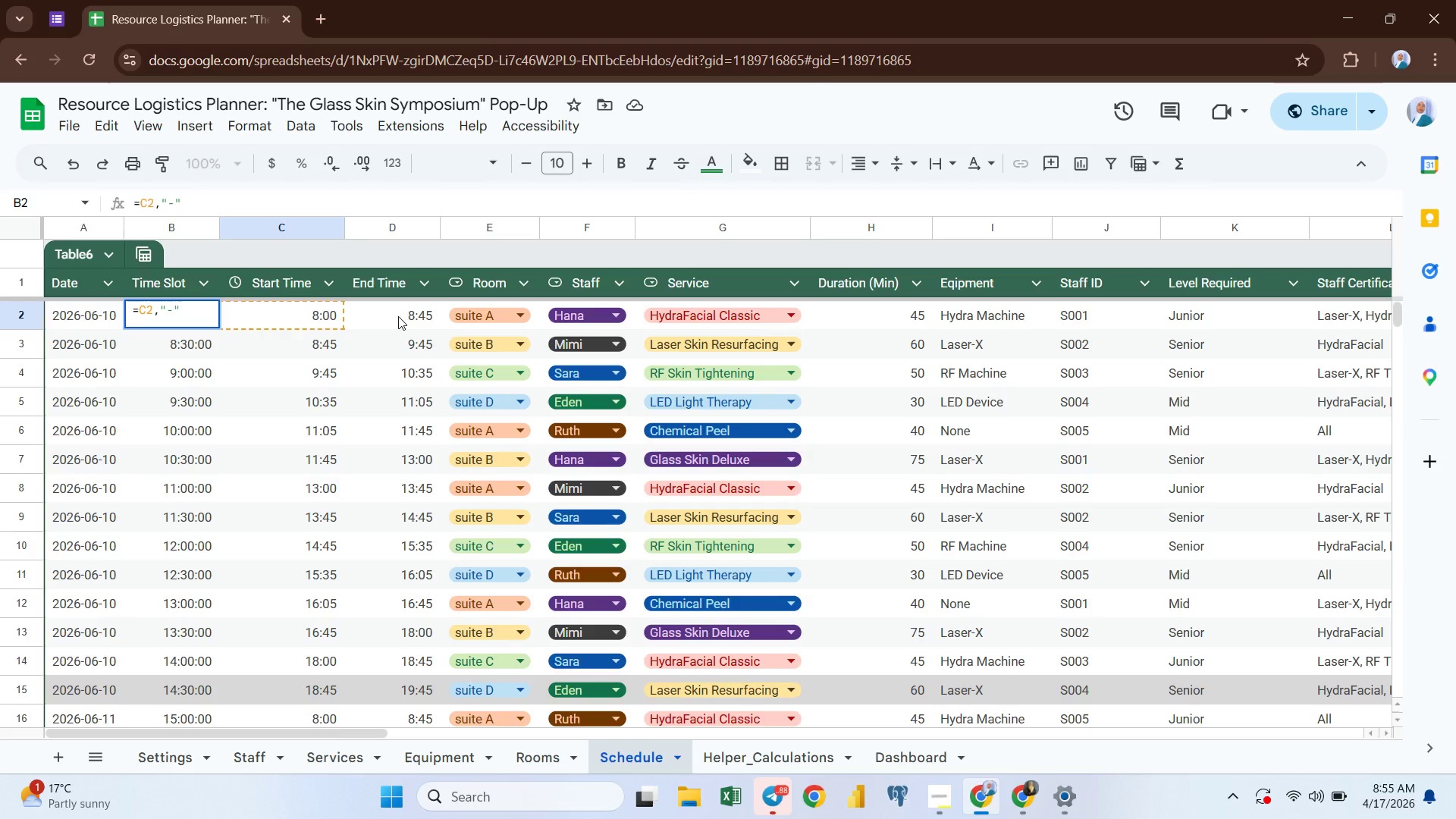 
key(Comma)
 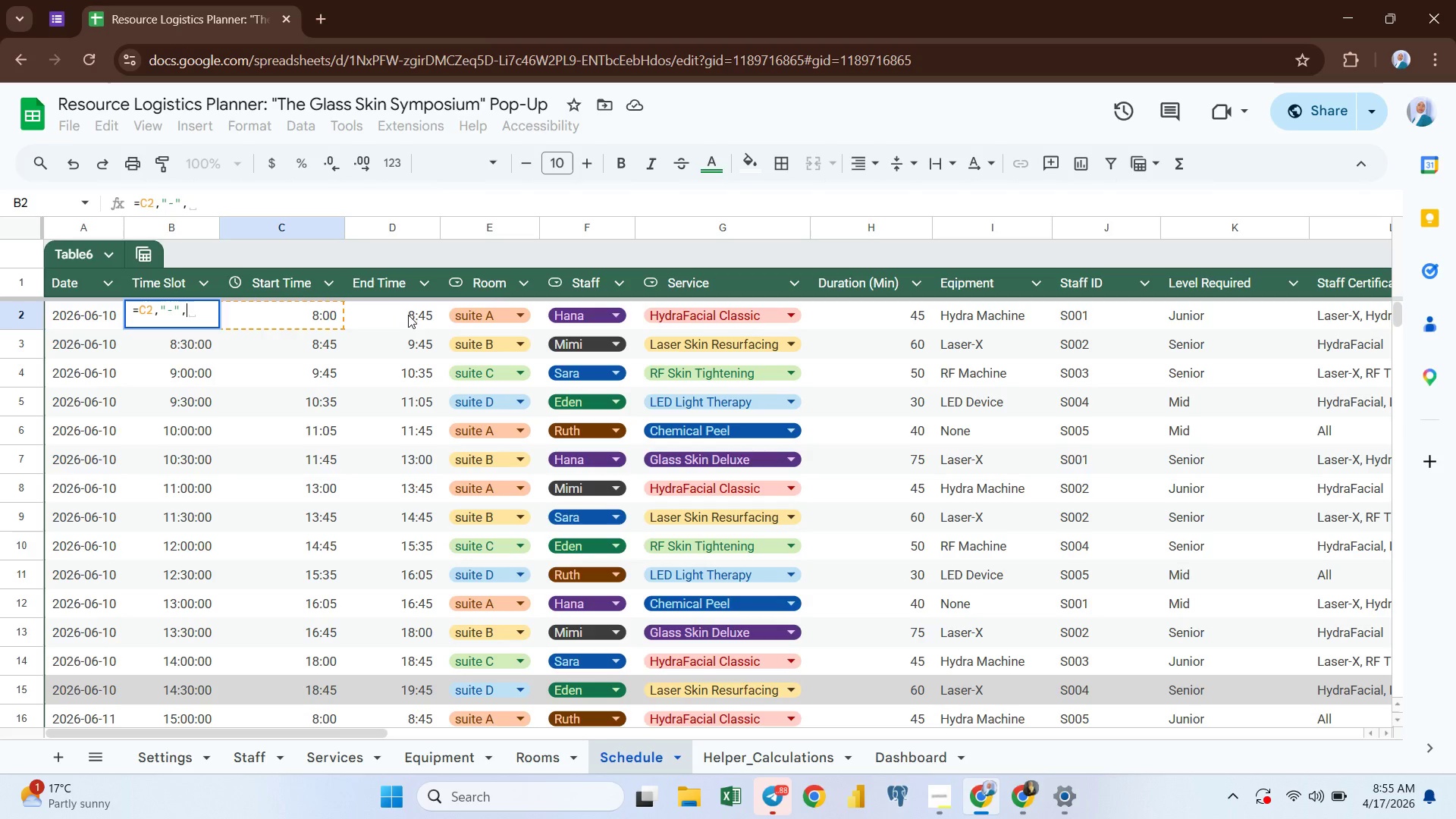 
left_click([403, 315])
 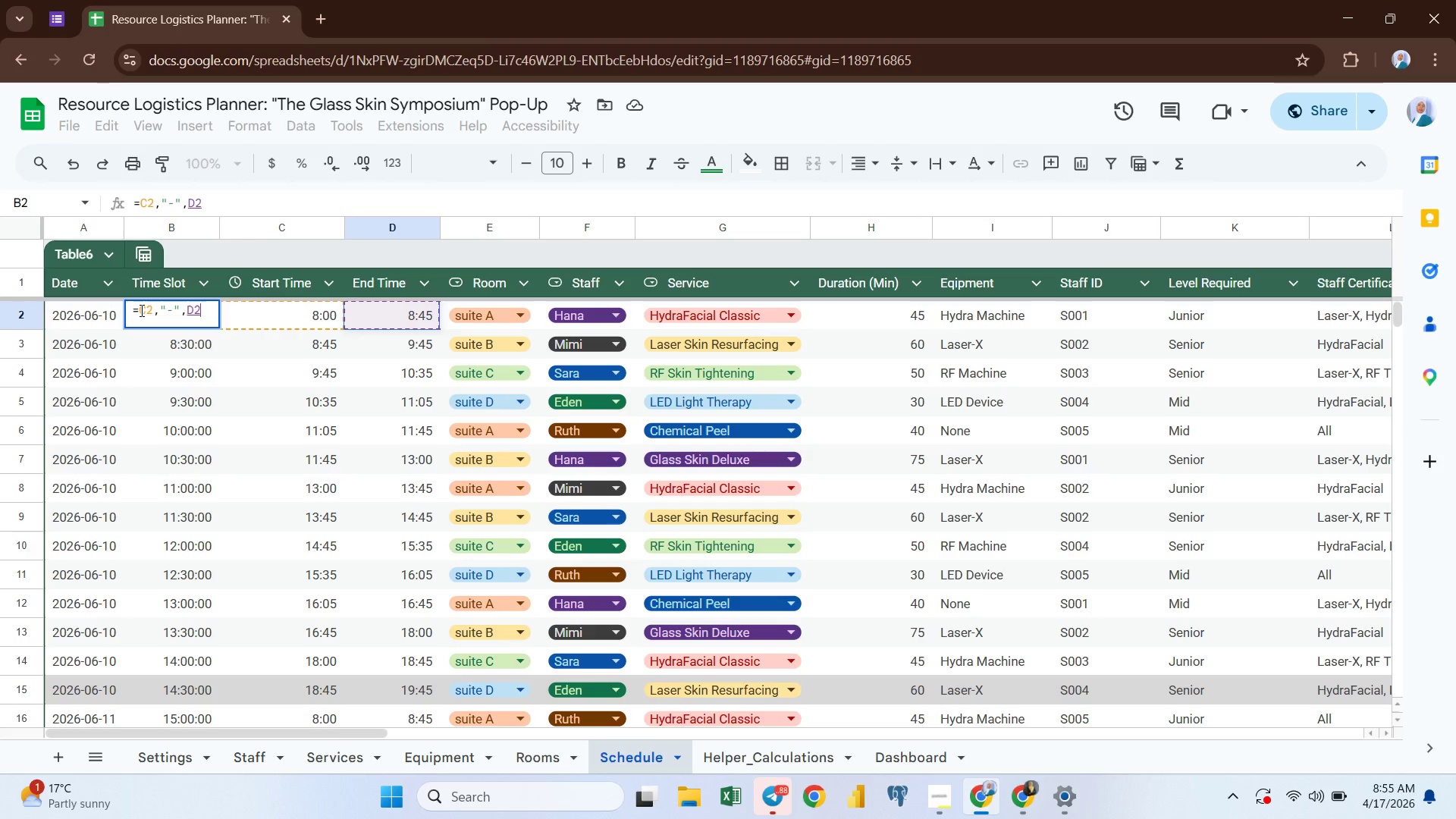 
left_click([139, 310])
 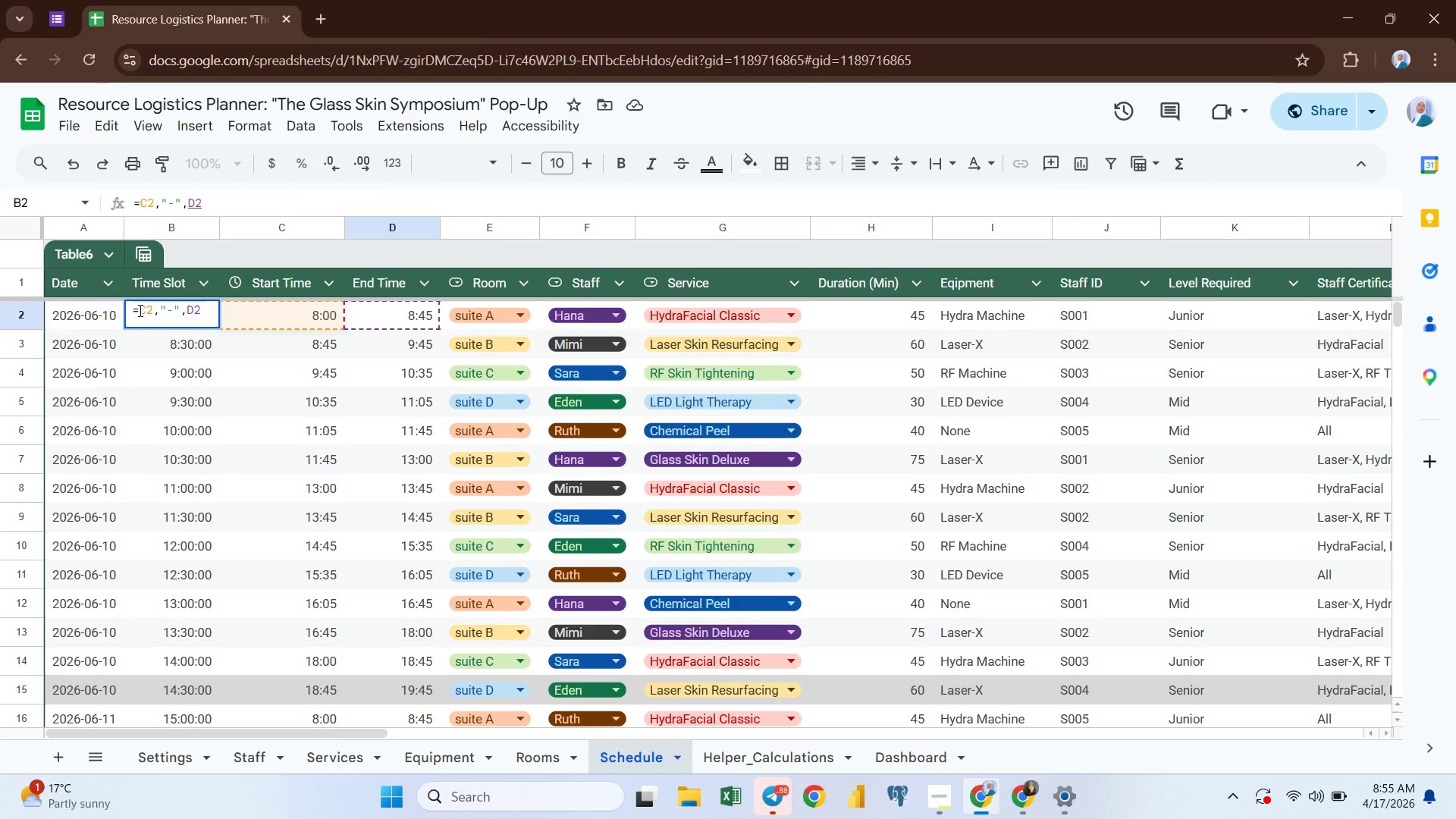 
key(Space)
 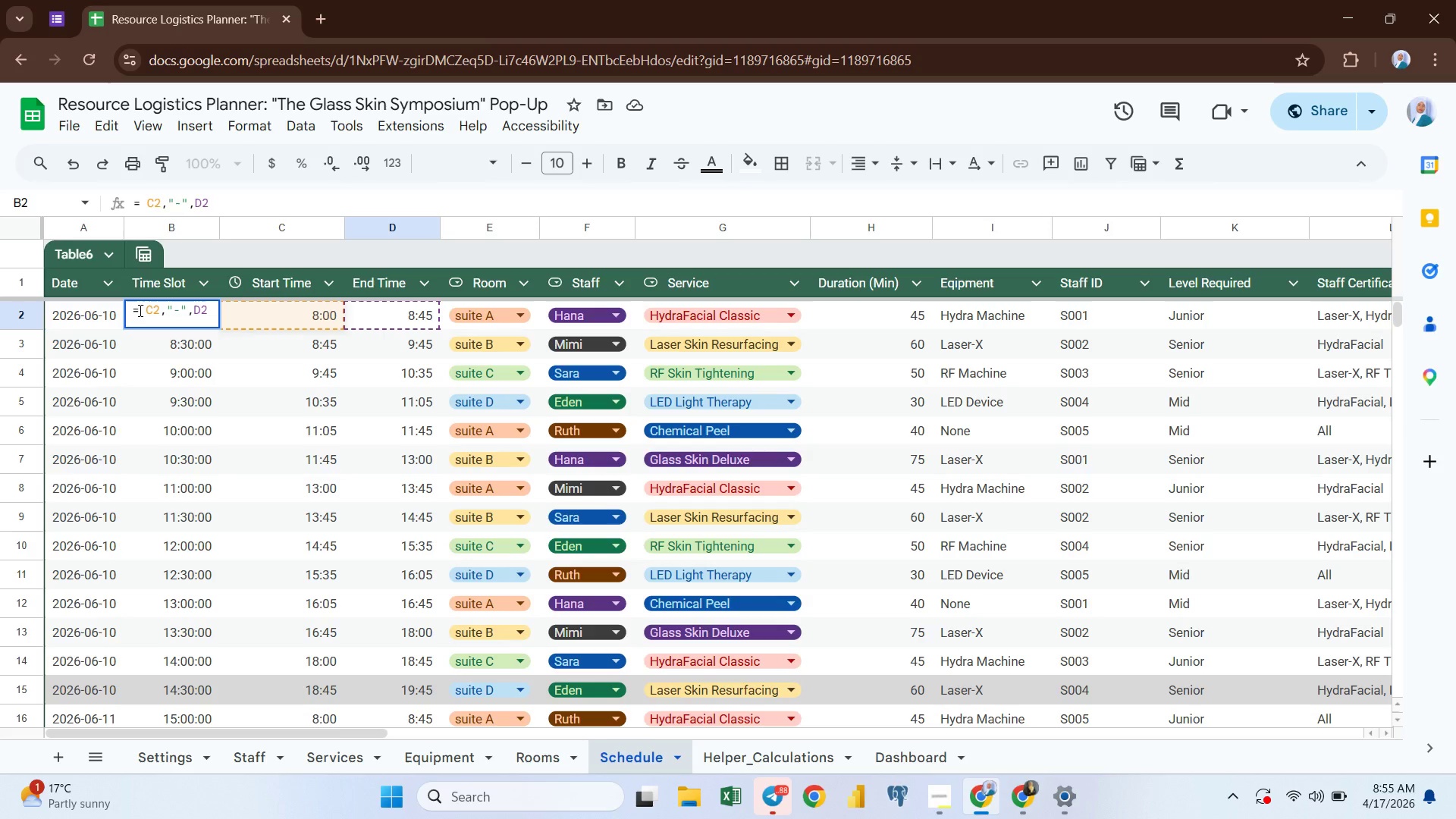 
key(ArrowLeft)
 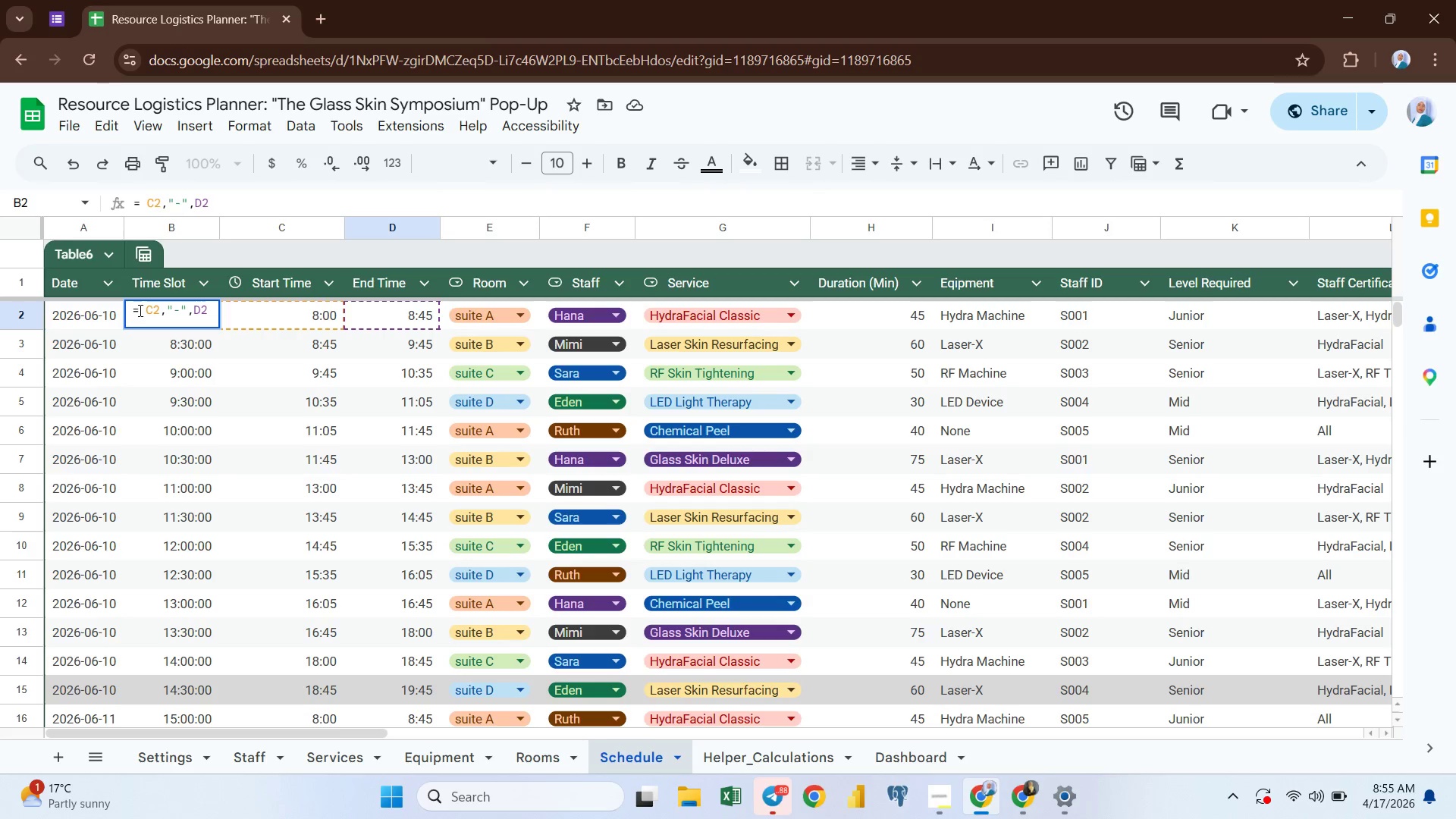 
type(cont)
key(Backspace)
 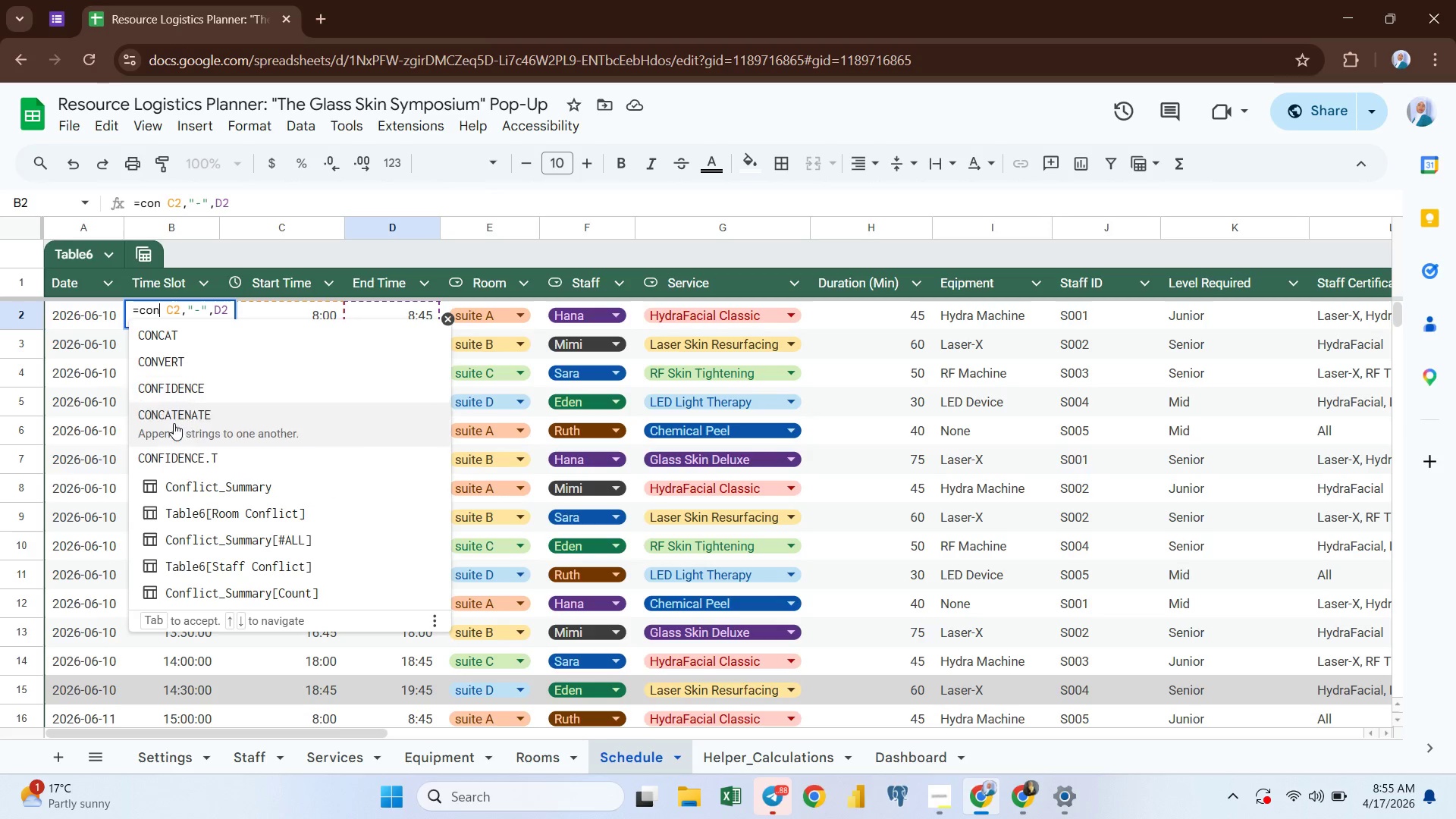 
left_click([173, 423])
 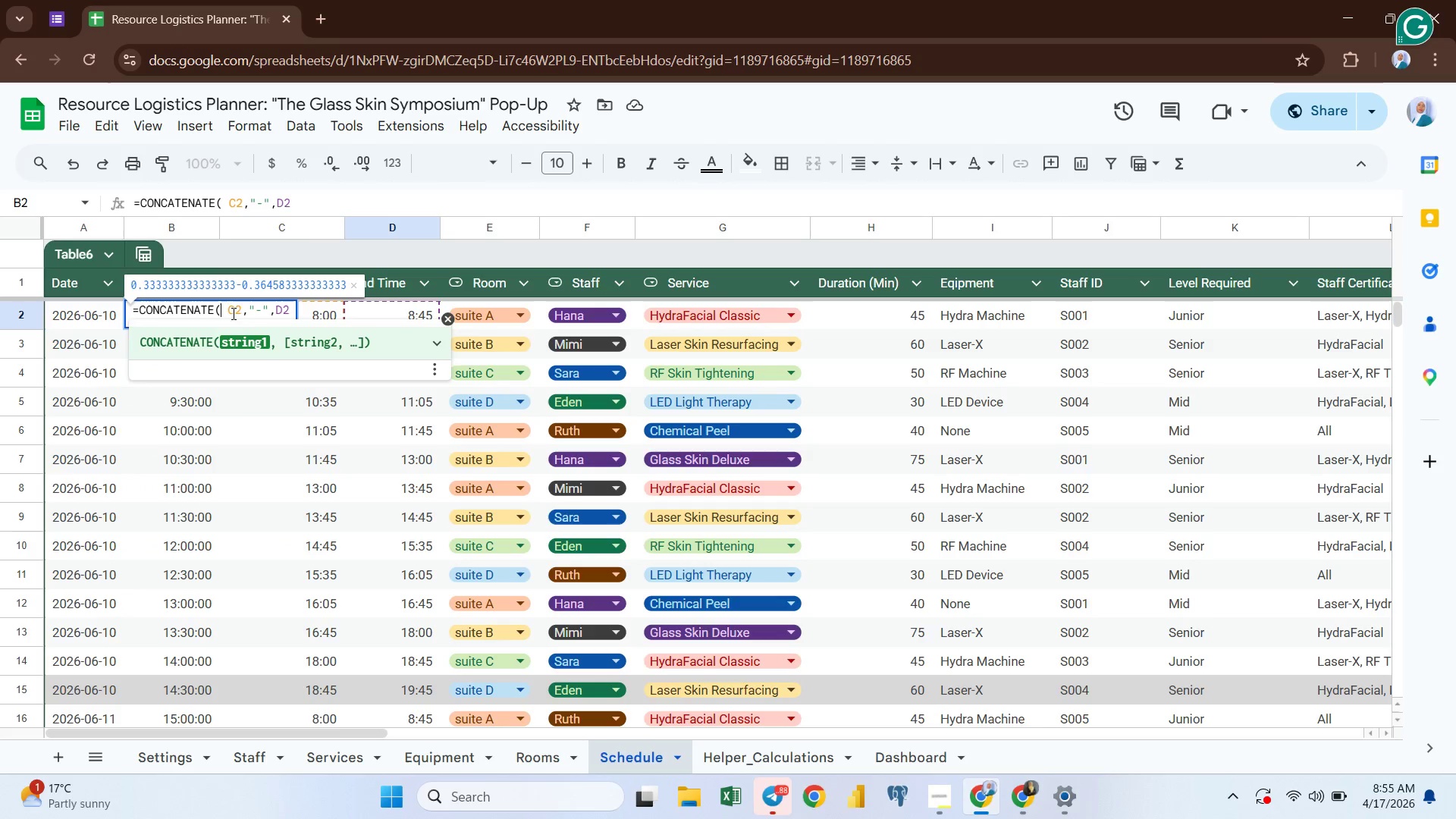 
wait(8.7)
 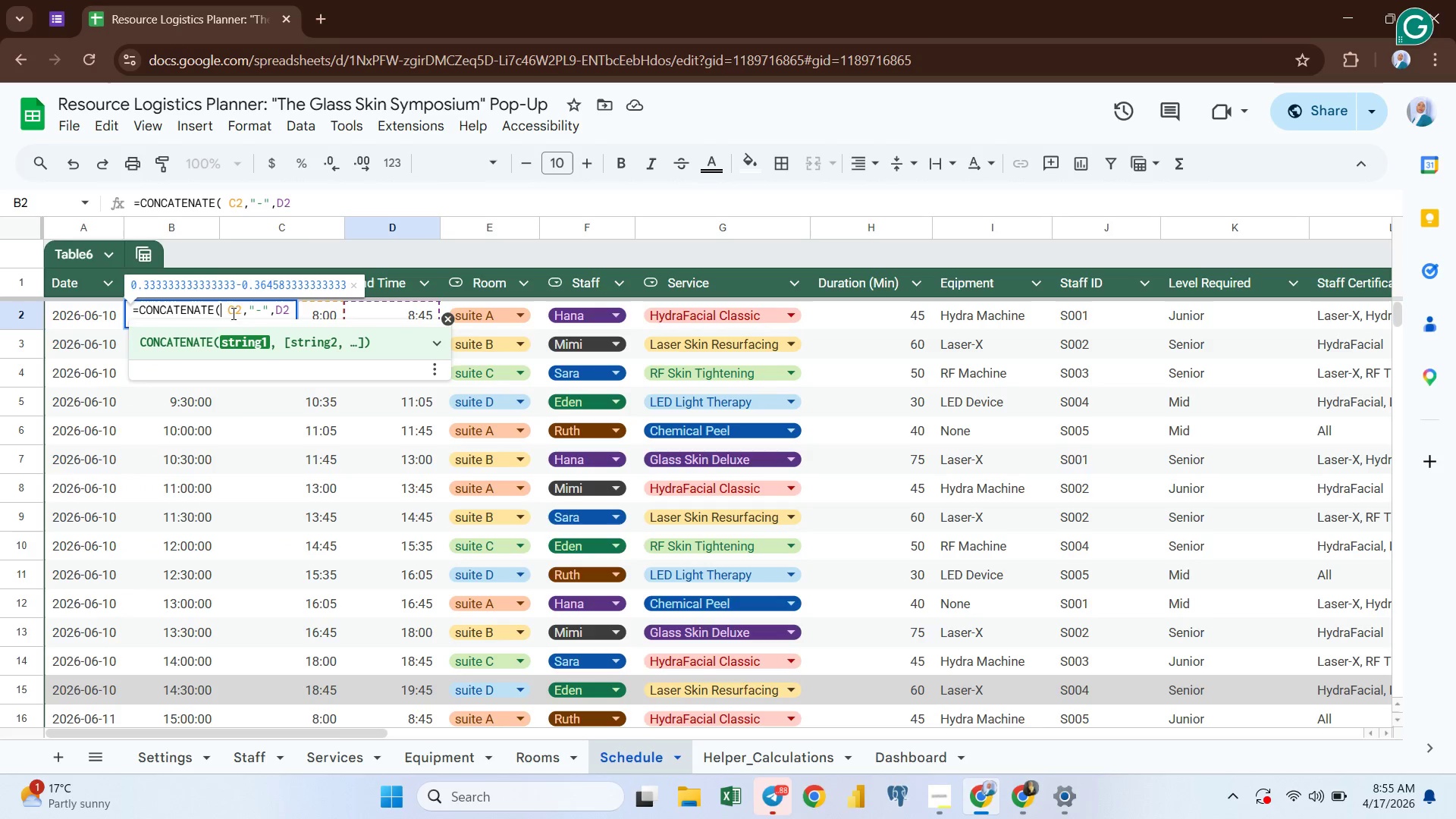 
key(Enter)
 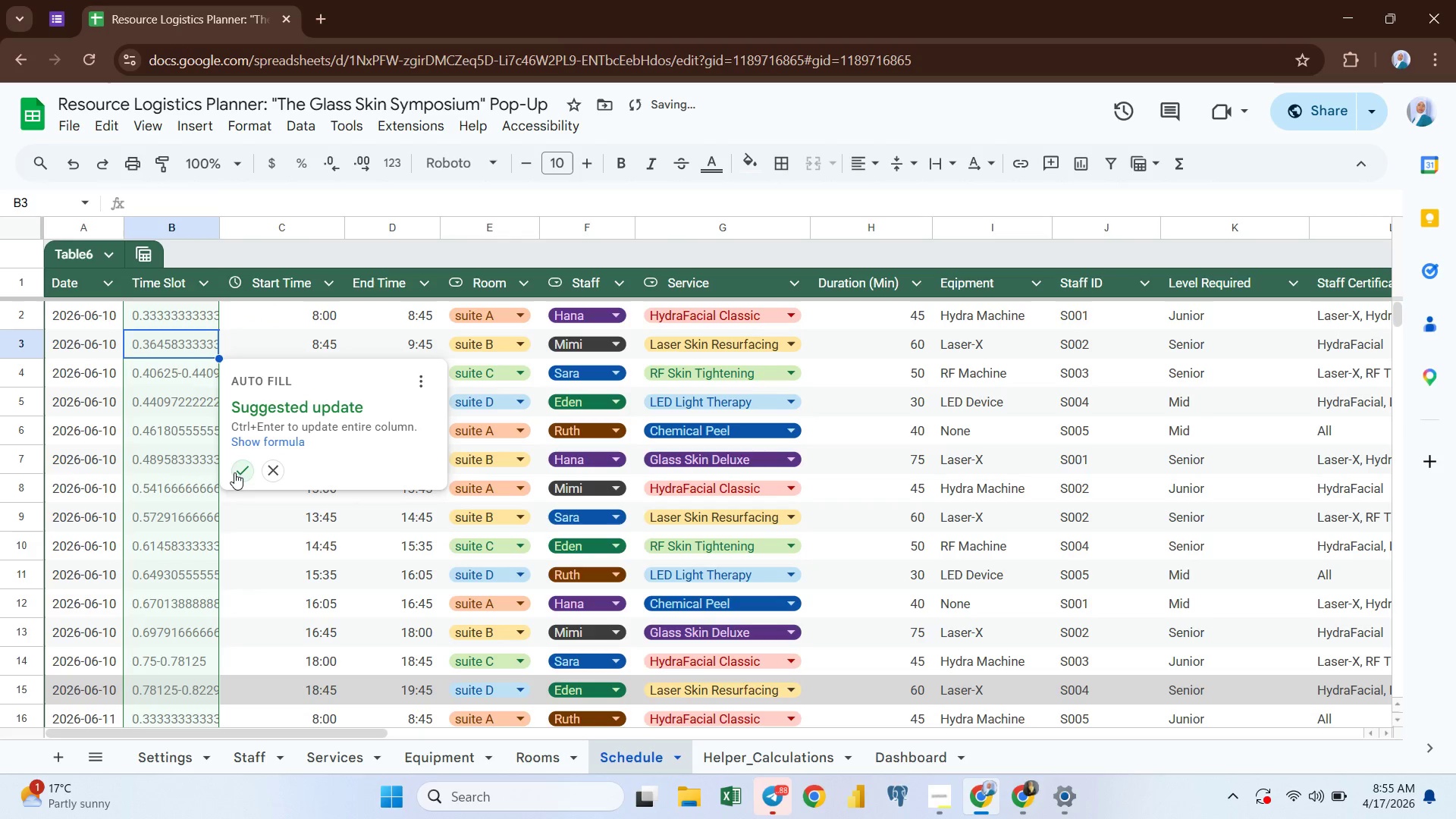 
left_click([238, 469])
 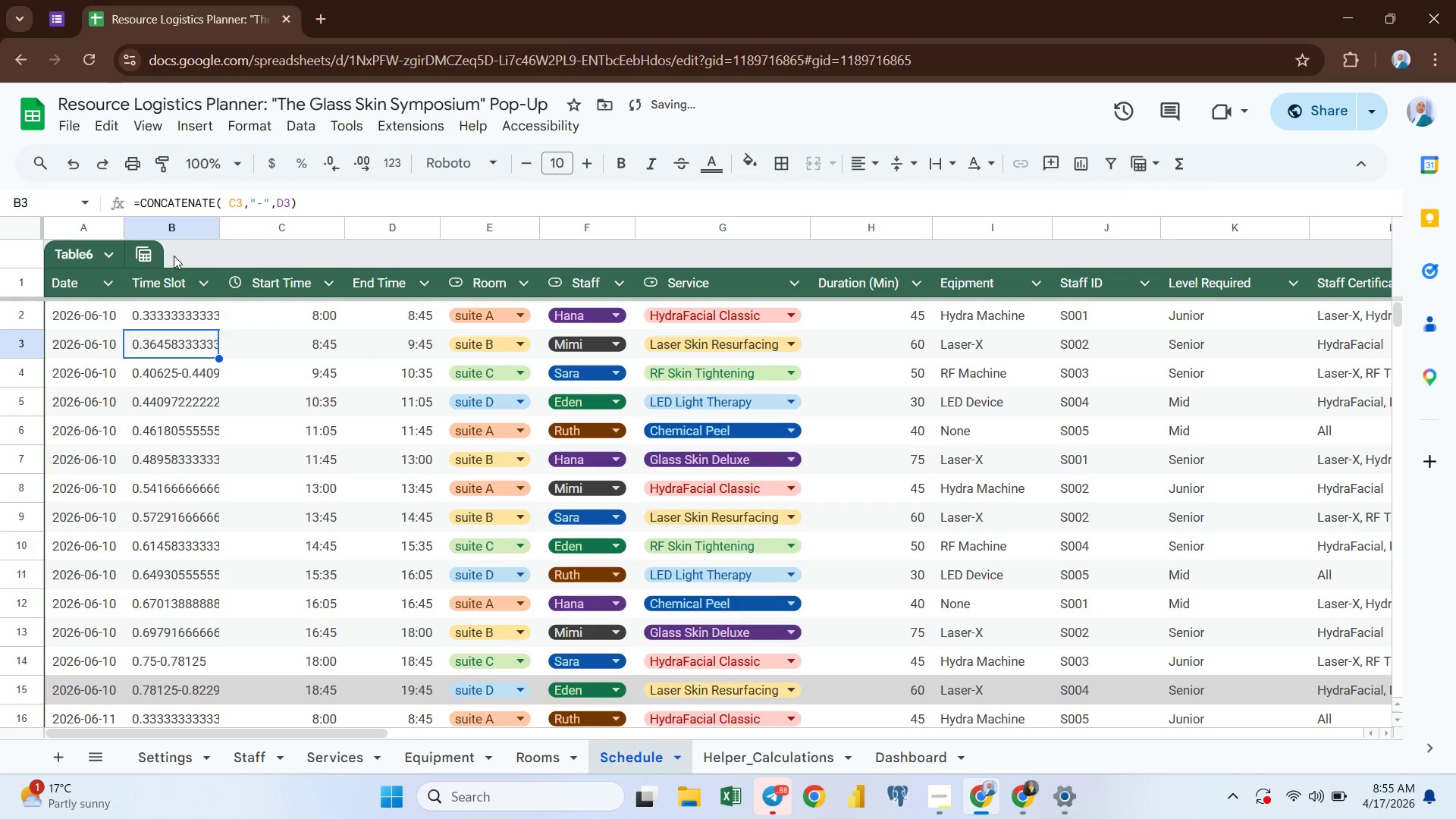 
left_click([184, 226])
 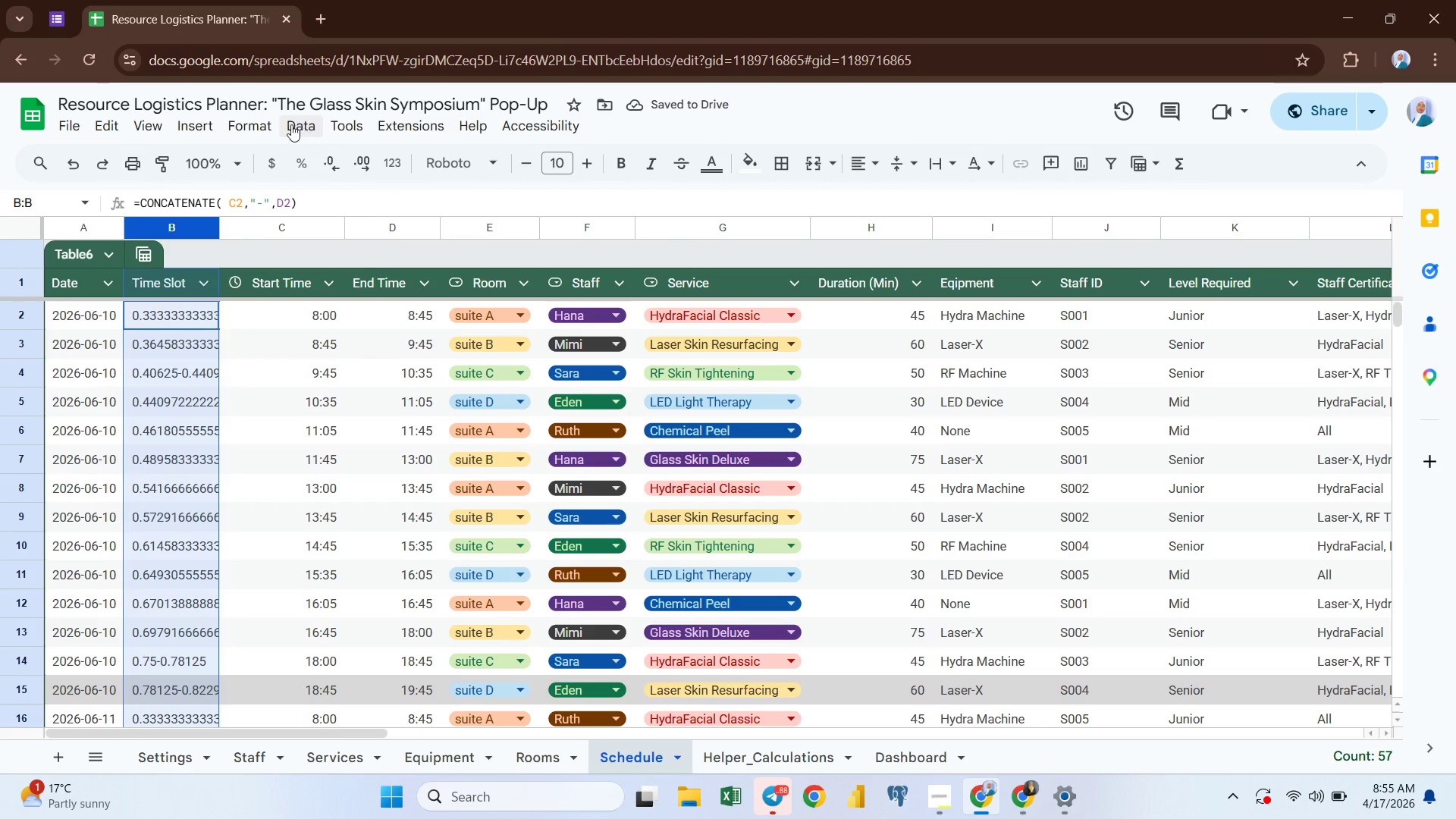 
left_click([240, 124])
 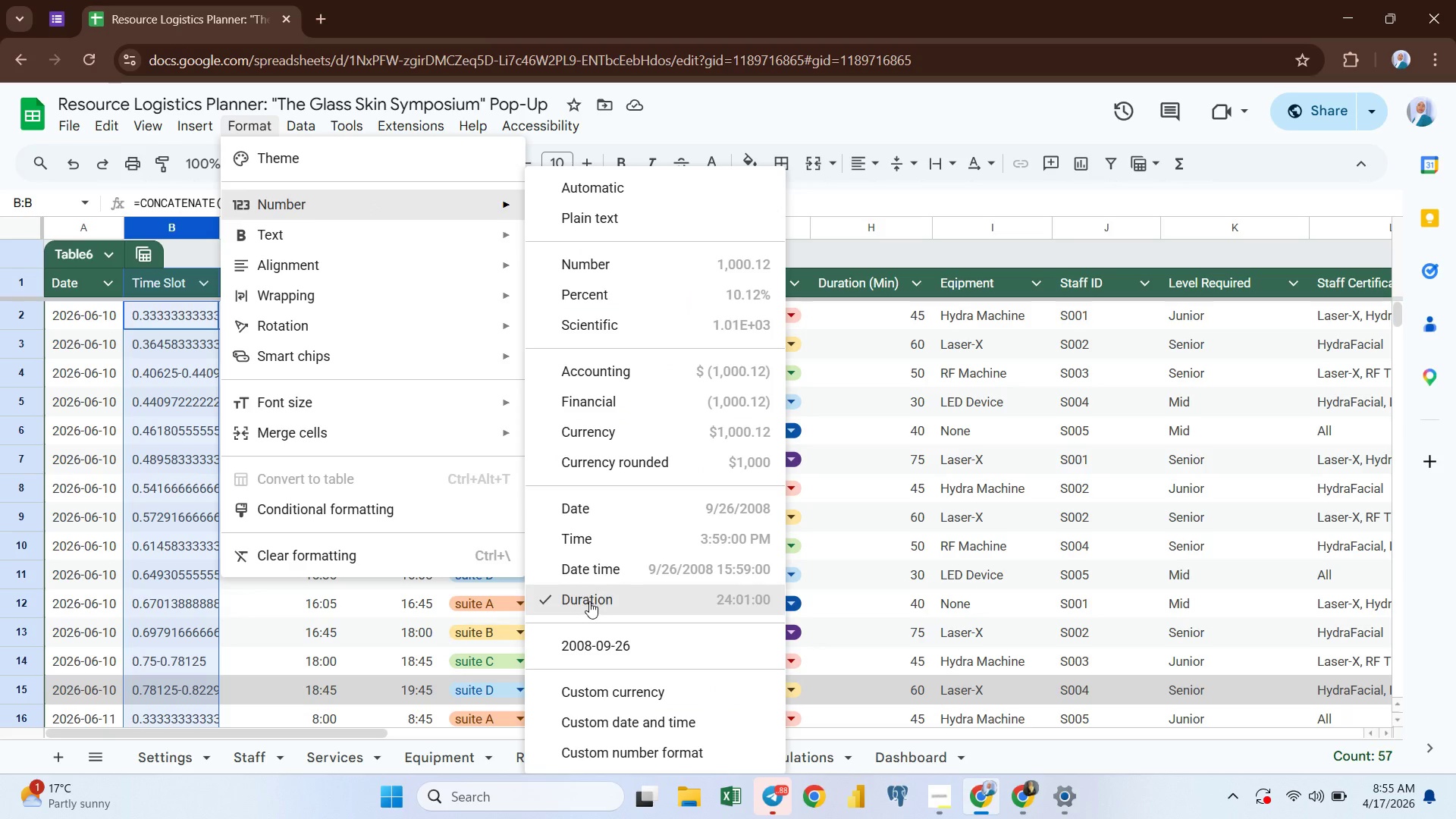 
wait(5.17)
 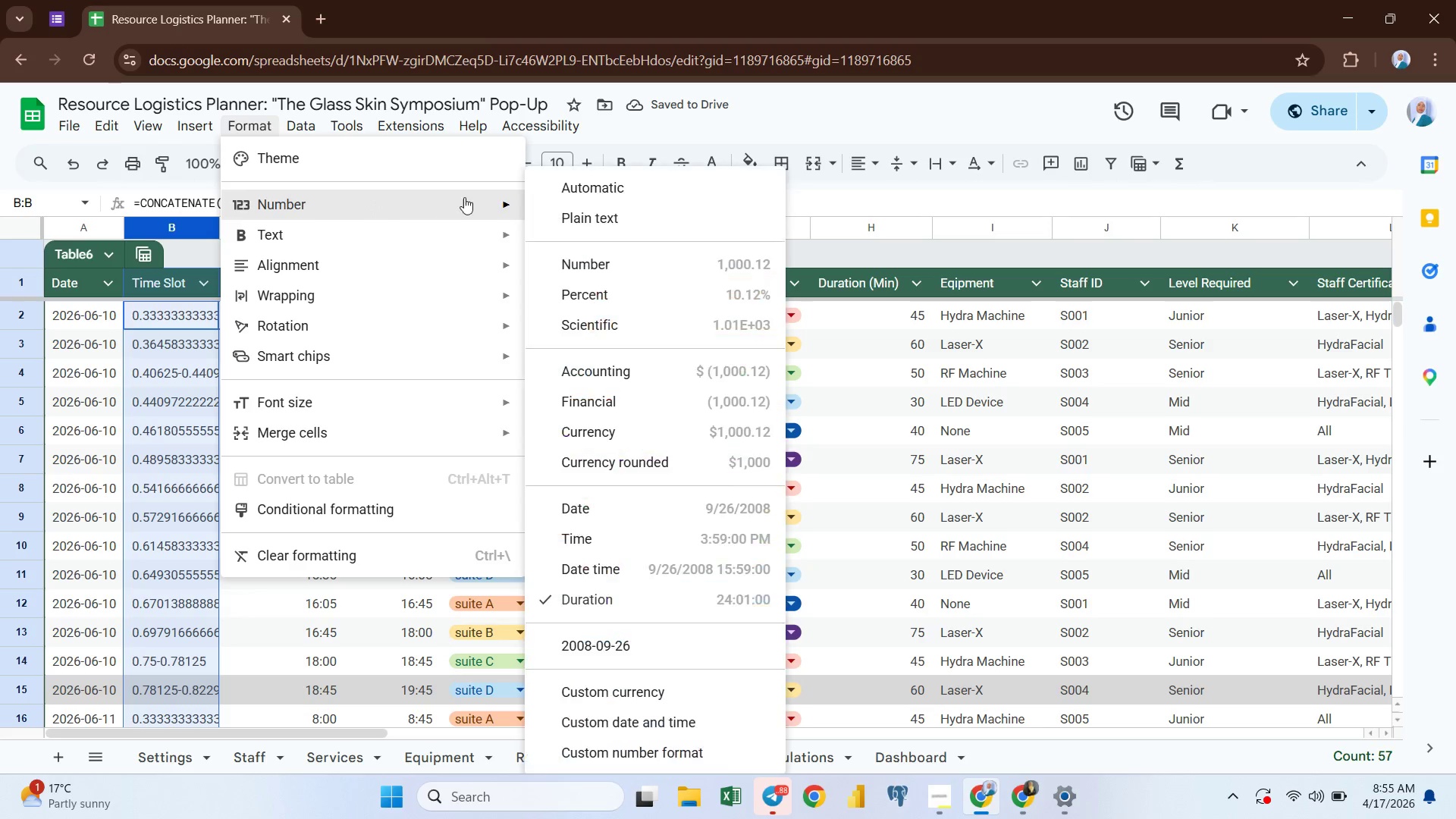 
left_click([588, 598])
 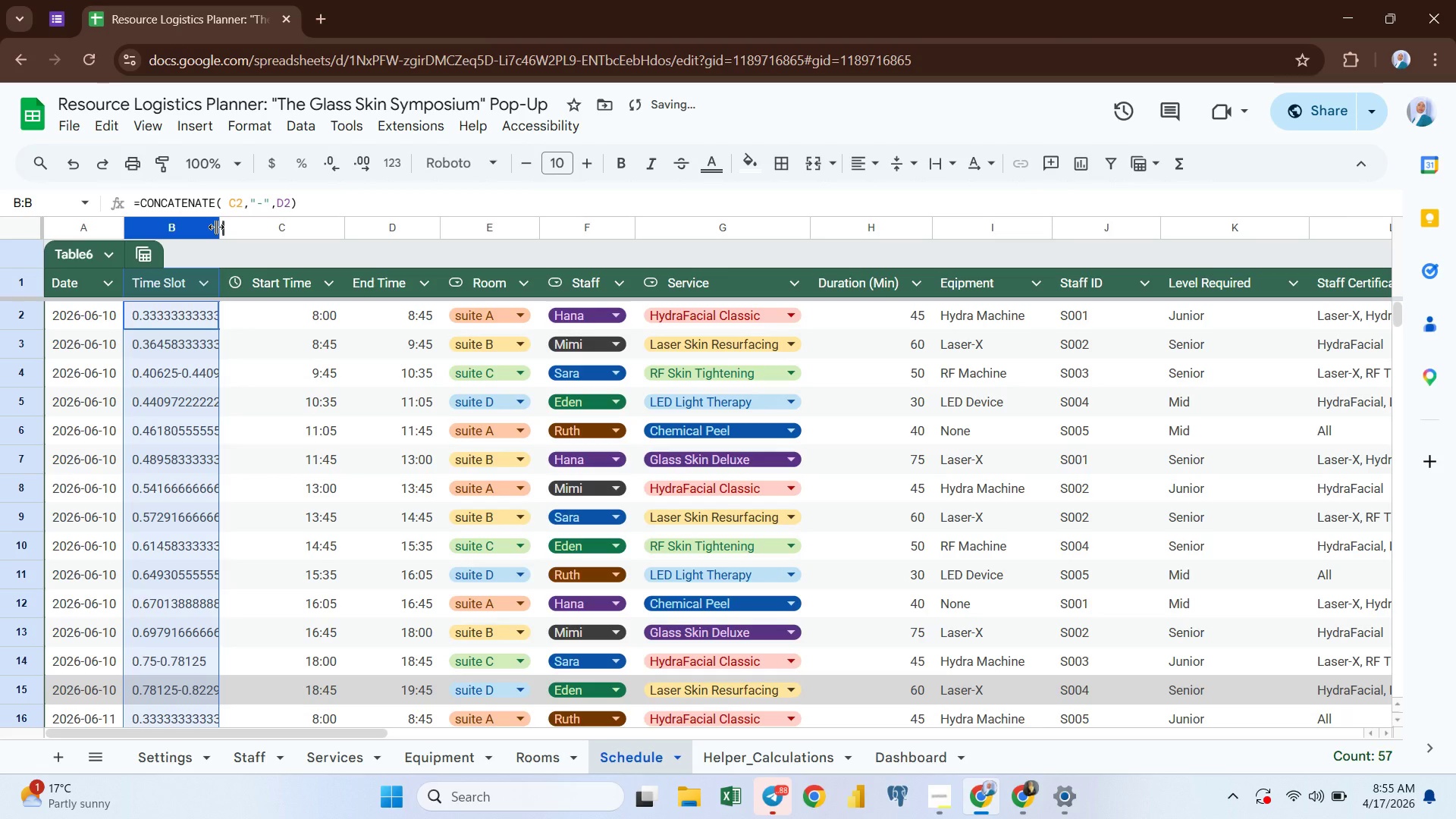 
double_click([217, 227])
 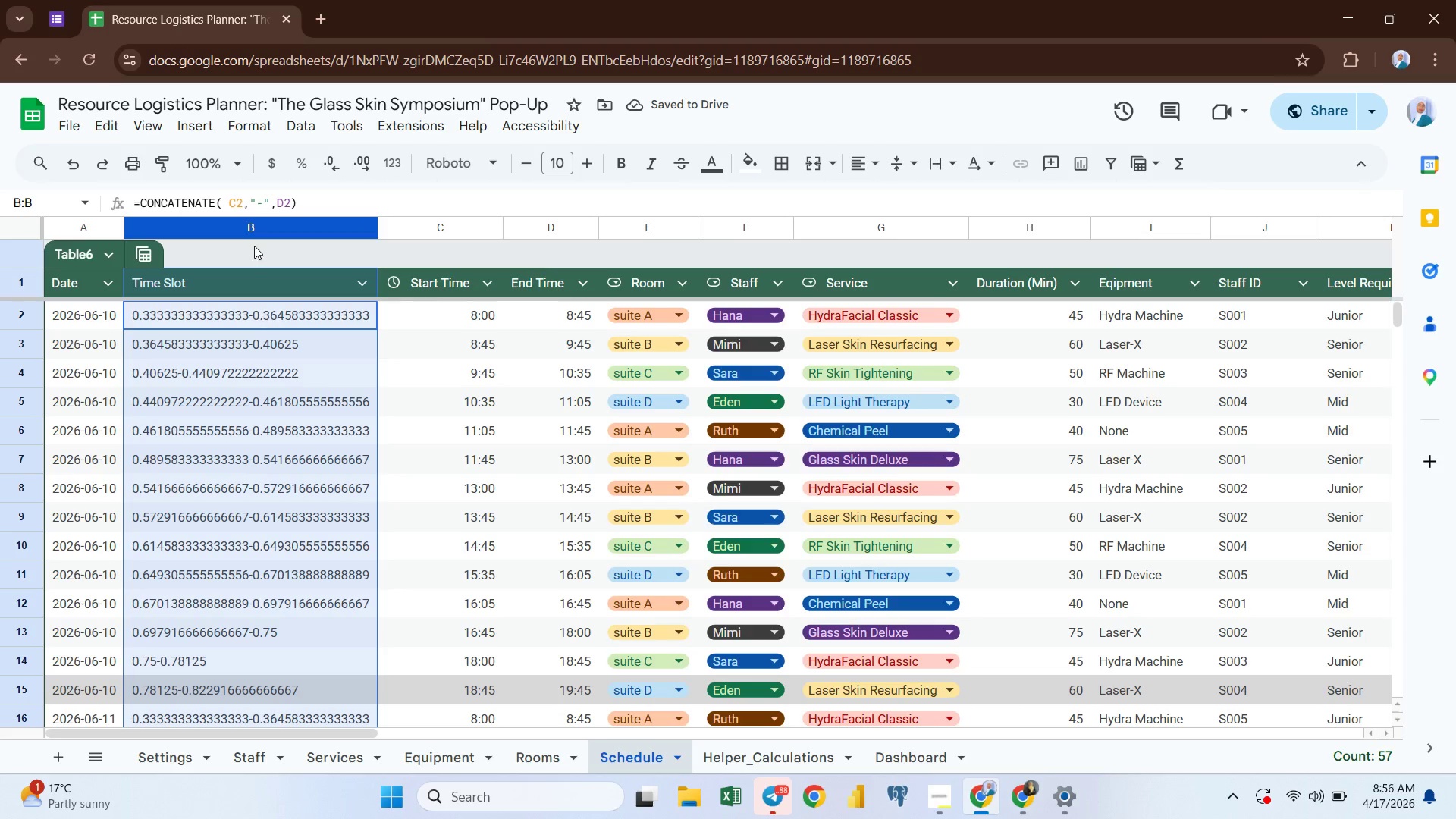 
left_click([245, 126])
 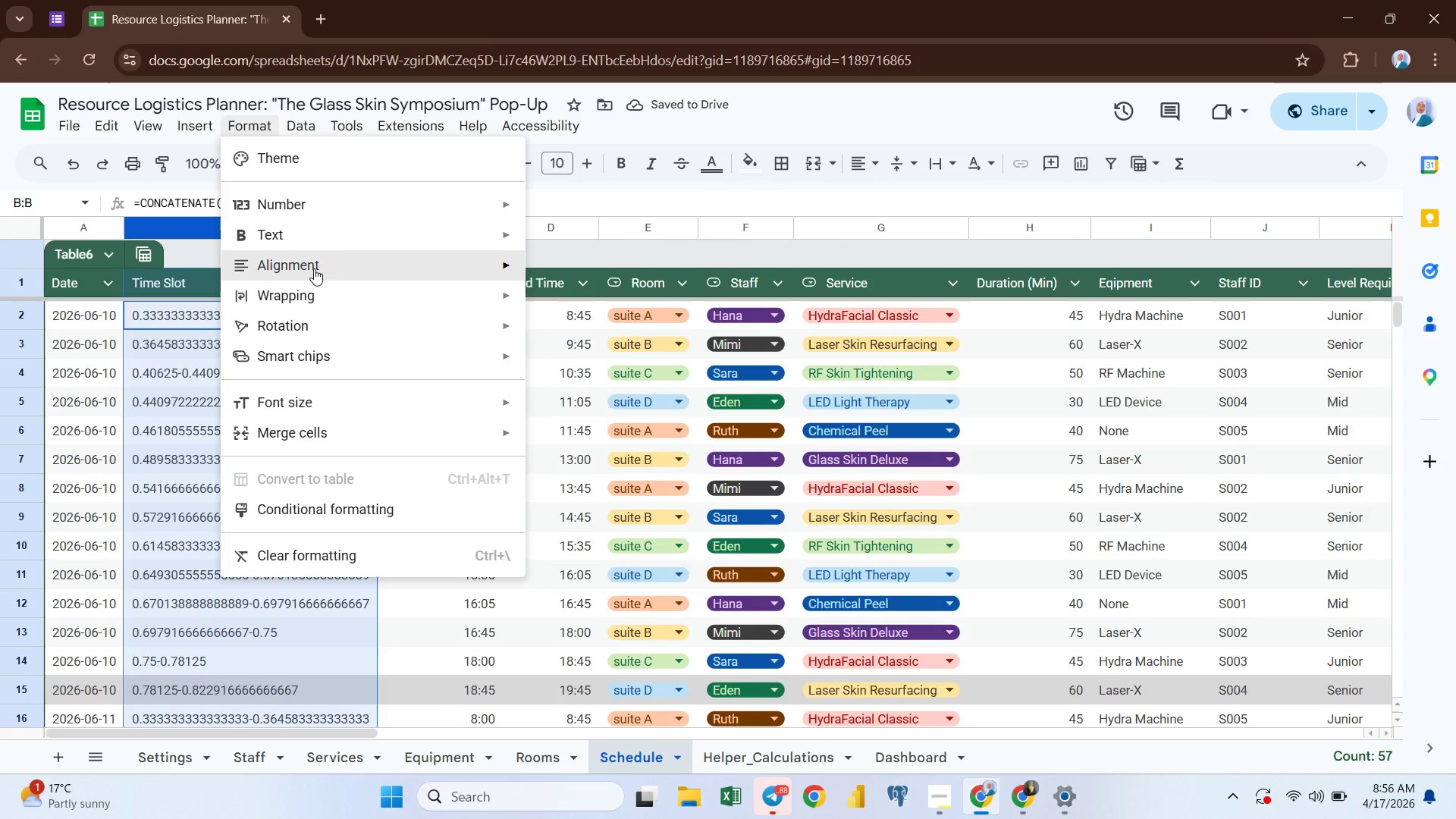 
mouse_move([420, 205])
 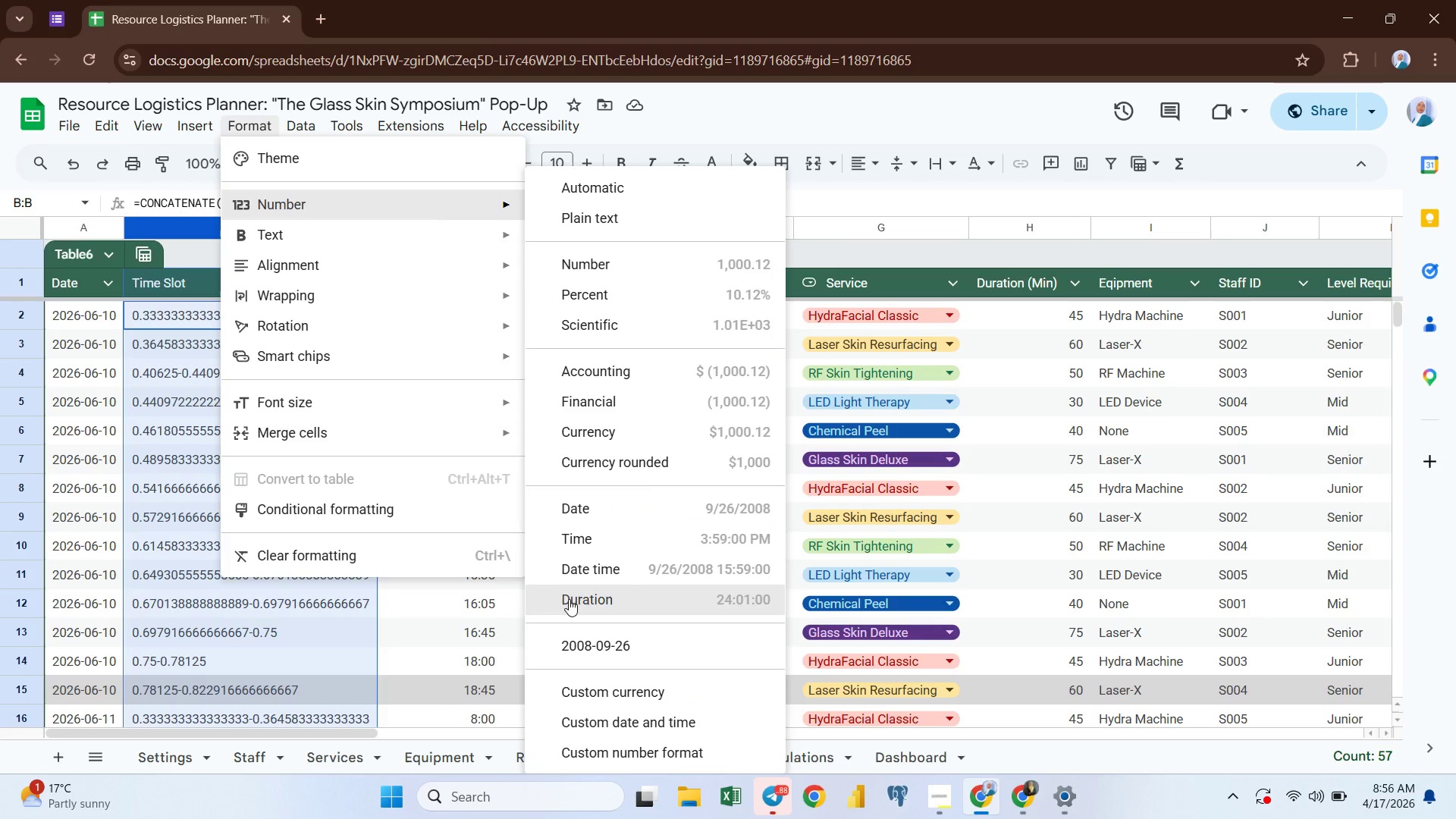 
left_click([566, 598])
 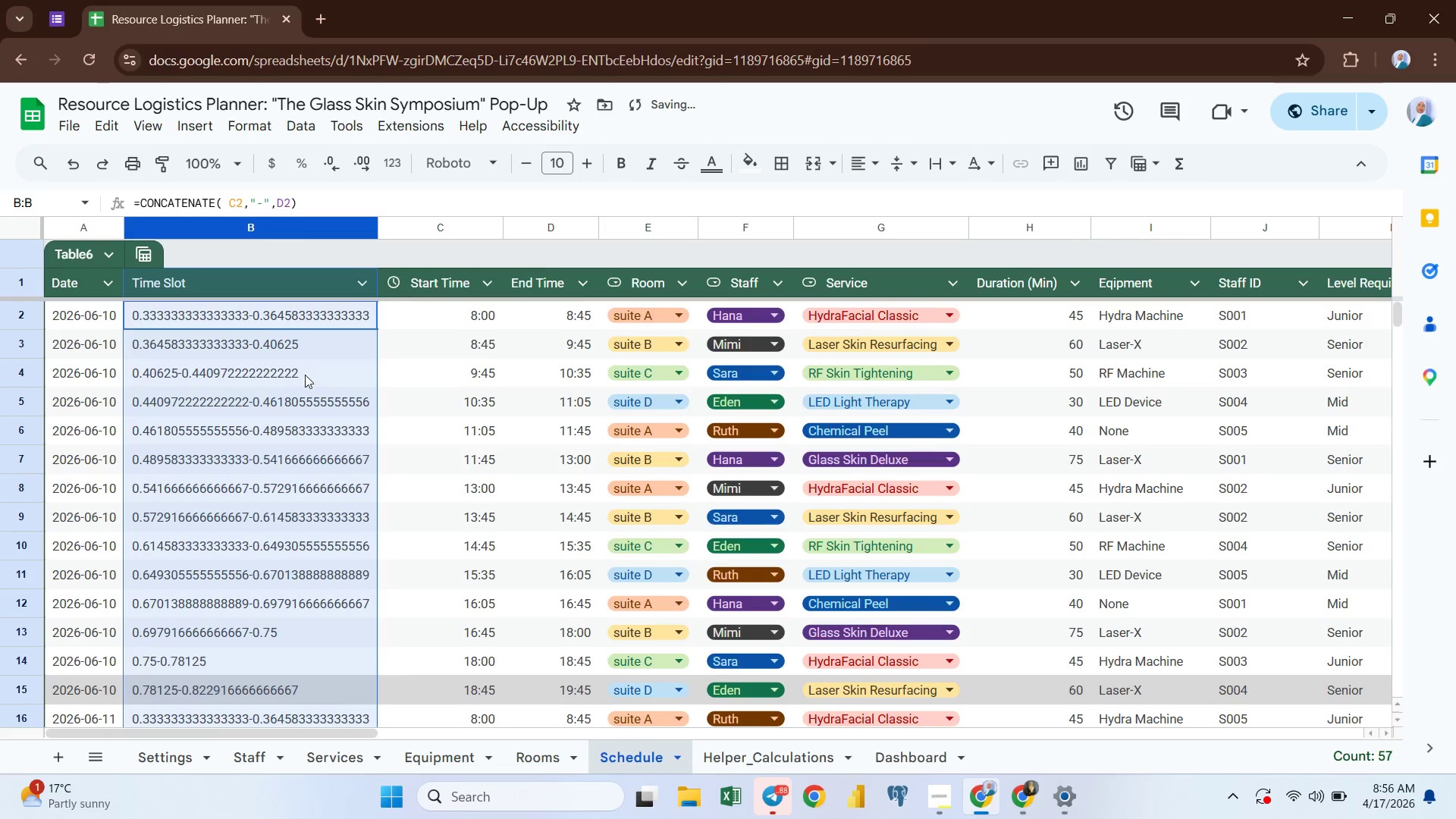 
mouse_move([247, 240])
 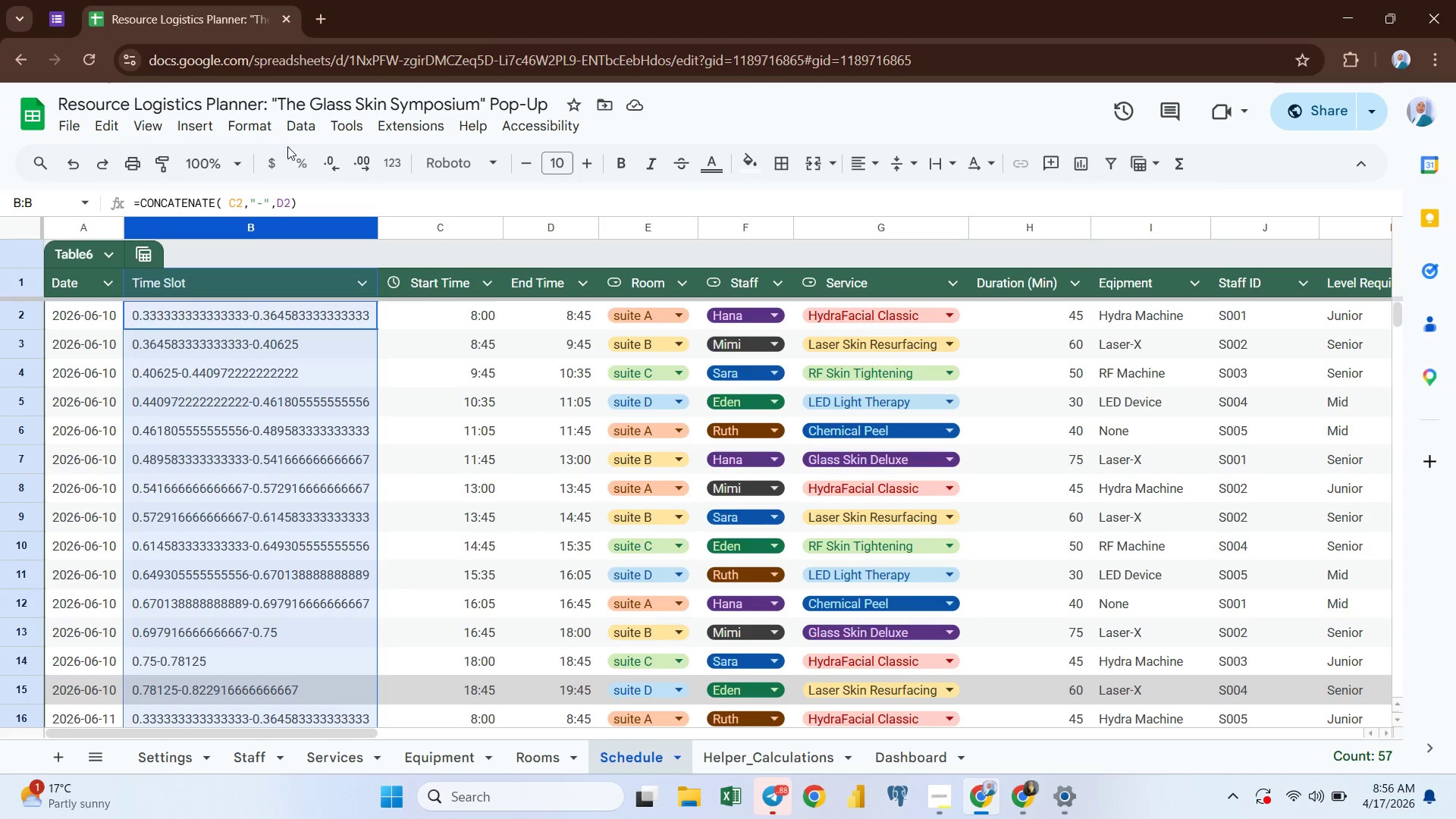 
left_click([253, 127])
 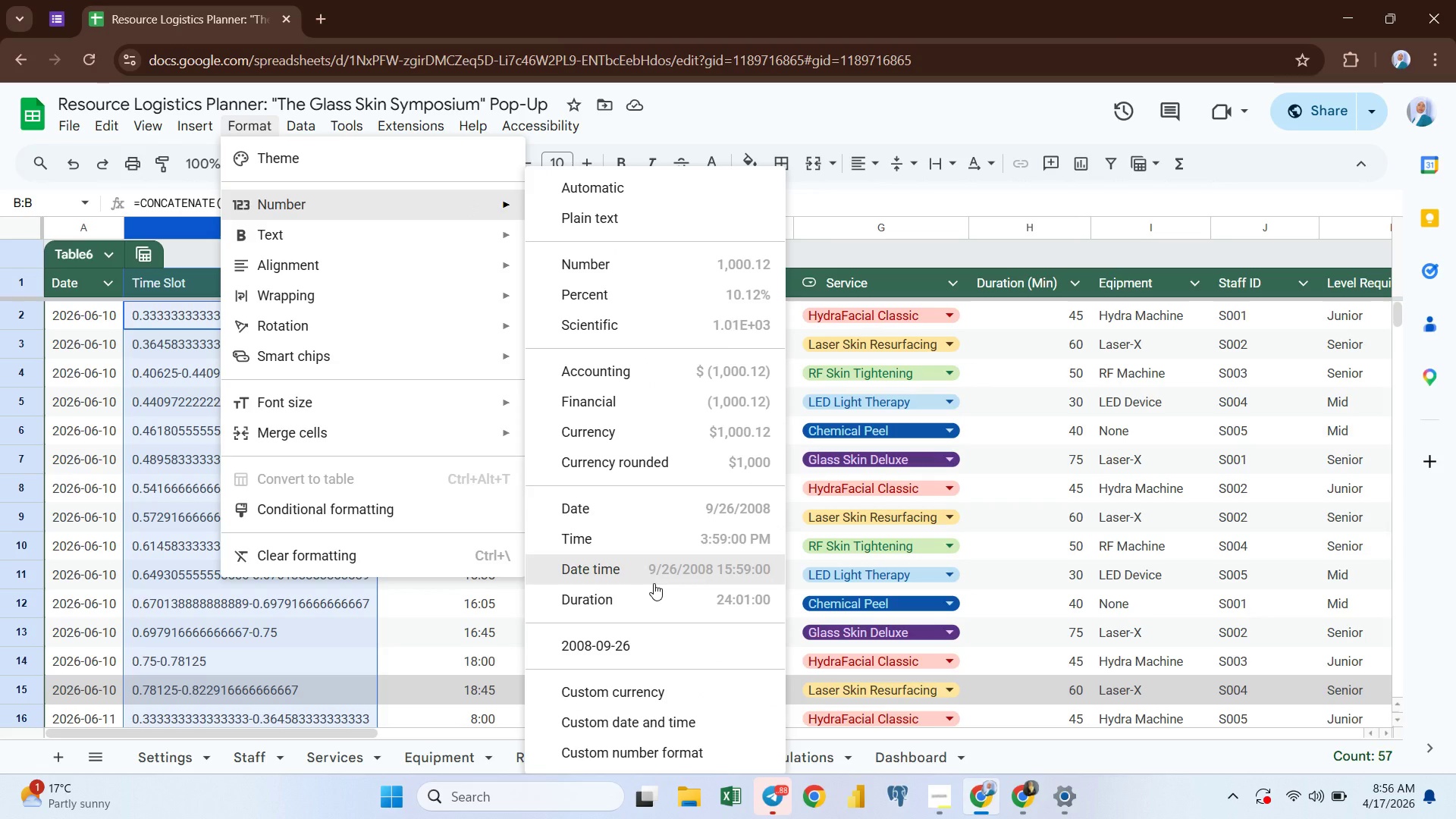 
wait(18.66)
 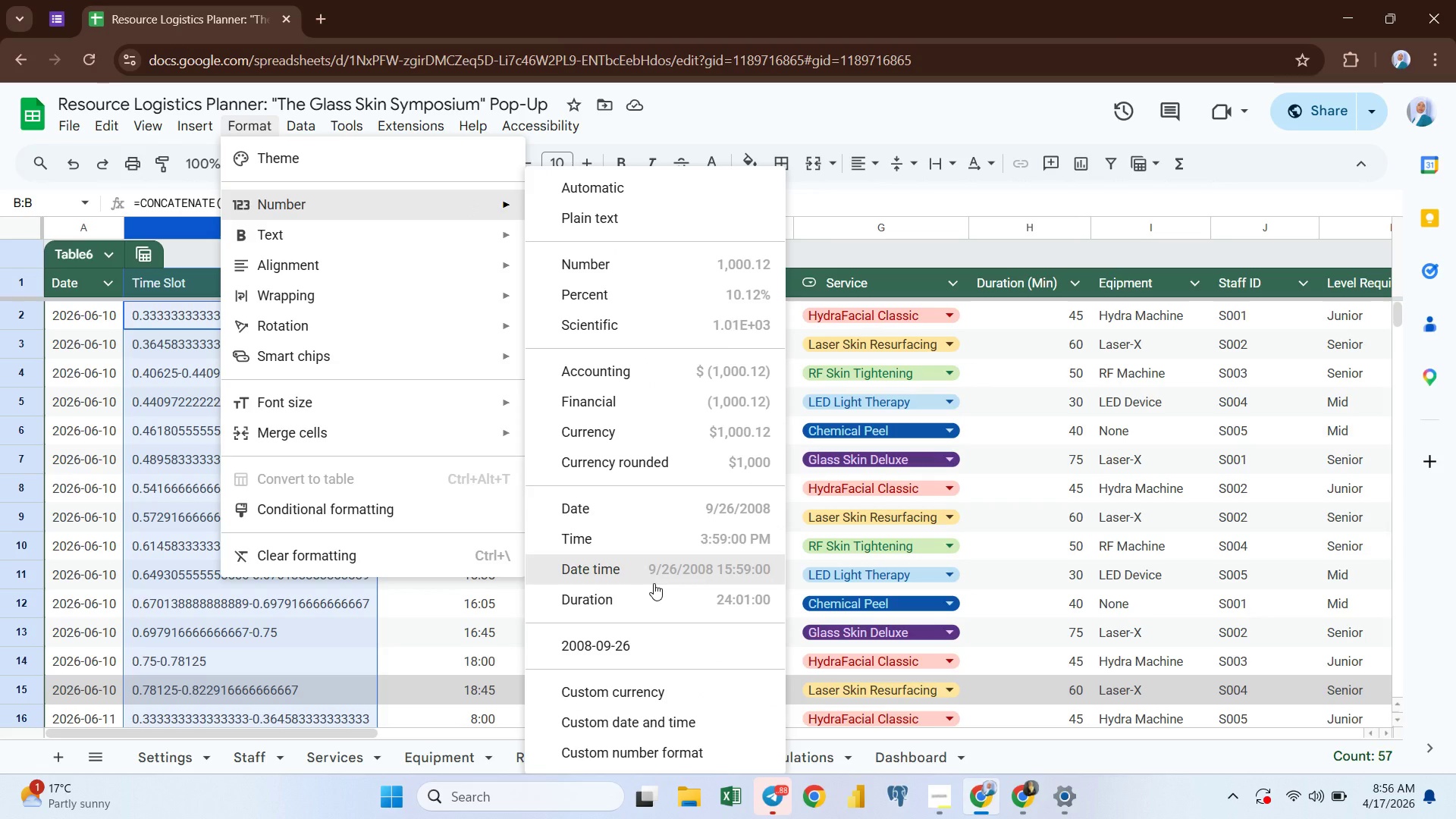 
left_click([638, 717])
 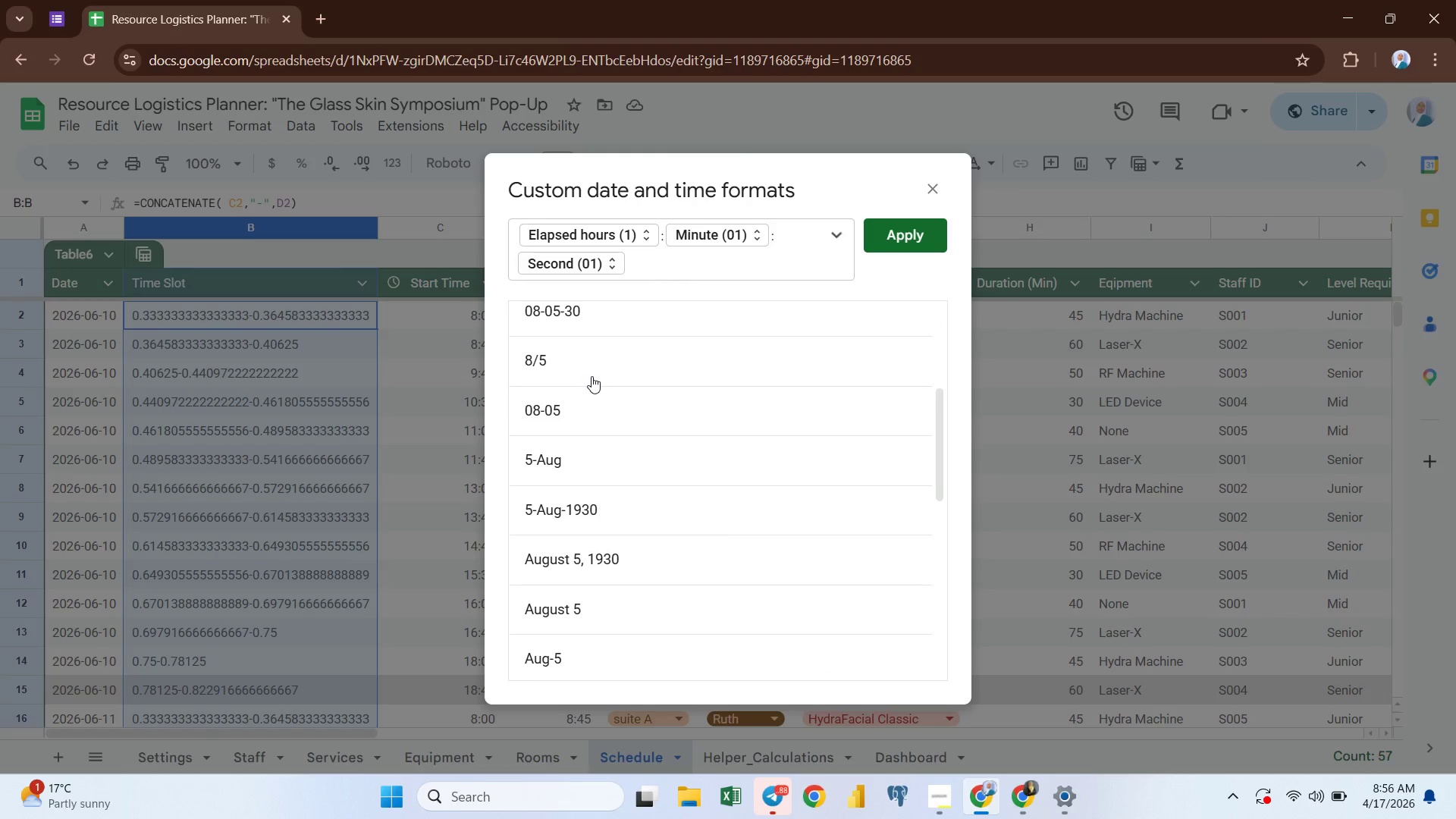 
wait(10.62)
 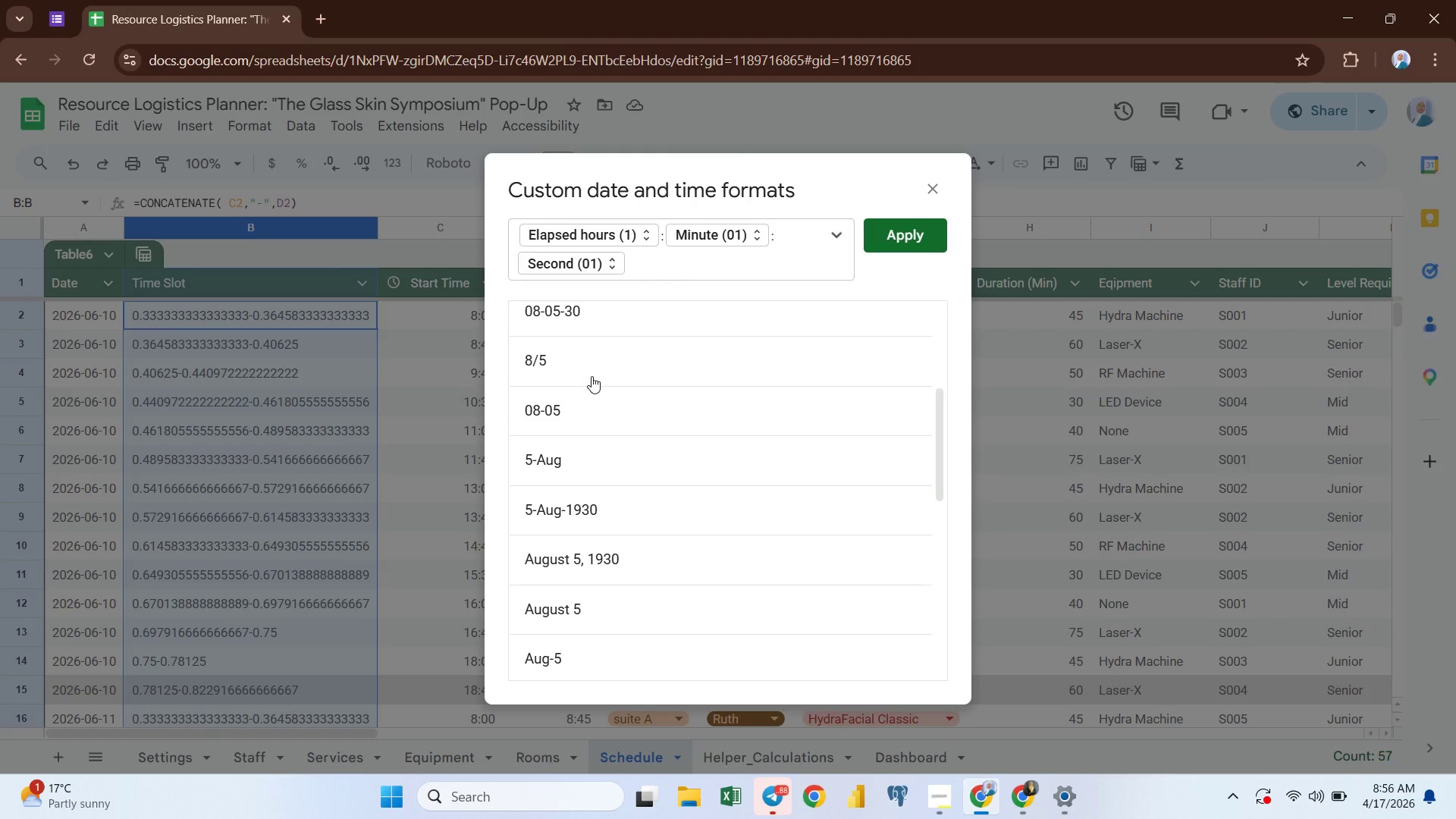 
left_click([830, 234])
 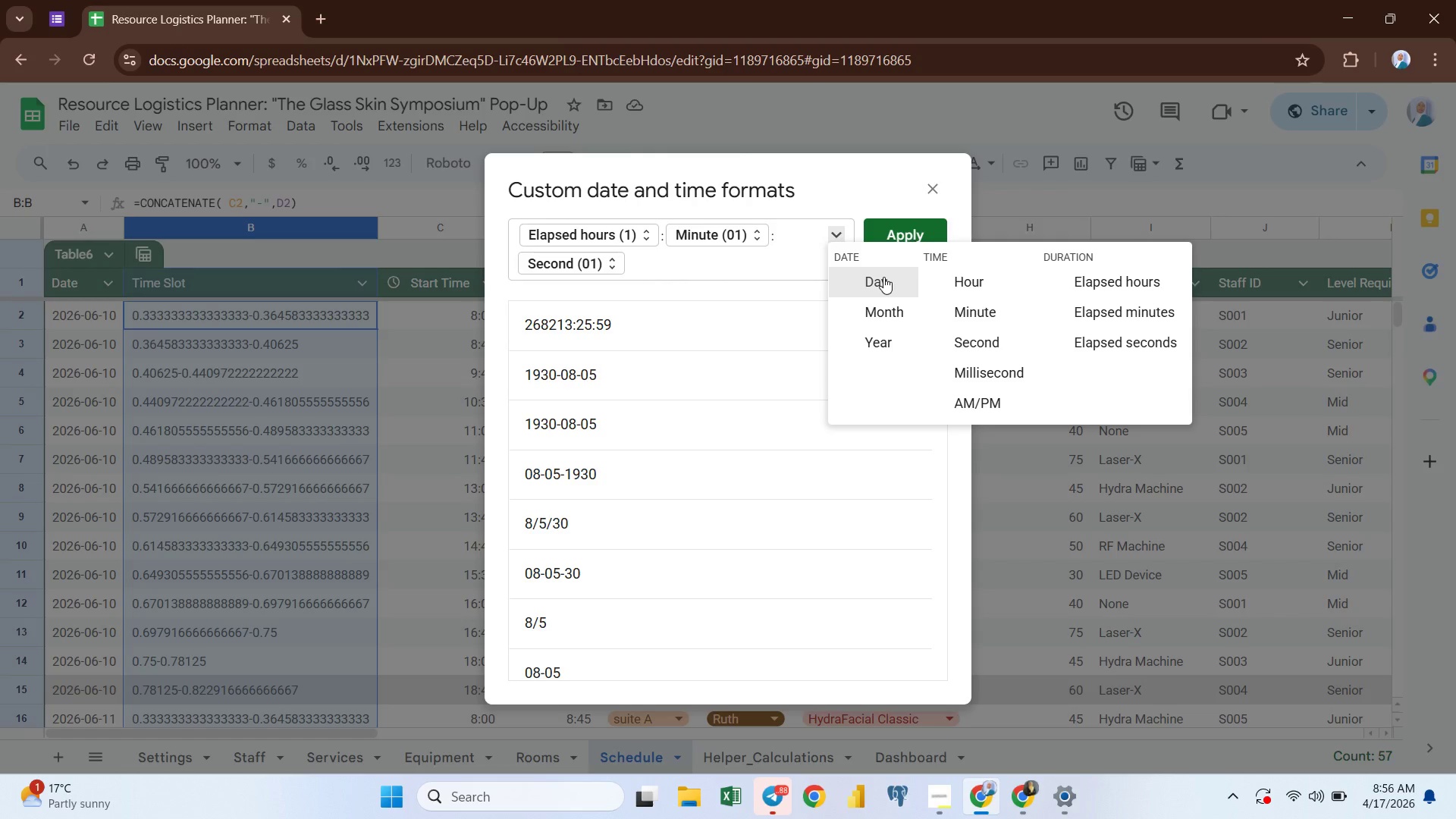 
wait(15.39)
 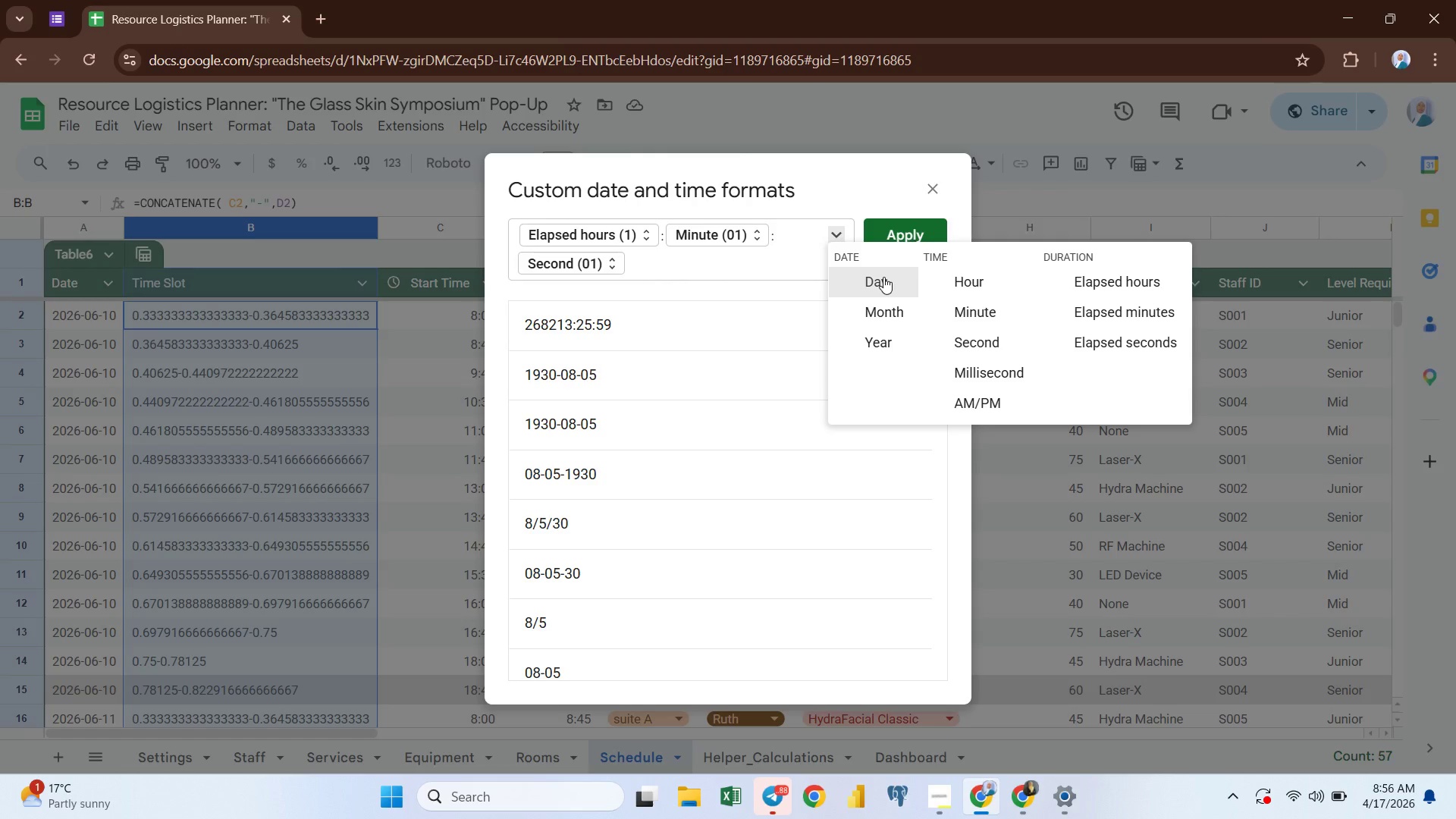 
left_click([950, 282])
 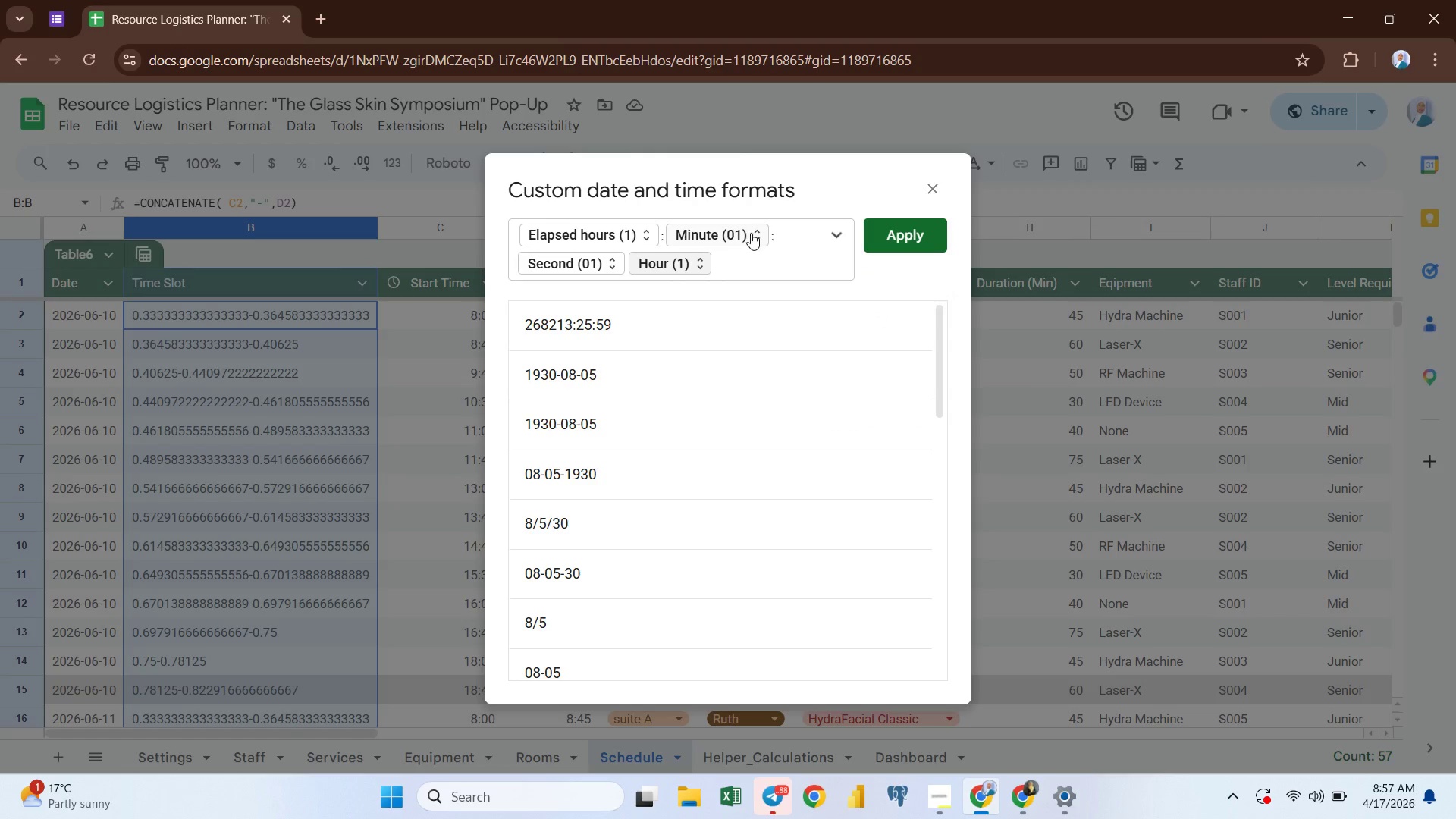 
left_click([751, 233])
 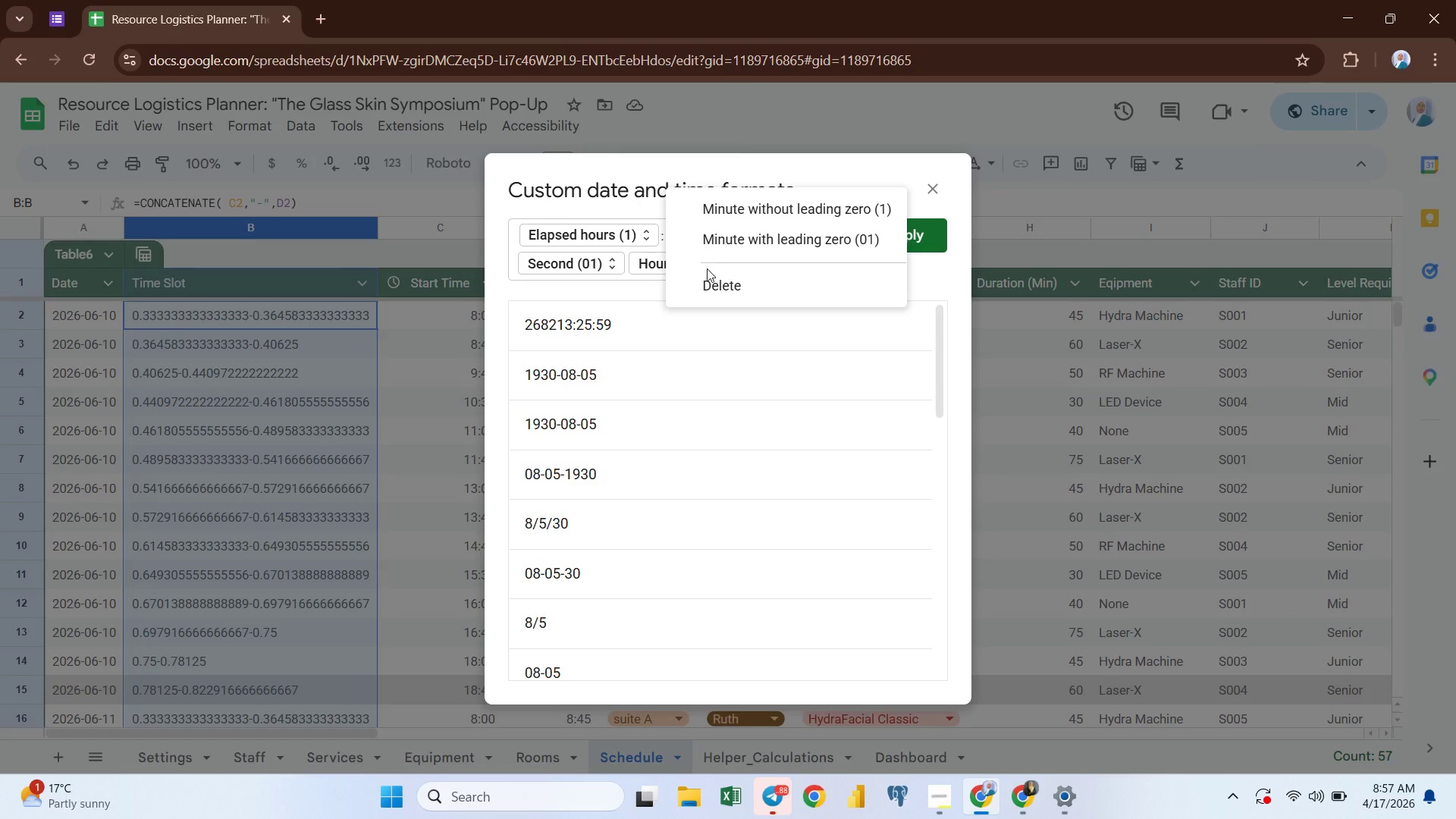 
left_click([711, 277])
 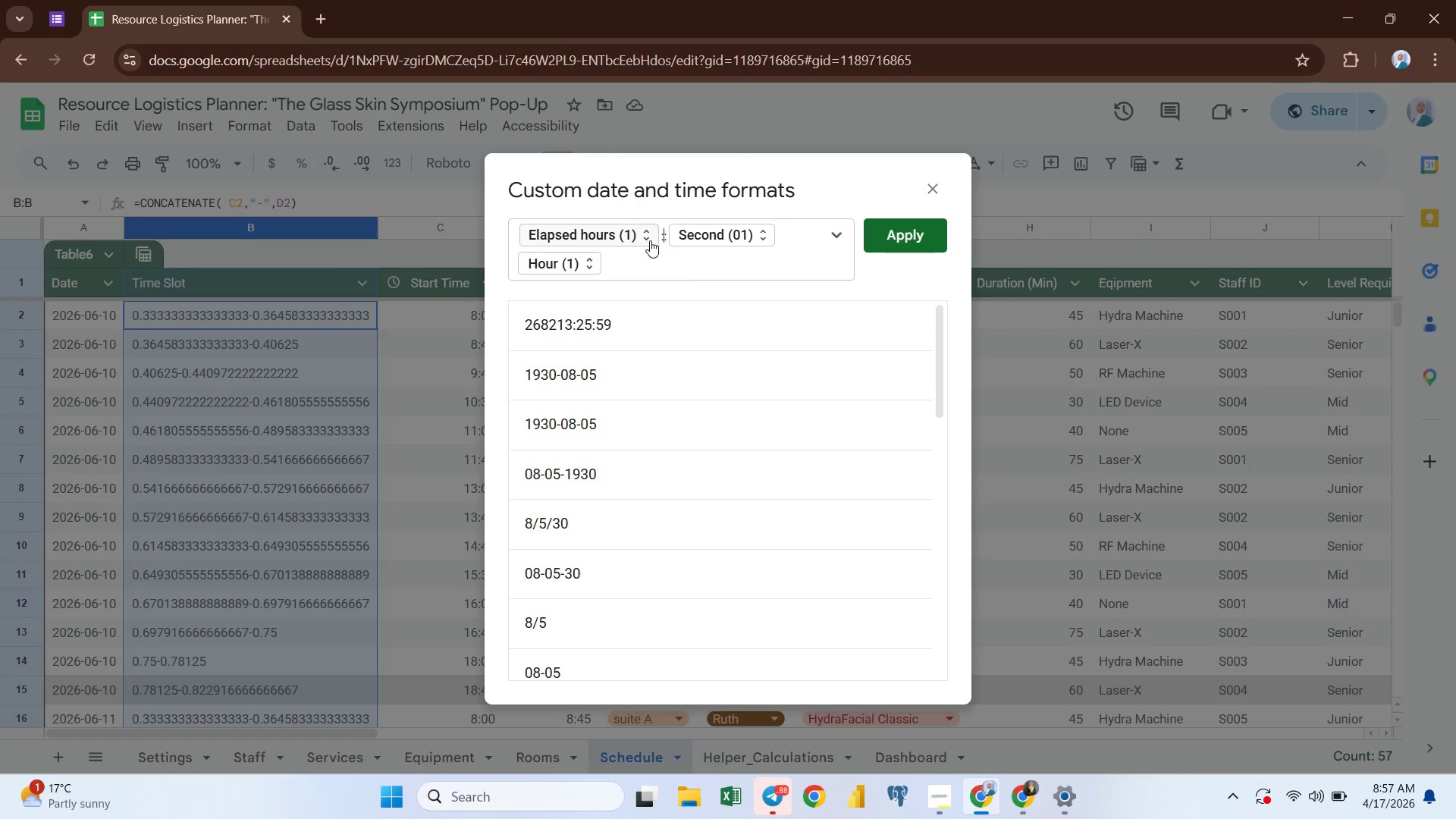 
left_click([650, 240])
 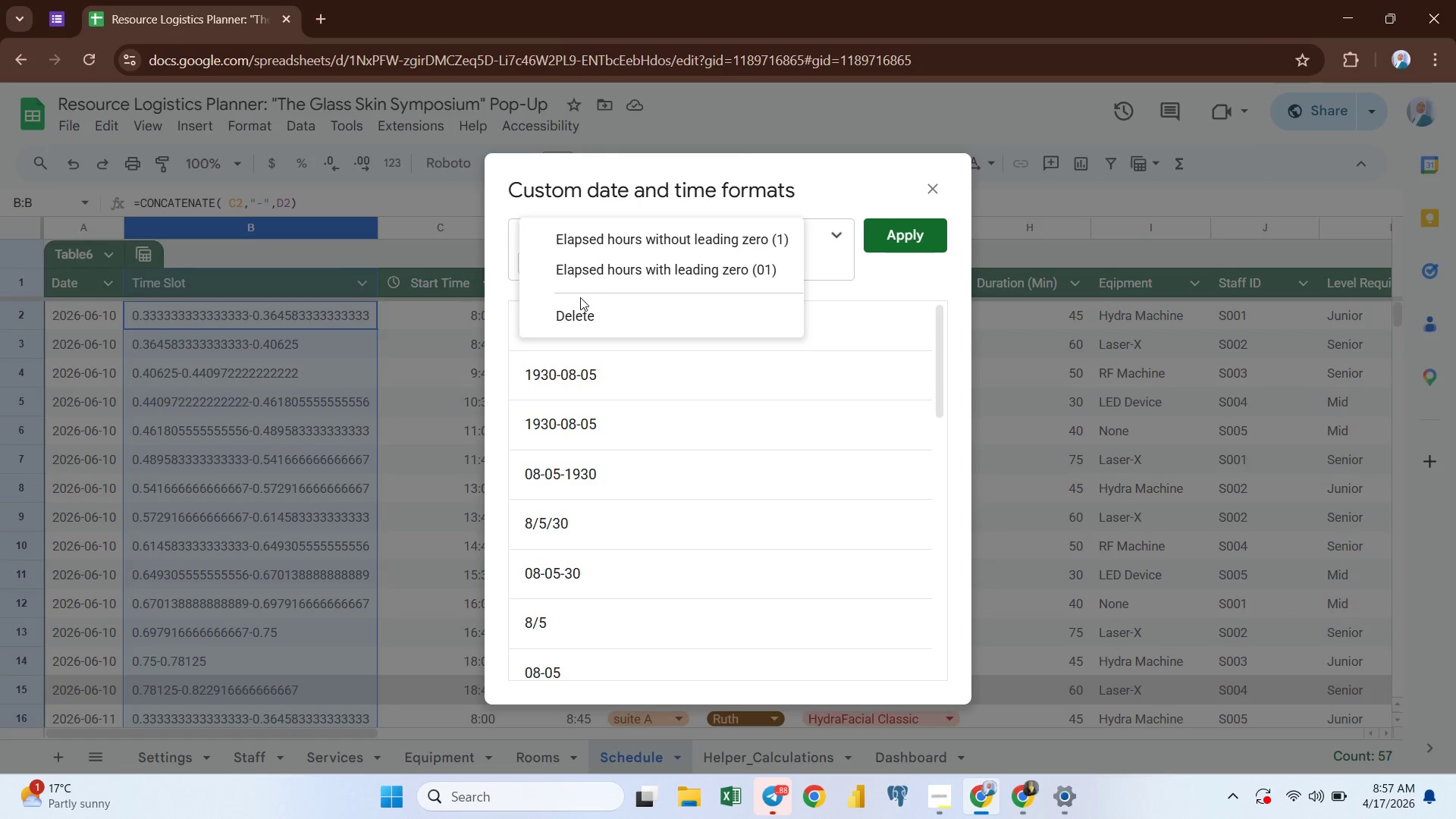 
left_click([580, 312])
 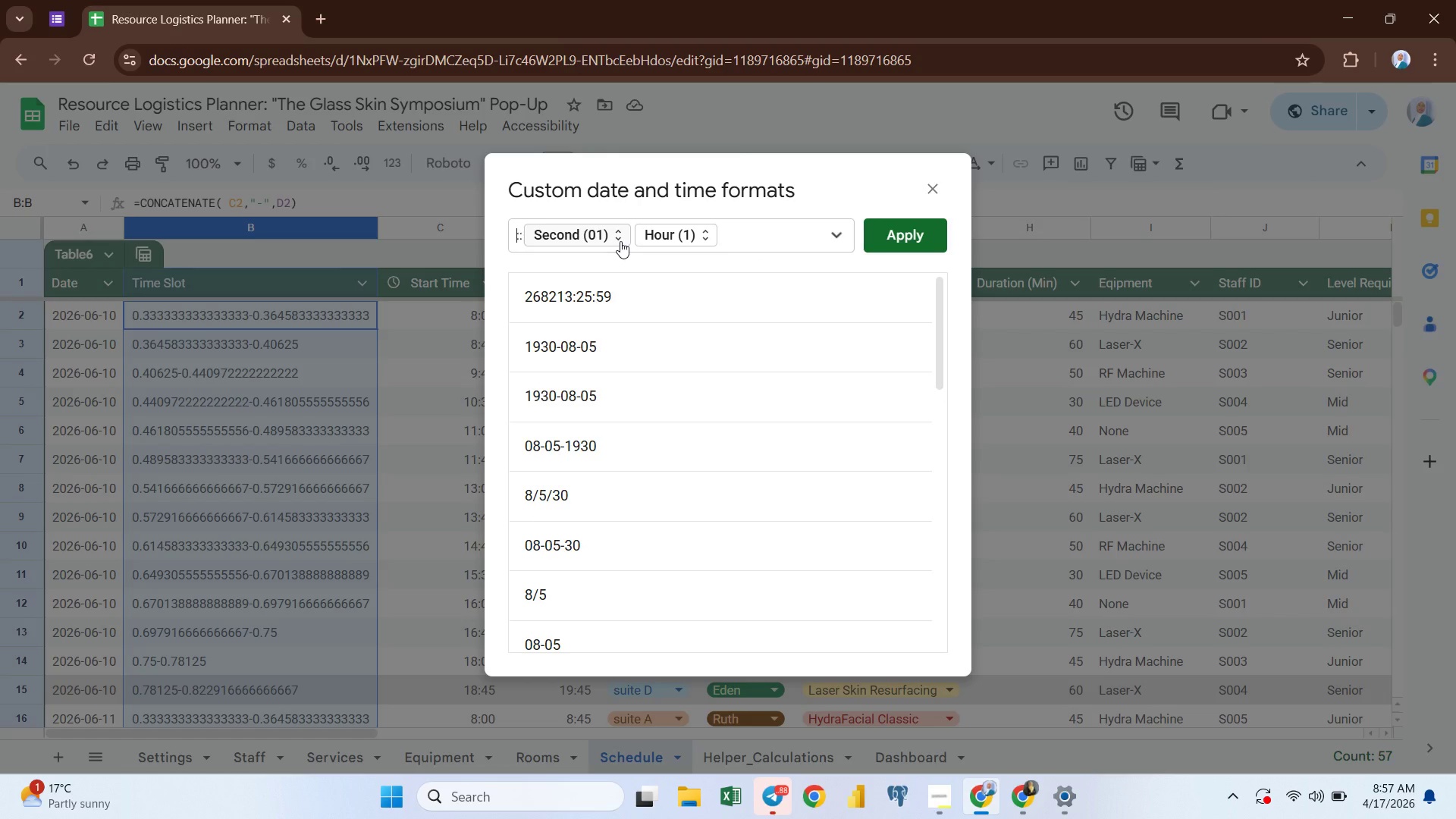 
left_click([620, 241])
 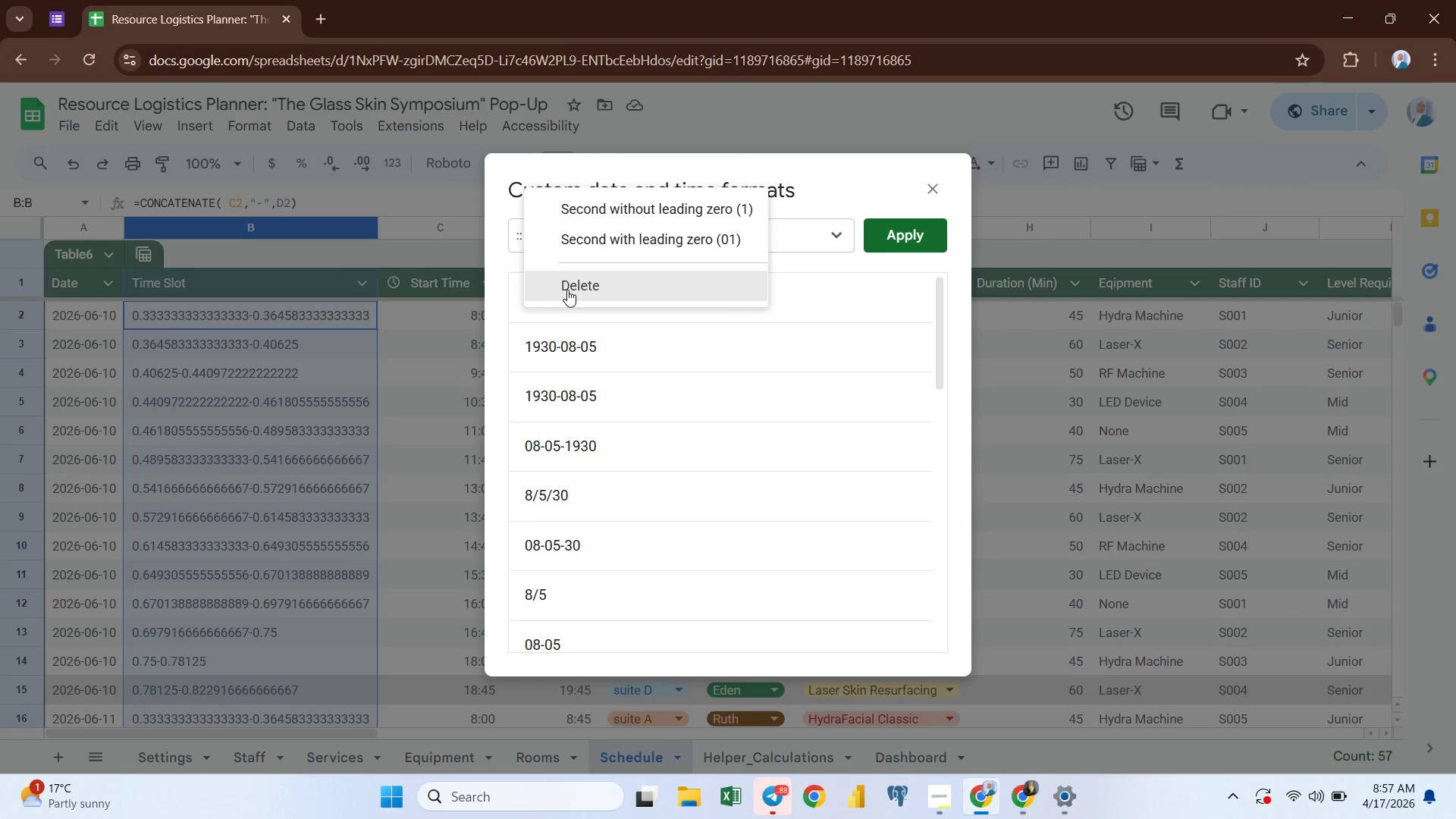 
left_click([567, 290])
 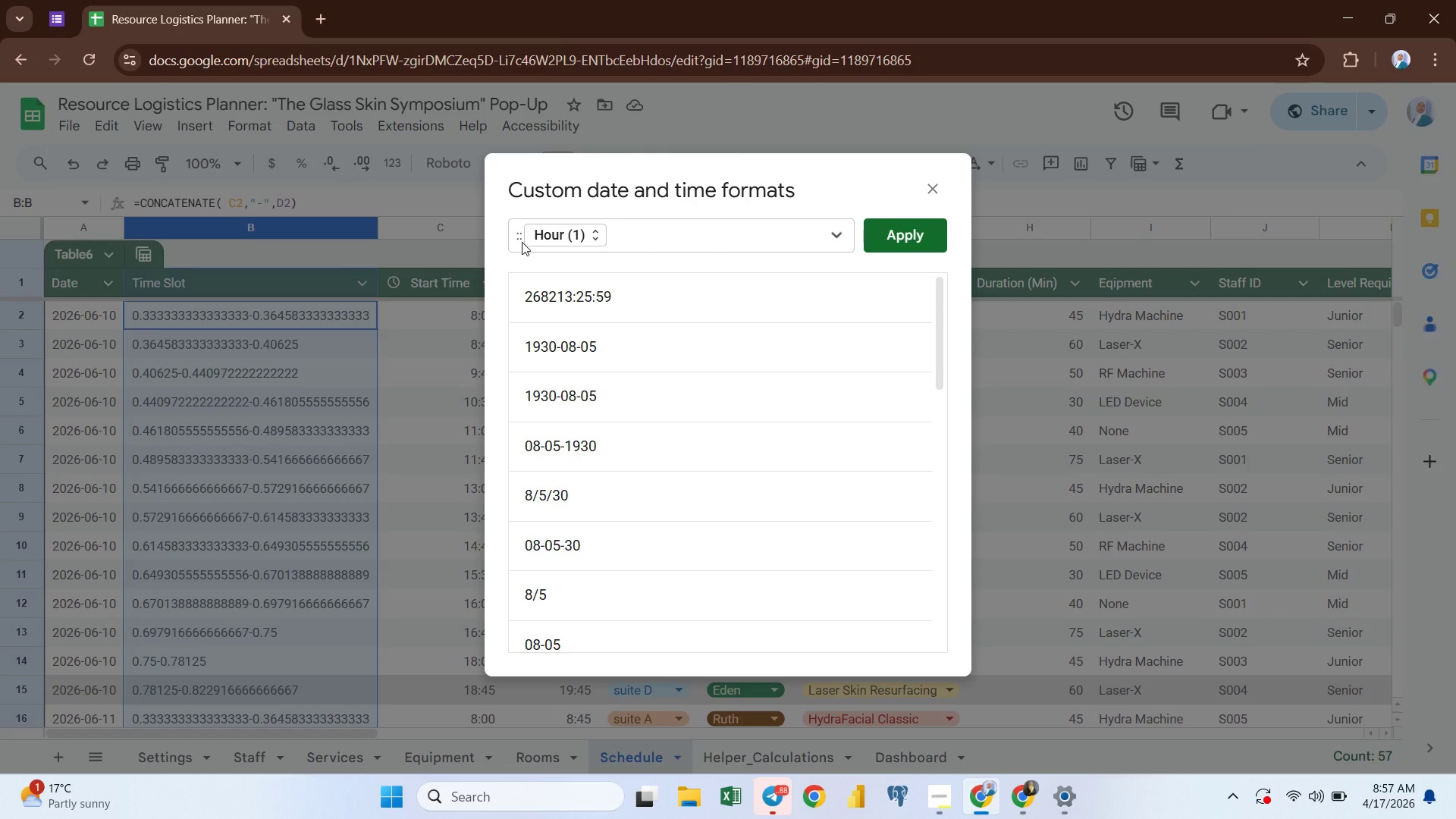 
key(Backspace)
 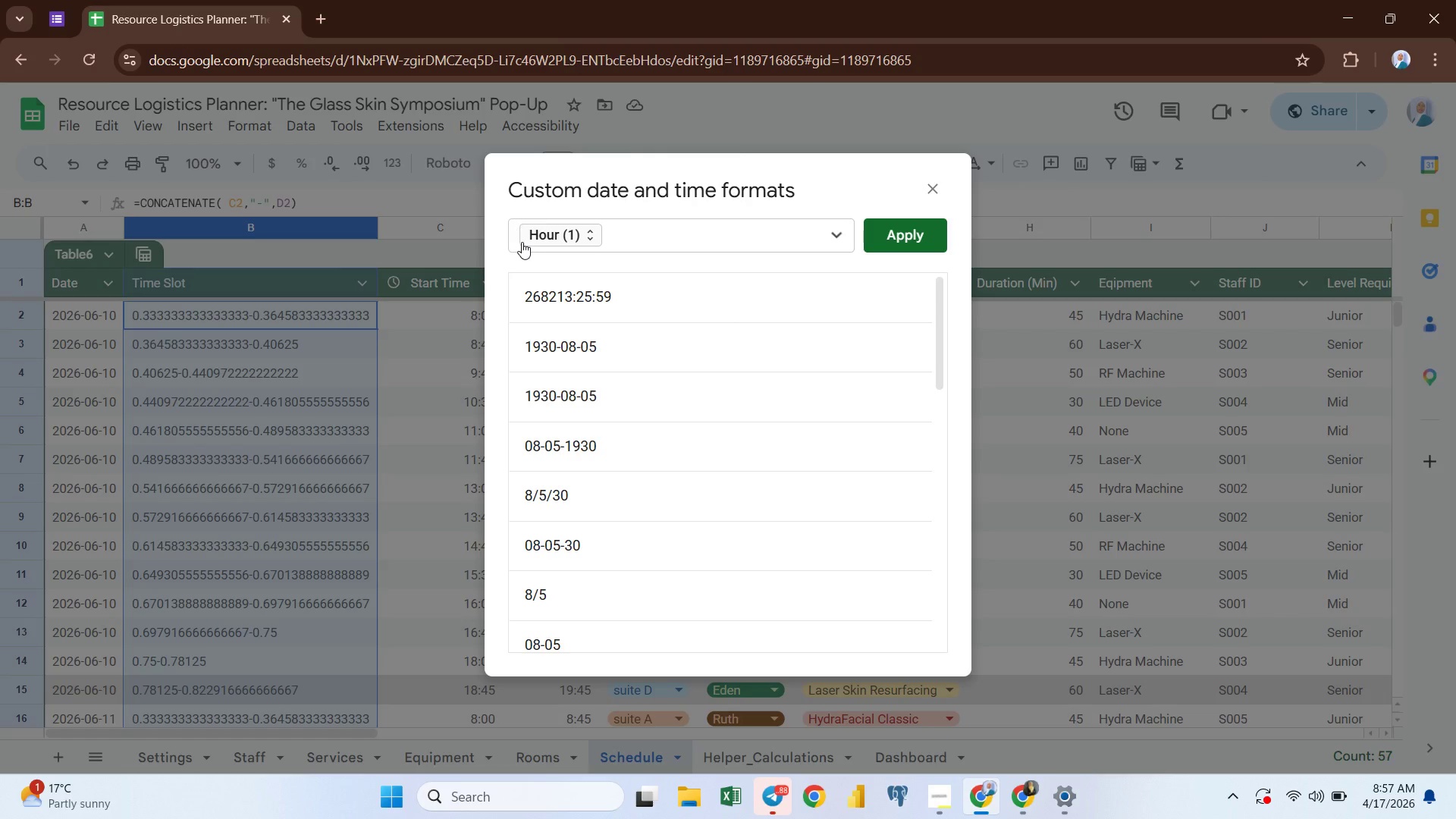 
key(Backspace)
 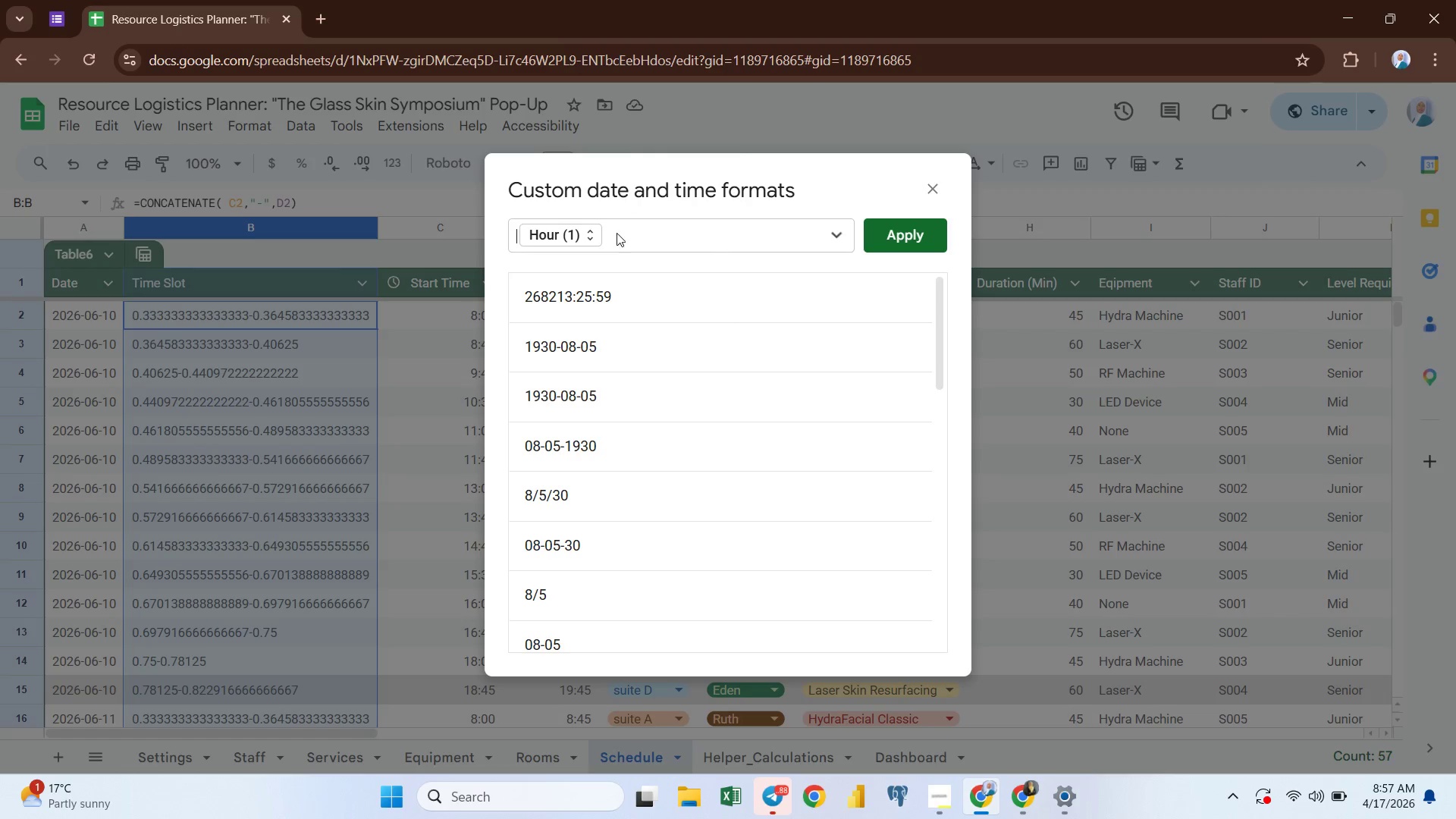 
left_click([616, 237])
 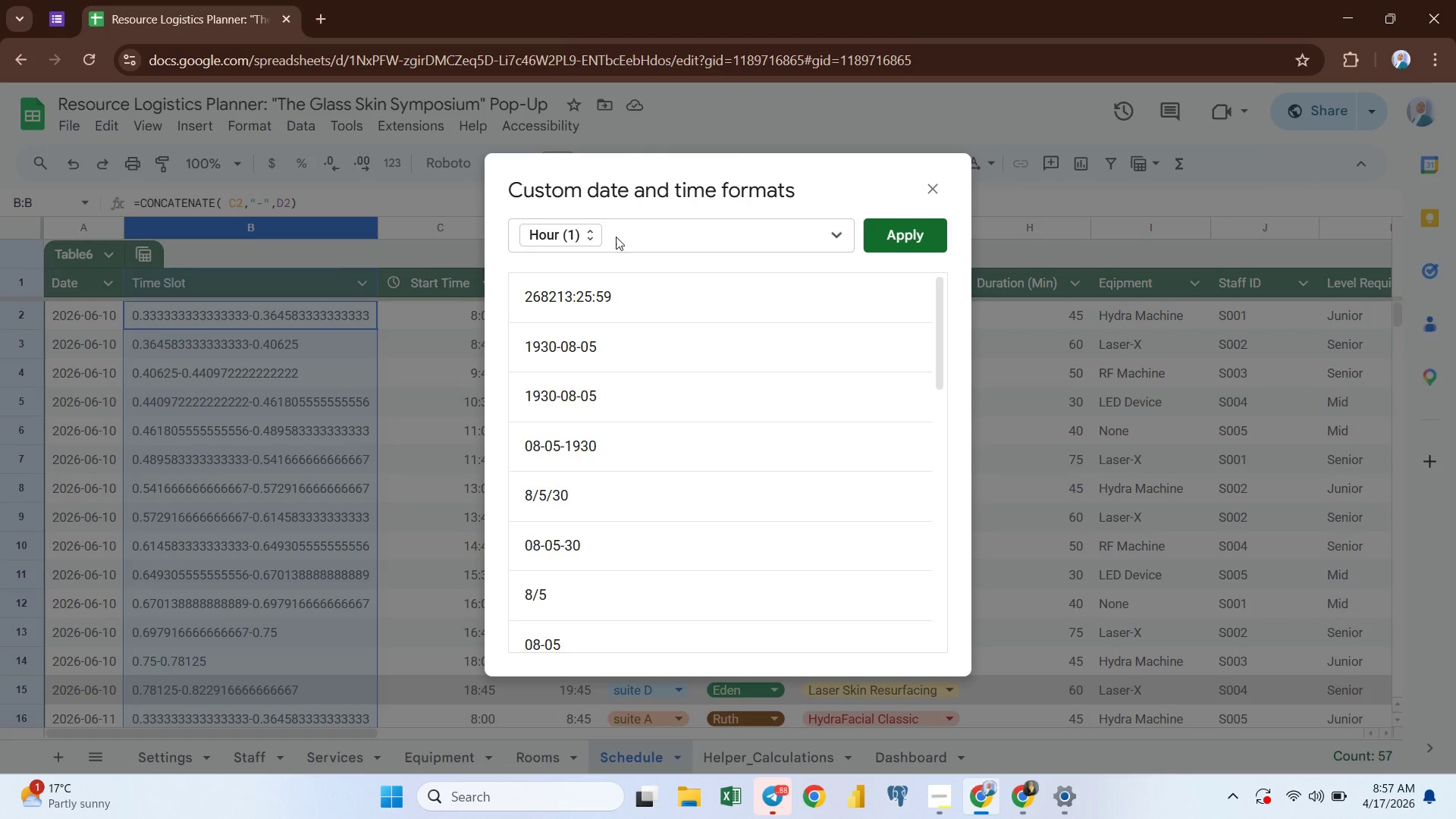 
key(Shift+Semicolon)
 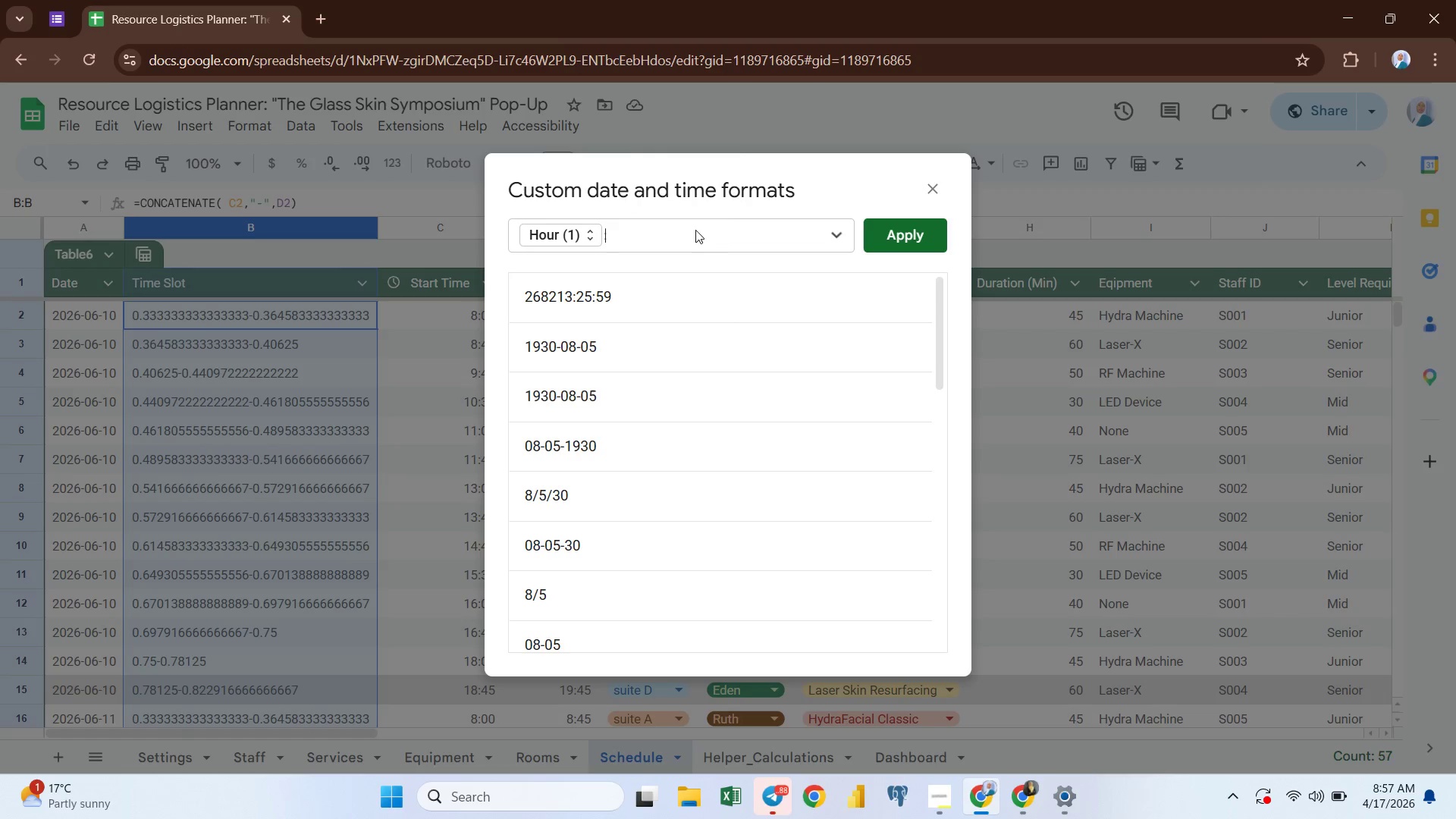 
left_click_drag(start_coordinate=[823, 171], to_coordinate=[739, 274])
 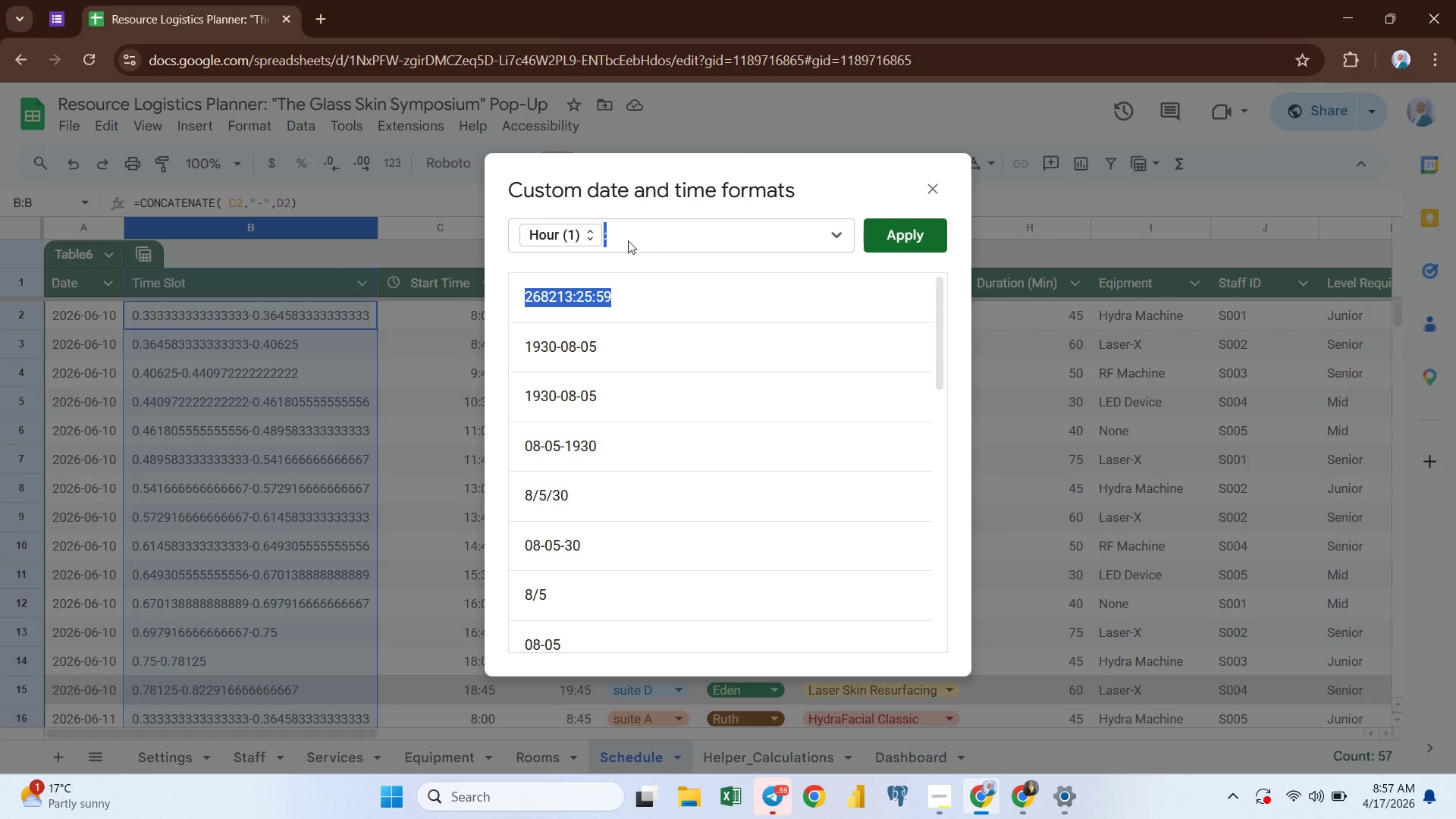 
left_click([626, 237])
 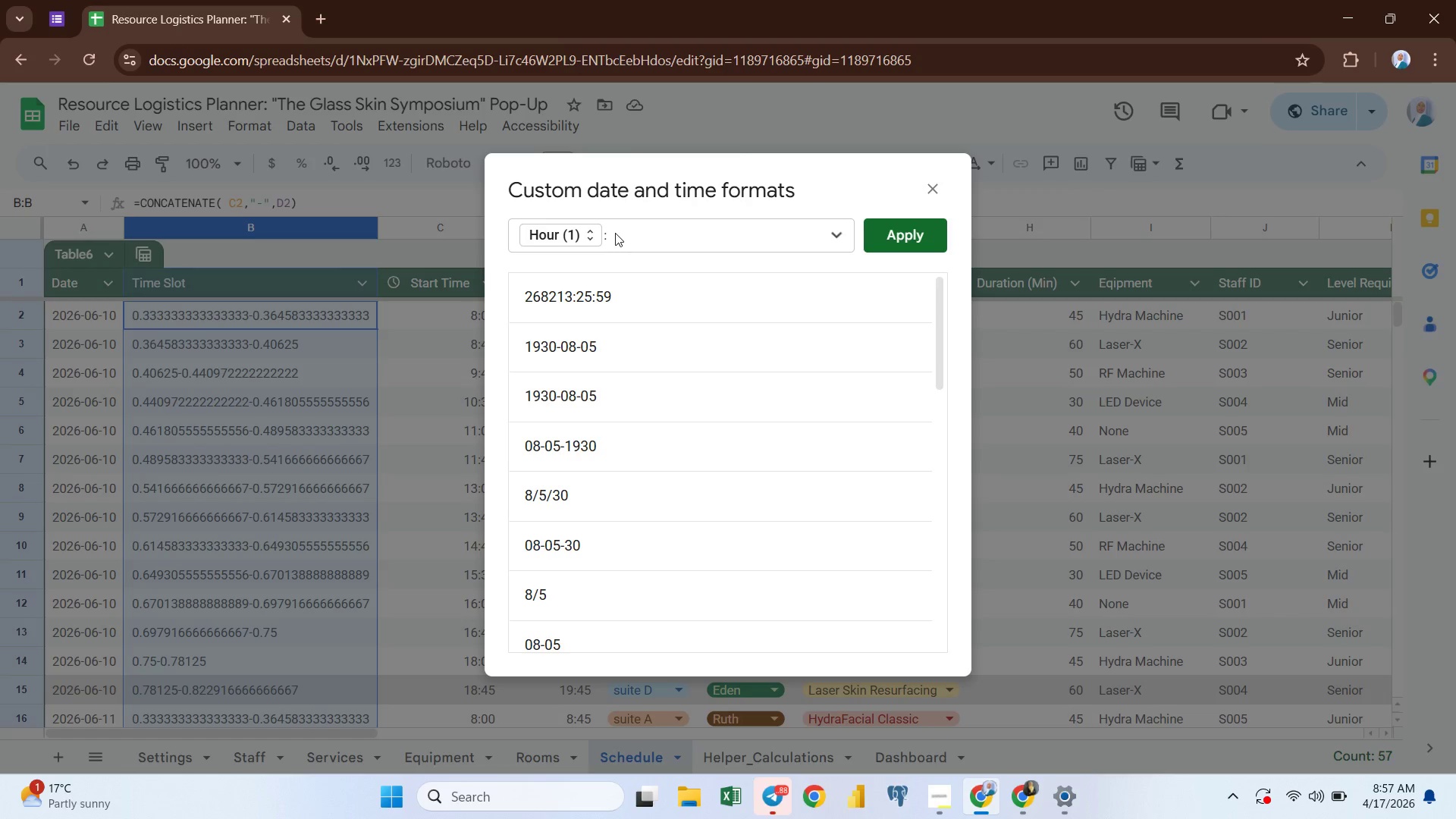 
left_click([613, 233])
 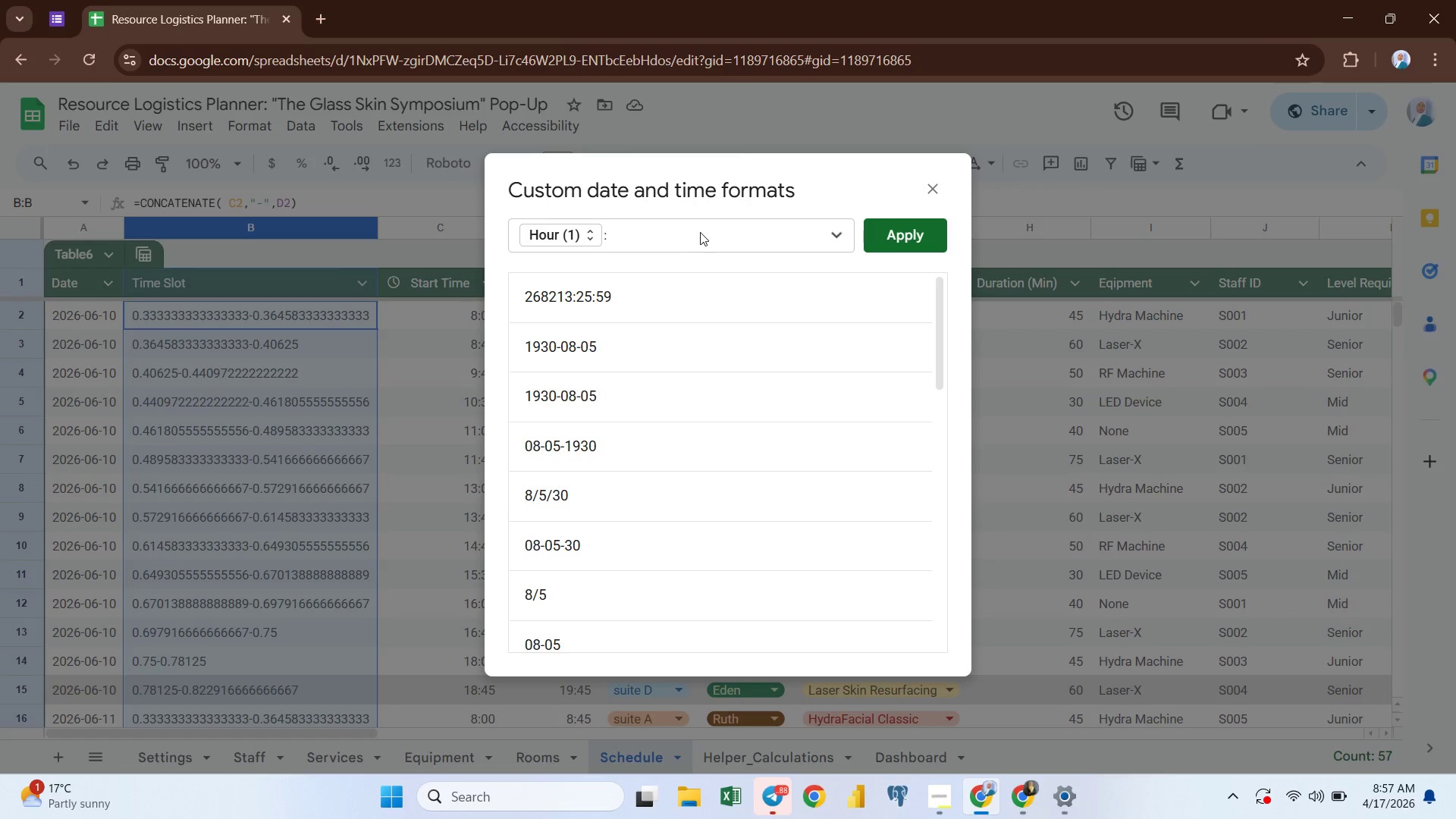 
left_click([701, 232])
 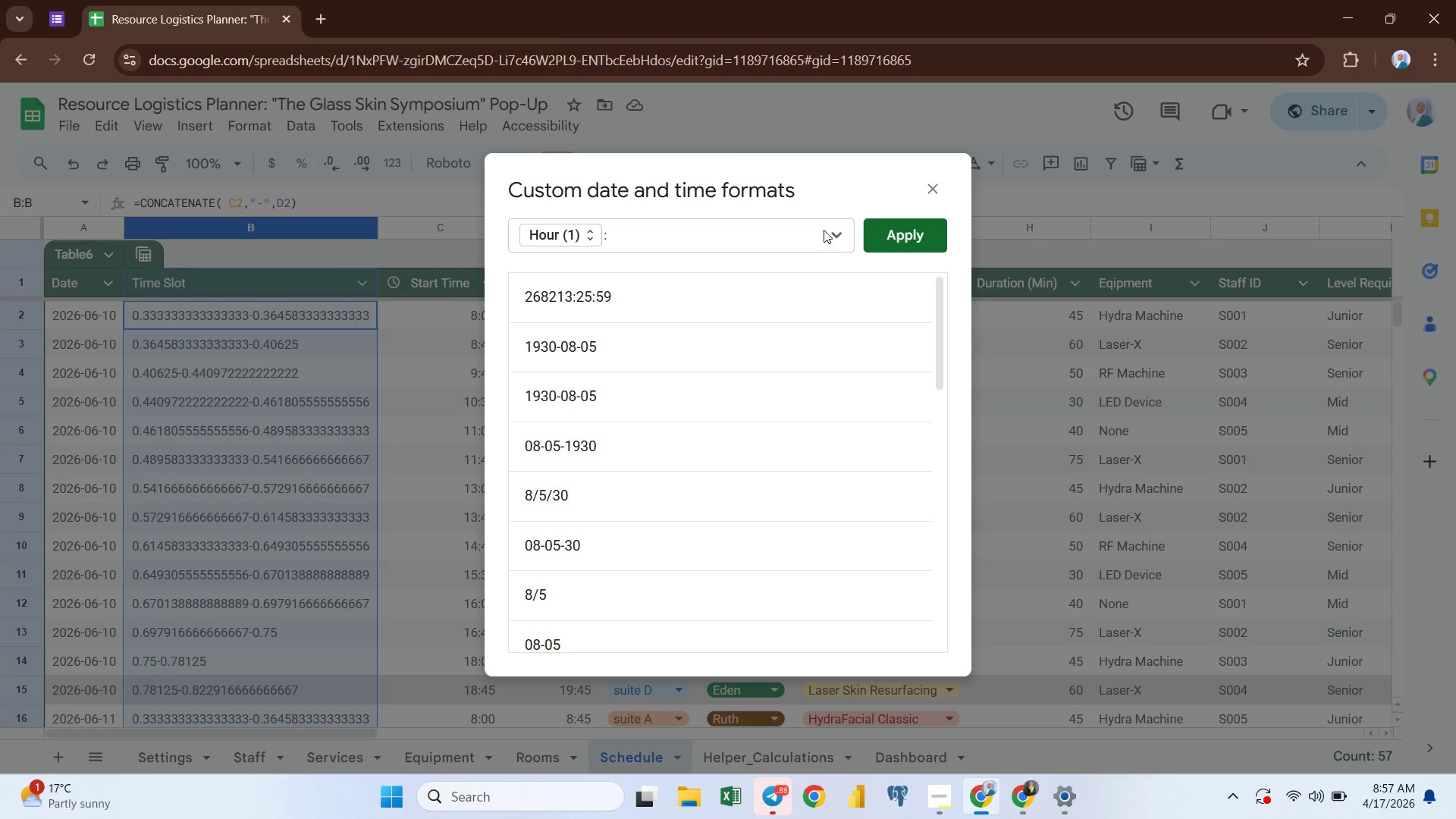 
left_click([836, 236])
 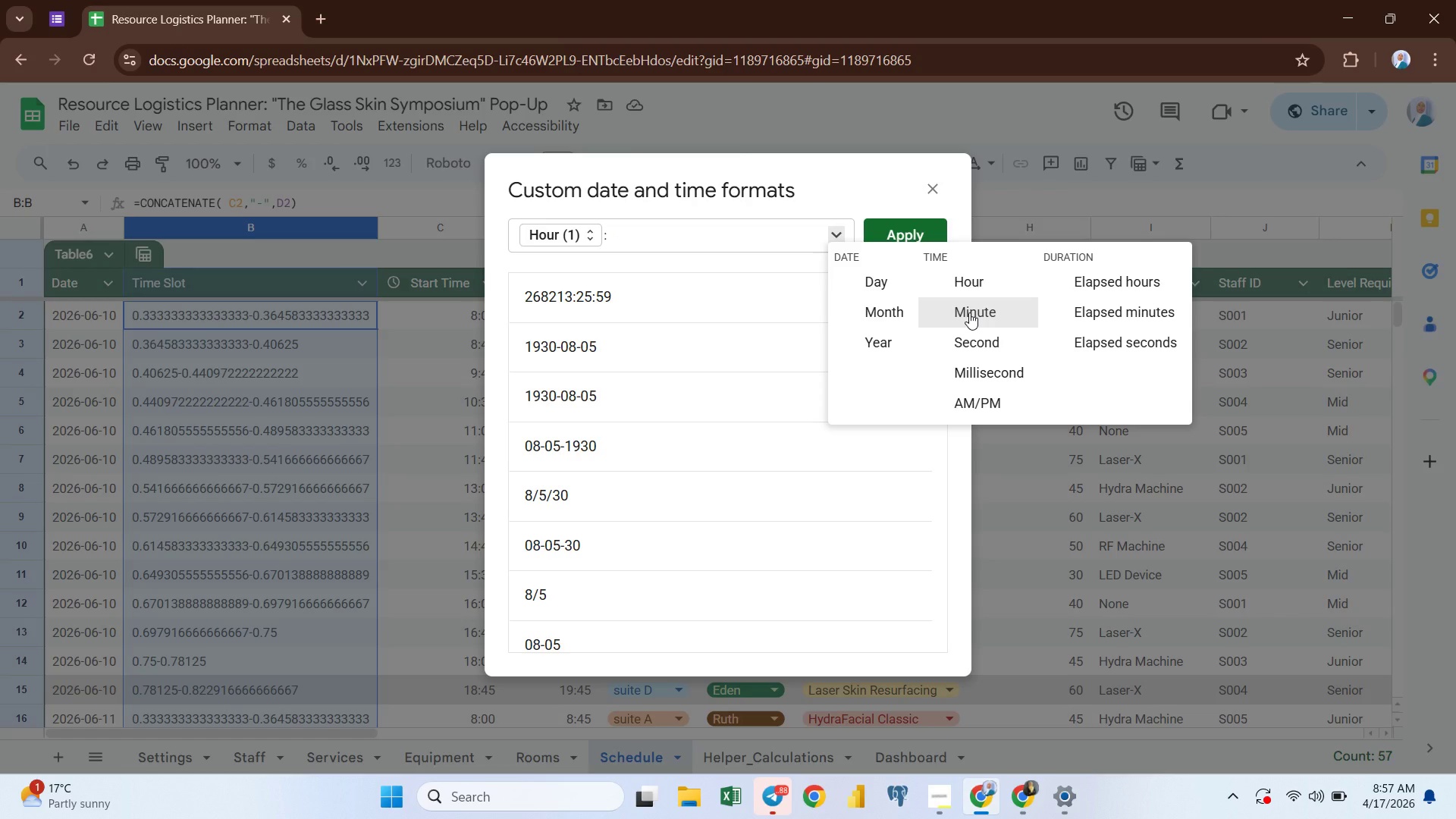 
left_click([969, 312])
 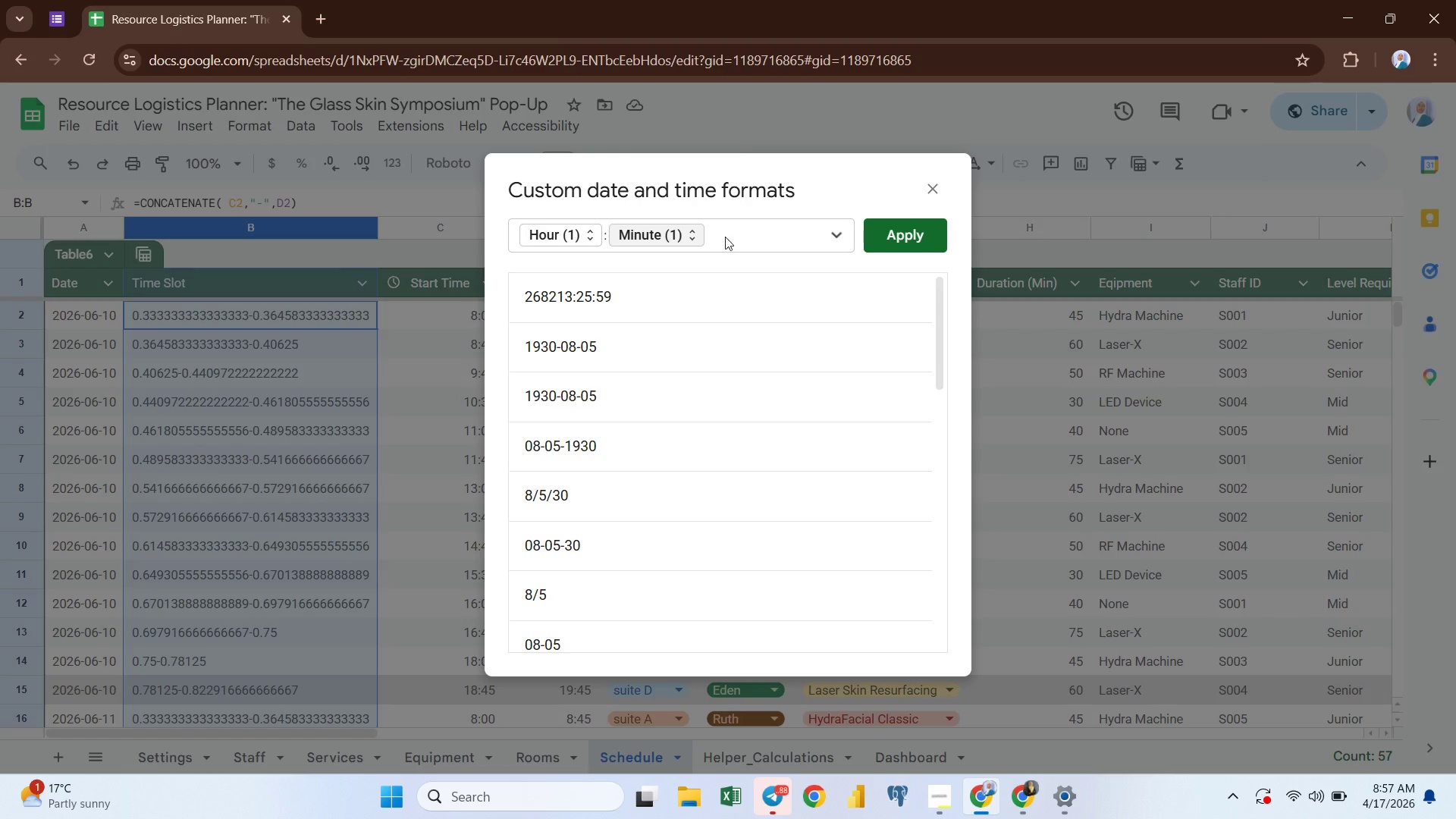 
hold_key(key=Semicolon, duration=0.31)
 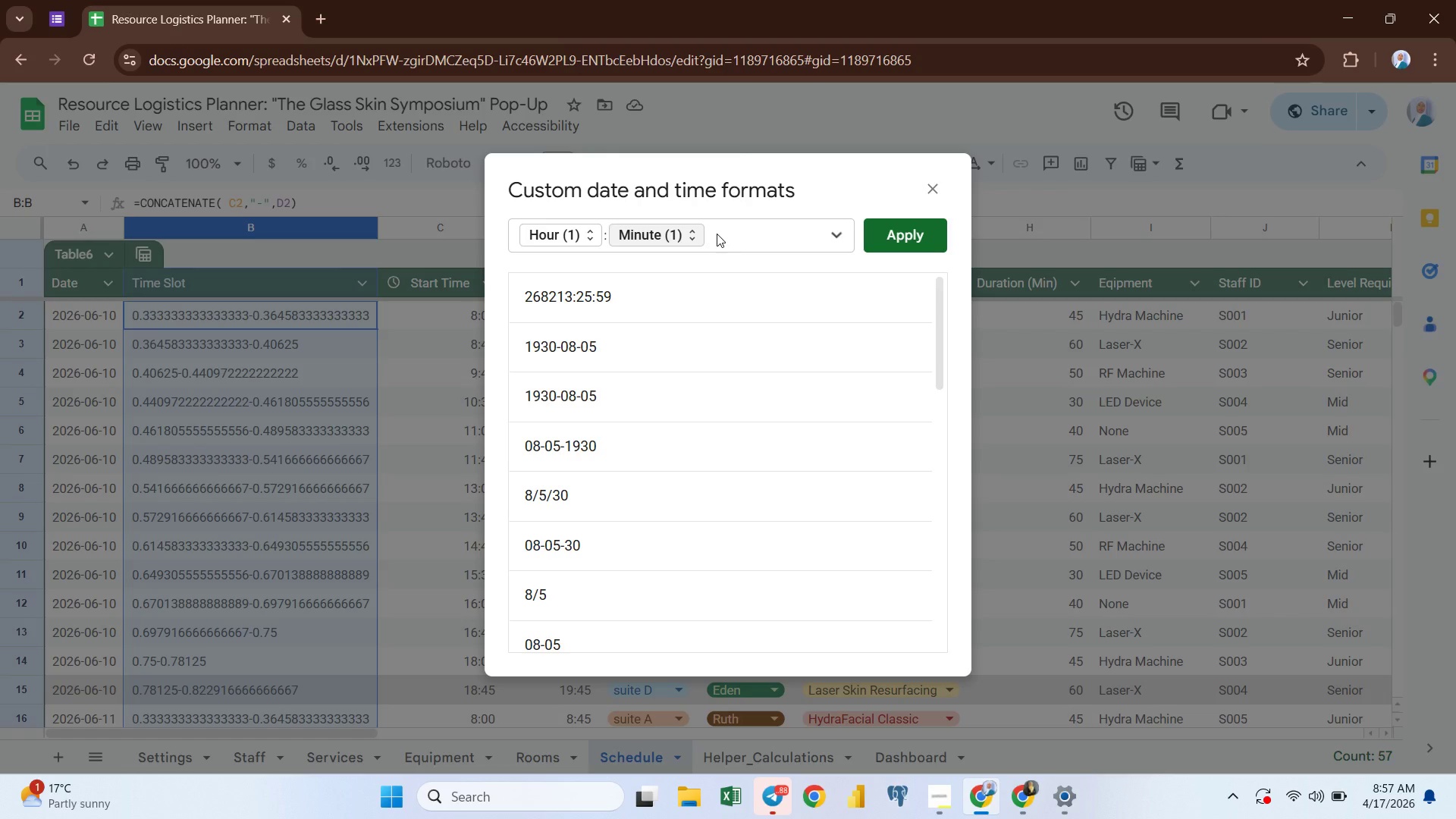 
key(Shift+Semicolon)
 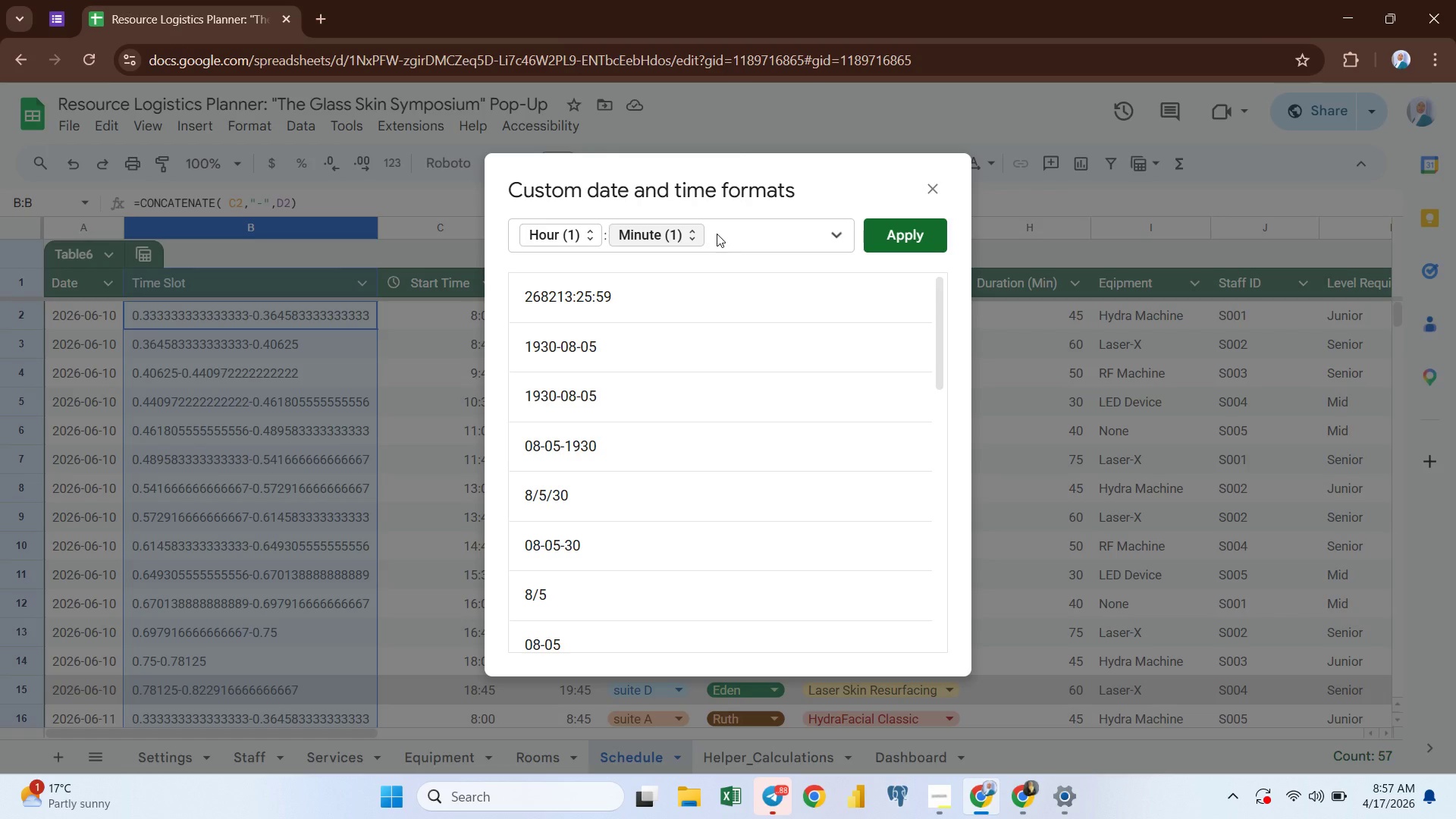 
left_click([717, 234])
 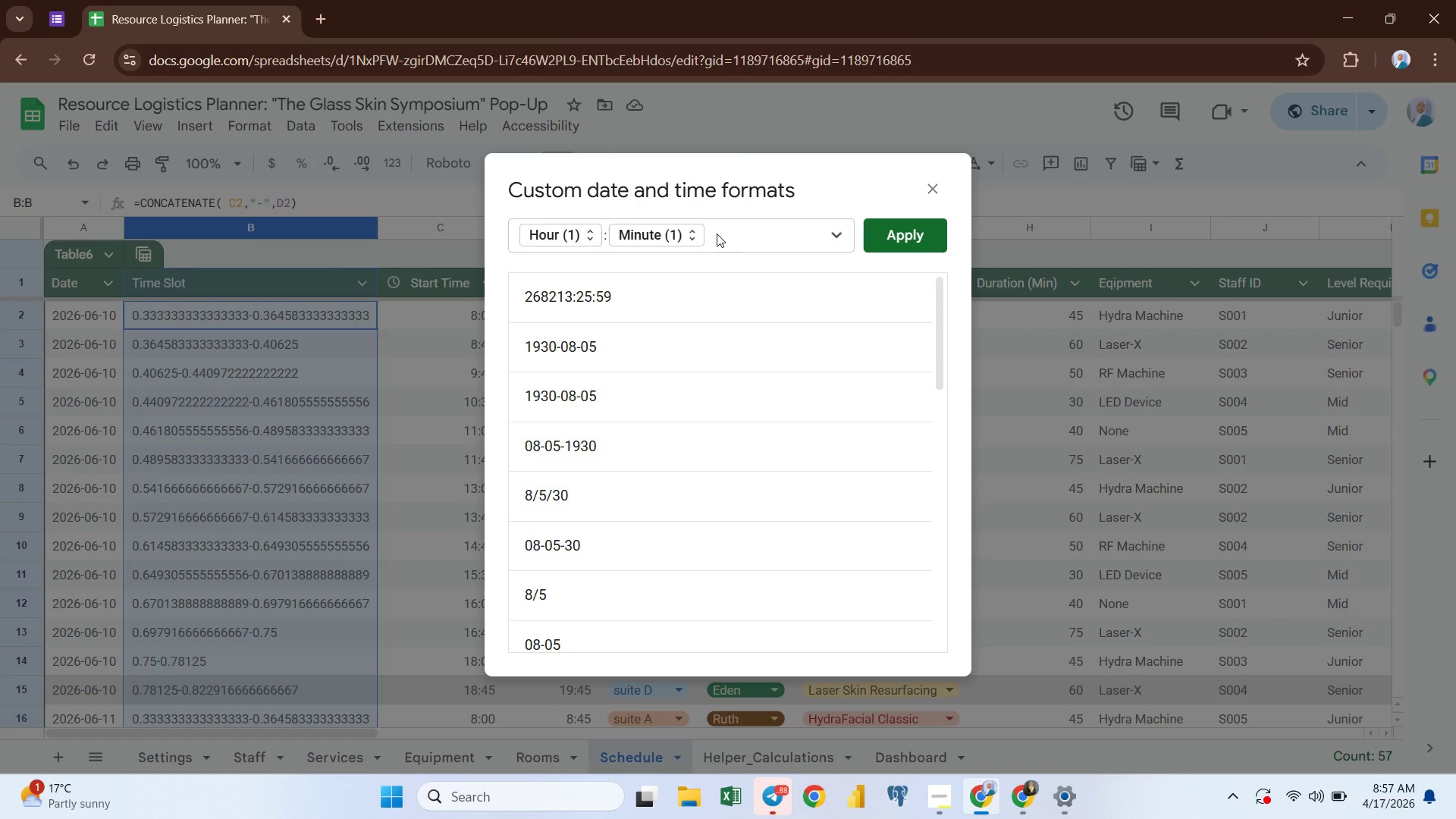 
key(Shift+Semicolon)
 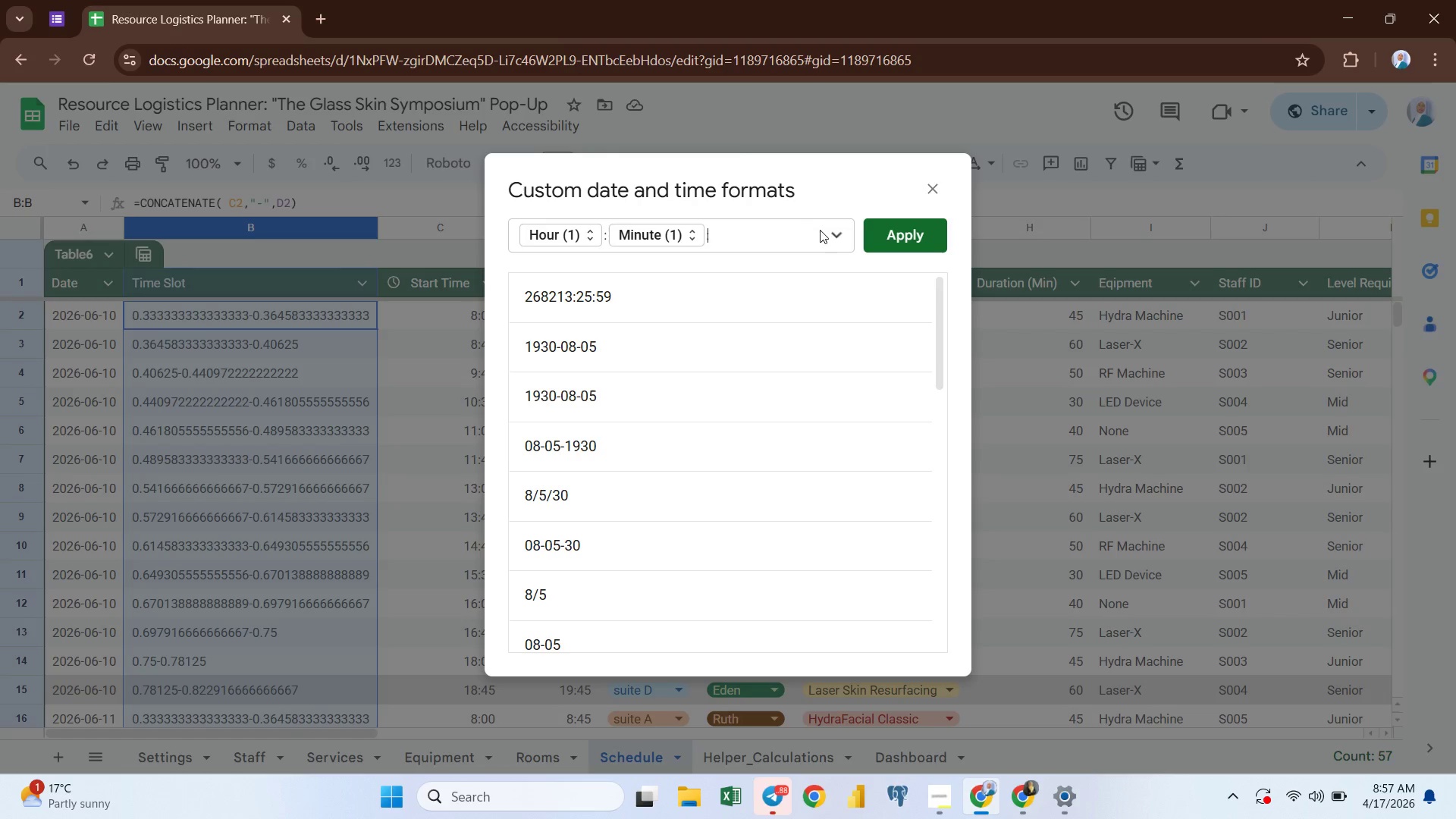 
left_click([833, 233])
 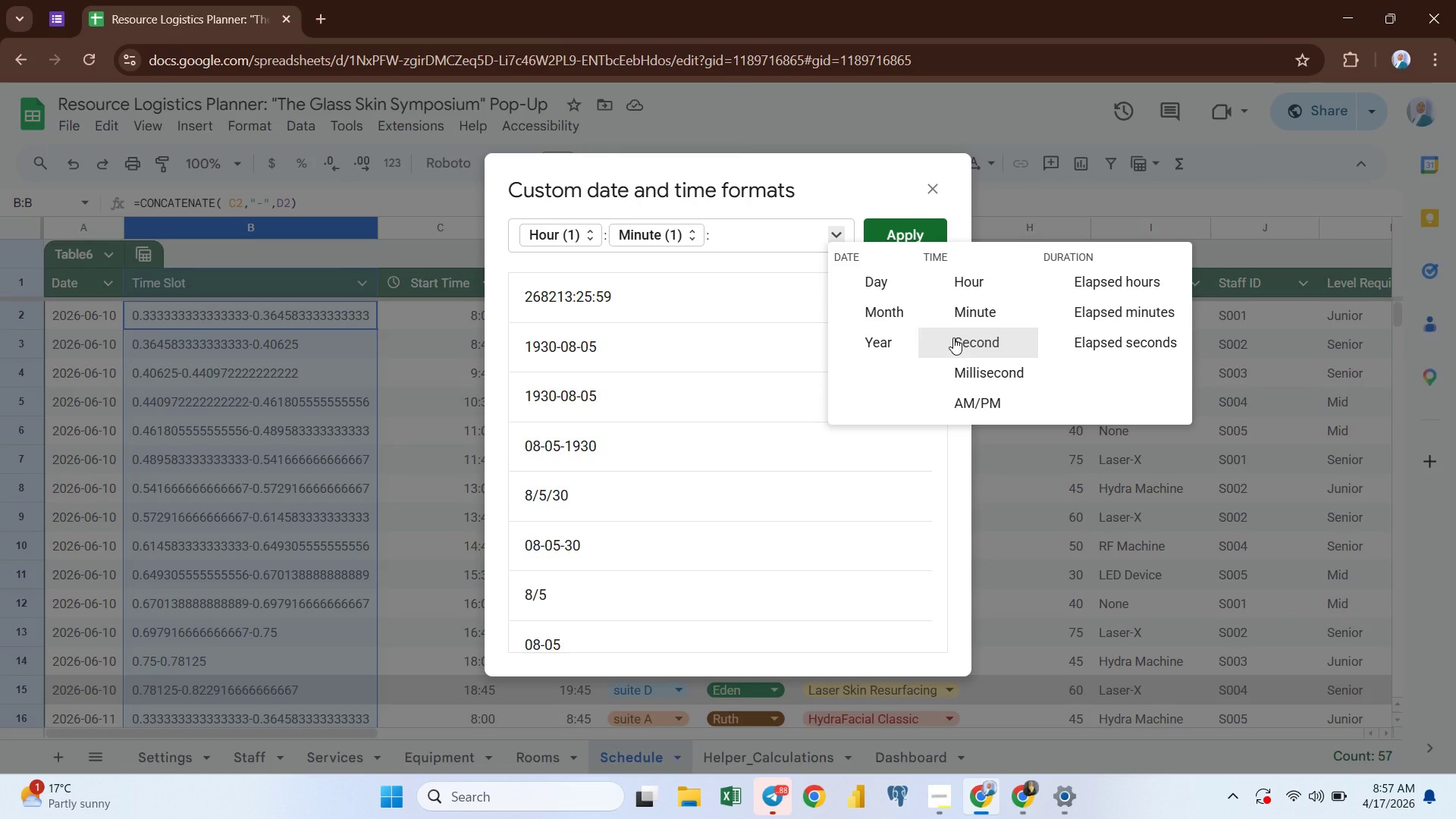 
left_click([953, 337])
 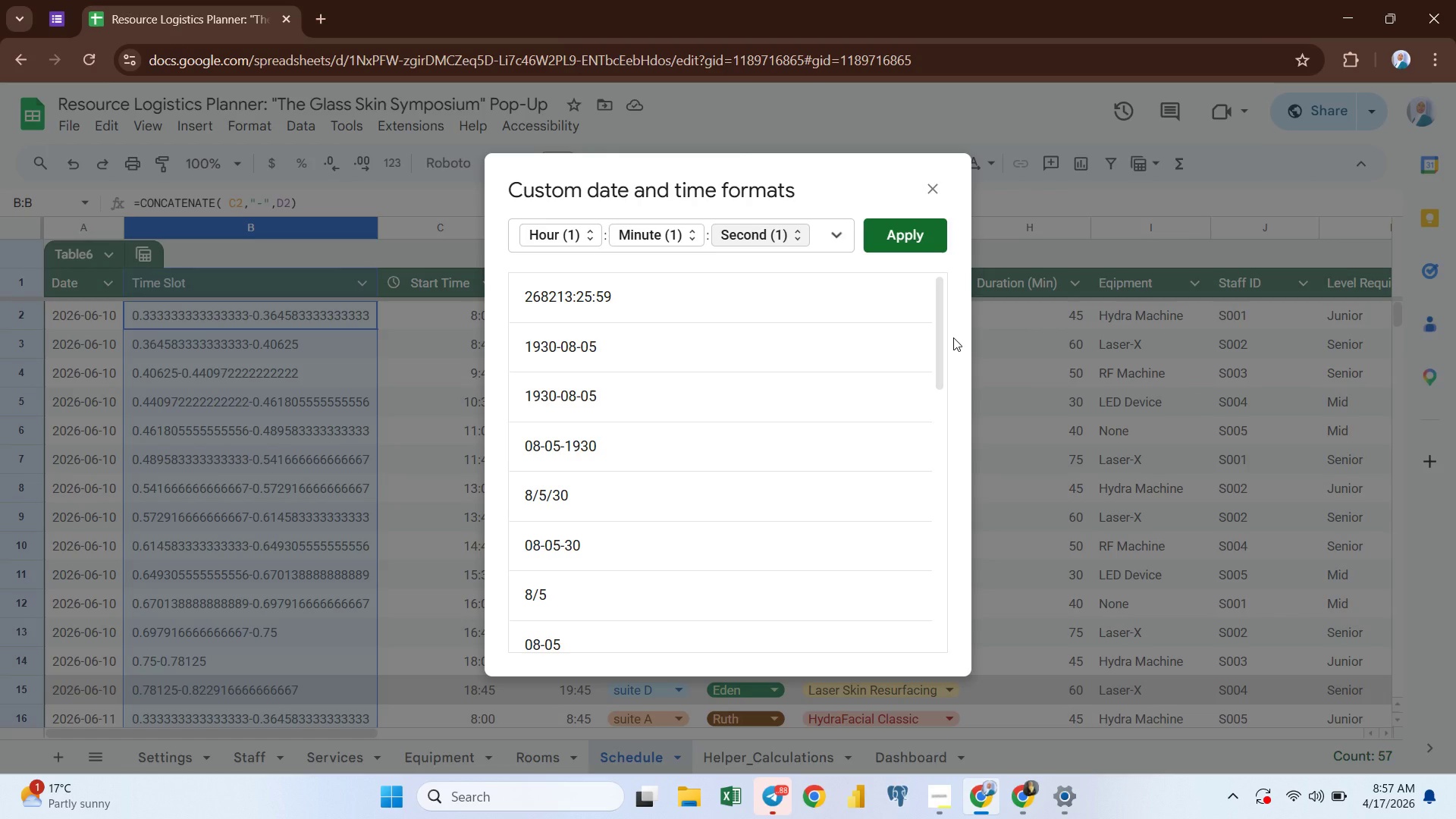 
key(ArrowRight)
 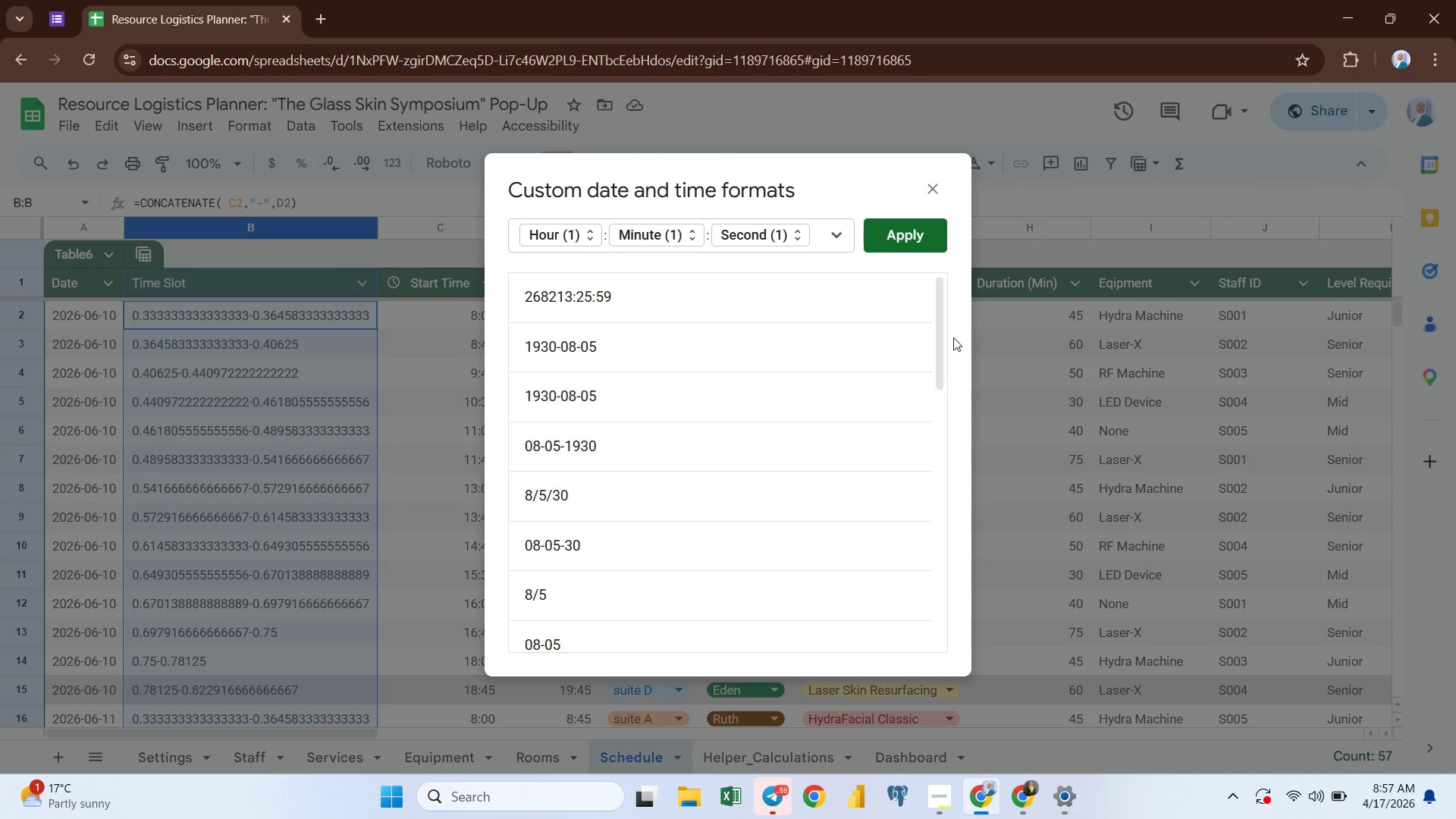 
key(Minus)
 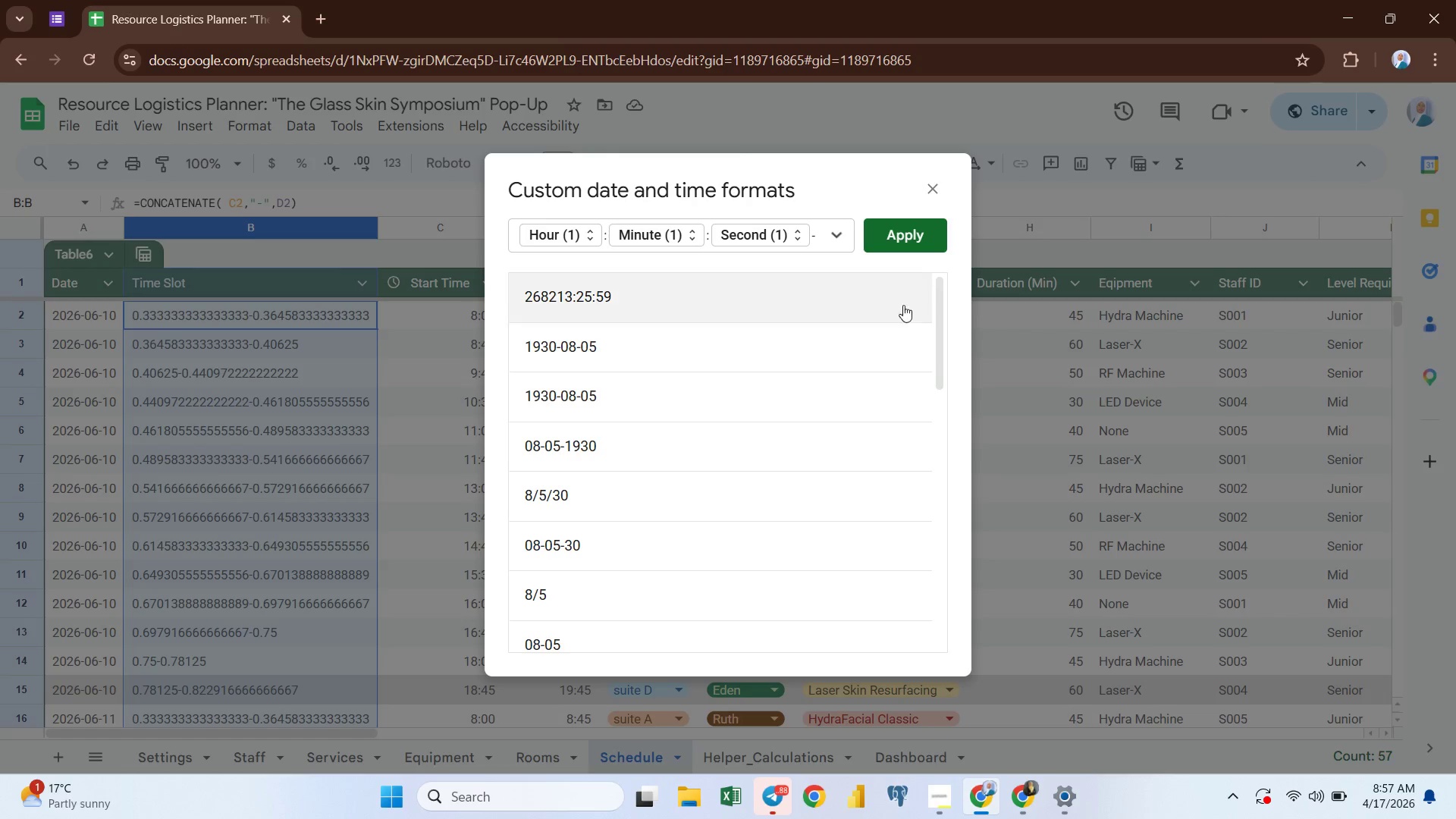 
left_click([839, 231])
 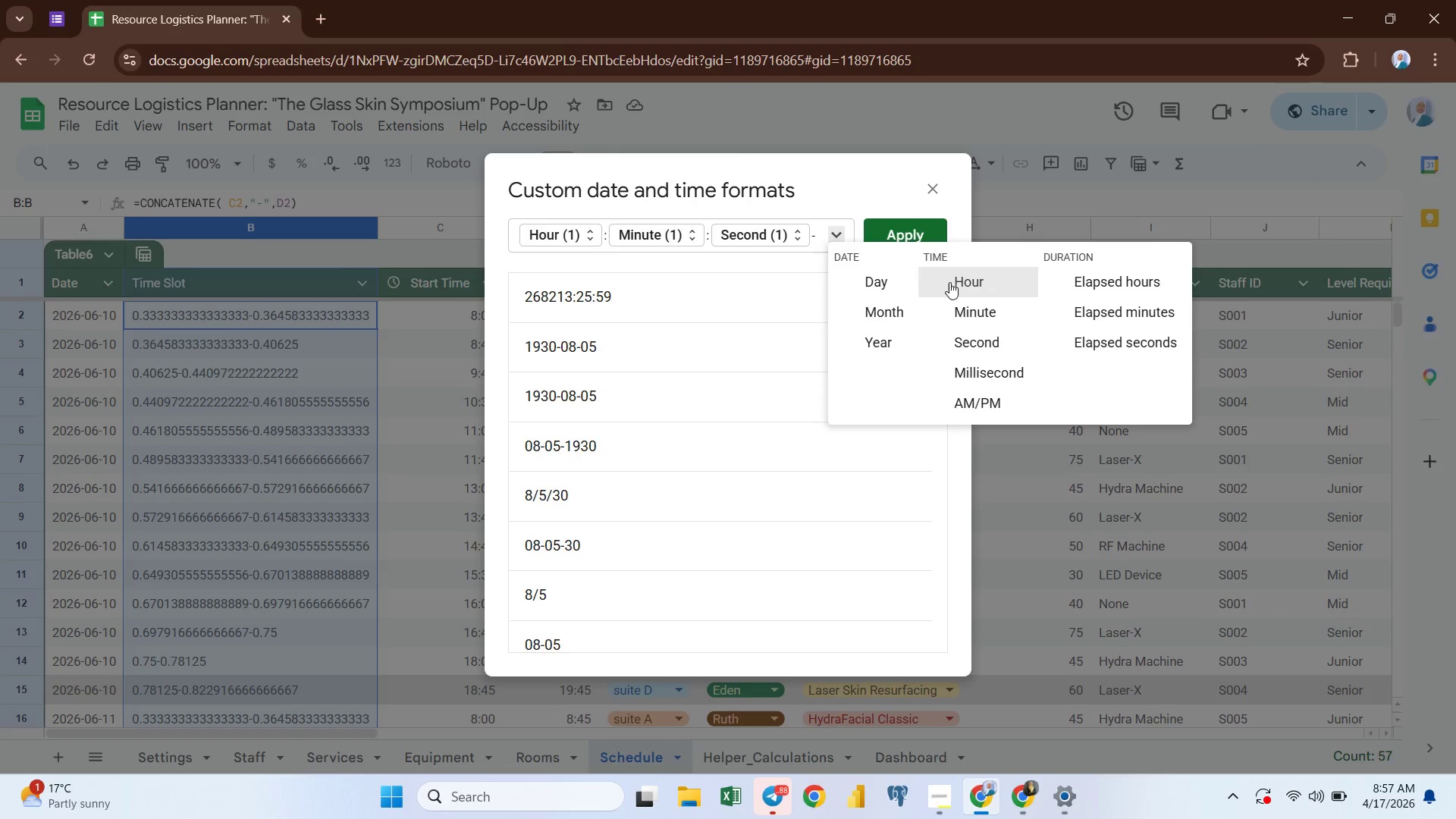 
left_click([963, 282])
 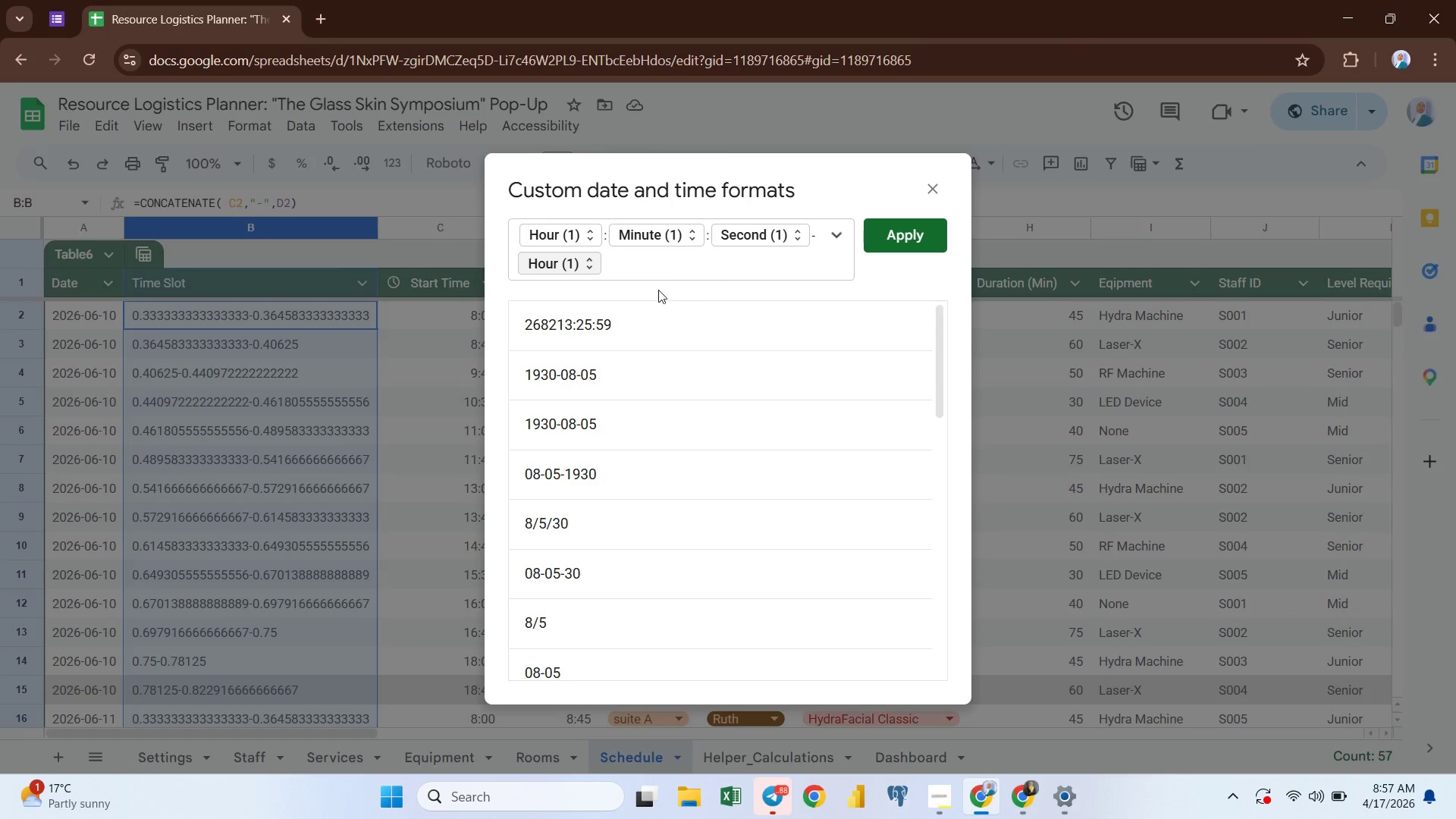 
left_click([610, 259])
 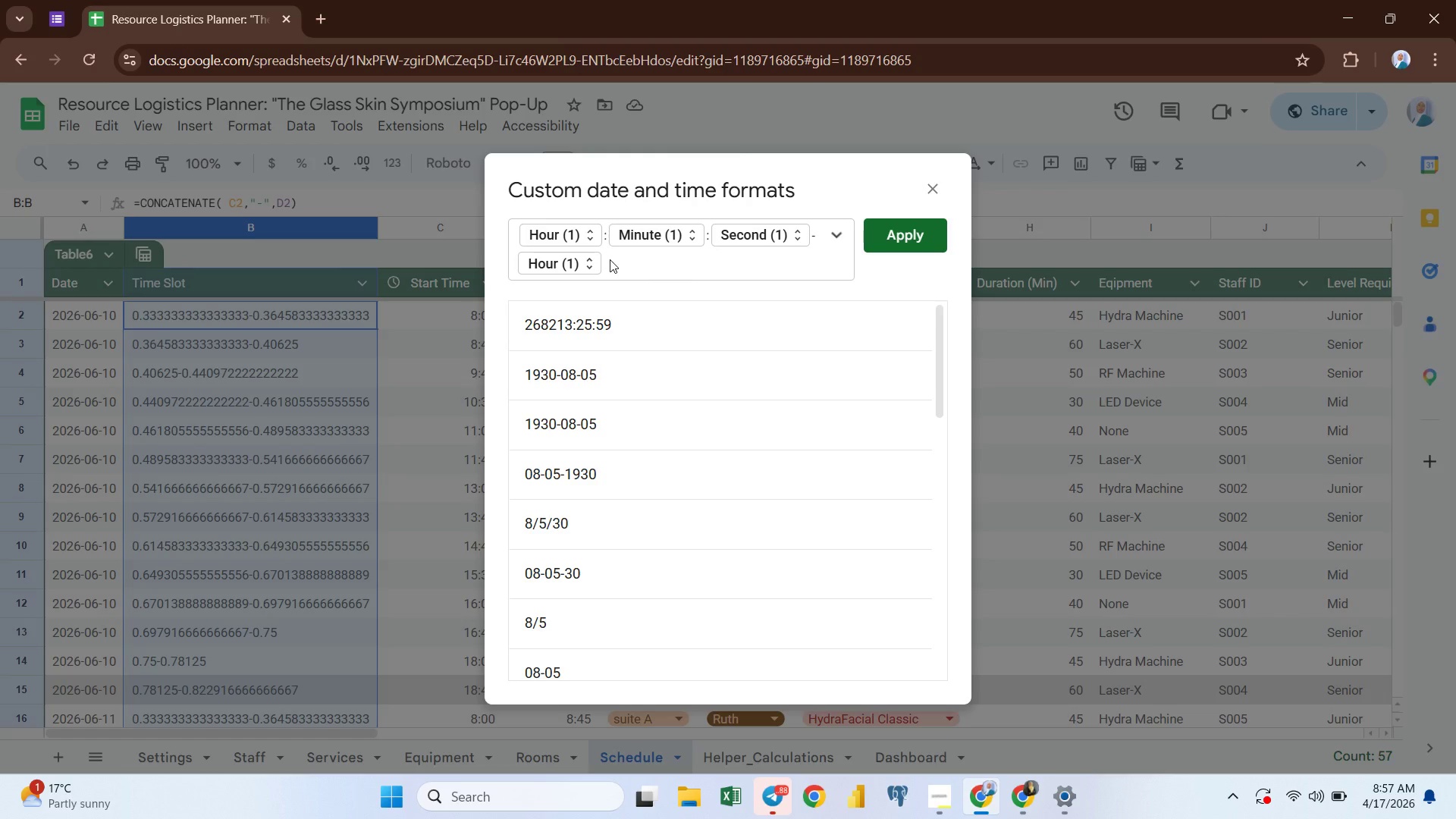 
key(Shift+Semicolon)
 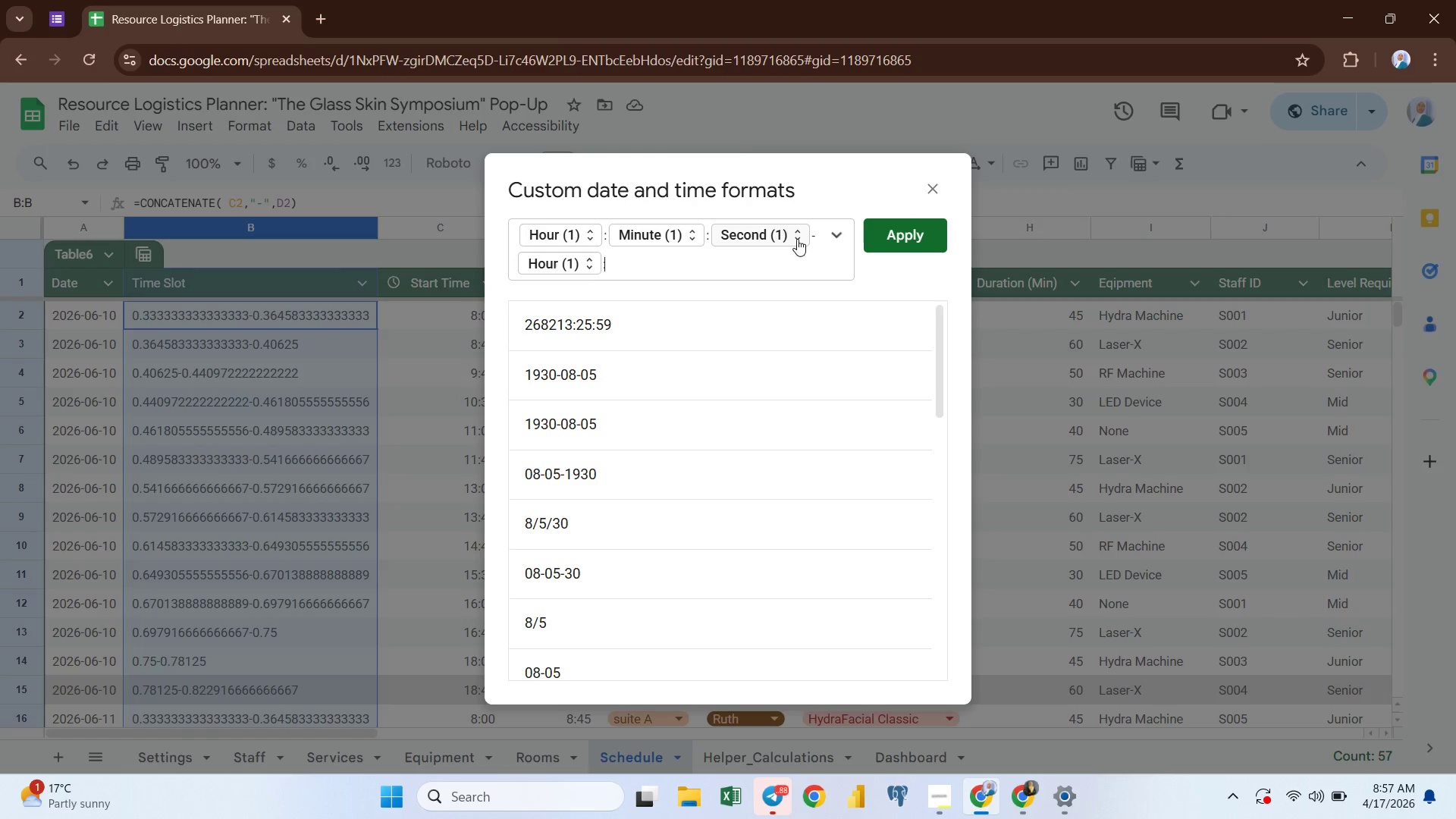 
left_click([834, 238])
 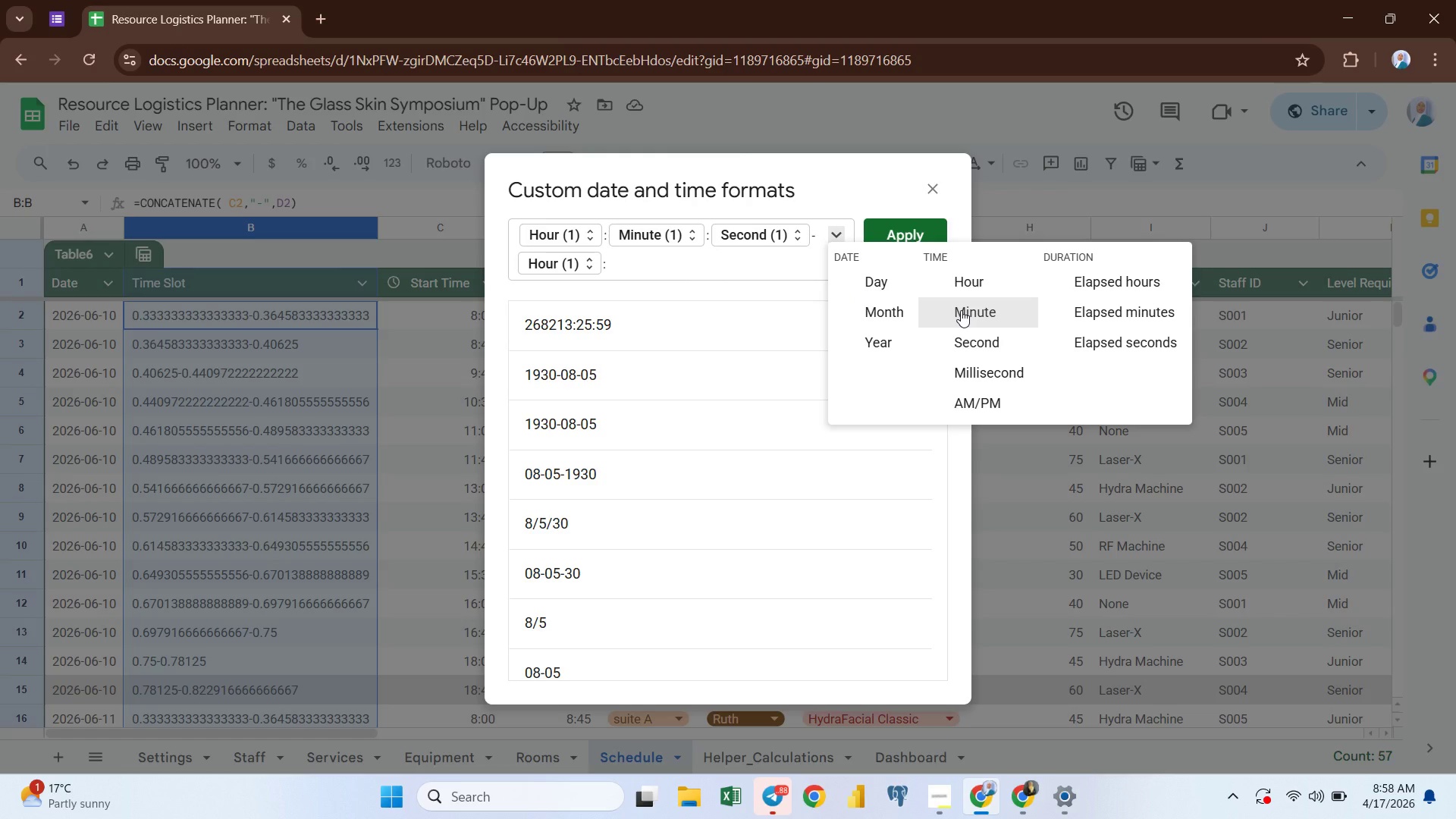 
left_click([961, 310])
 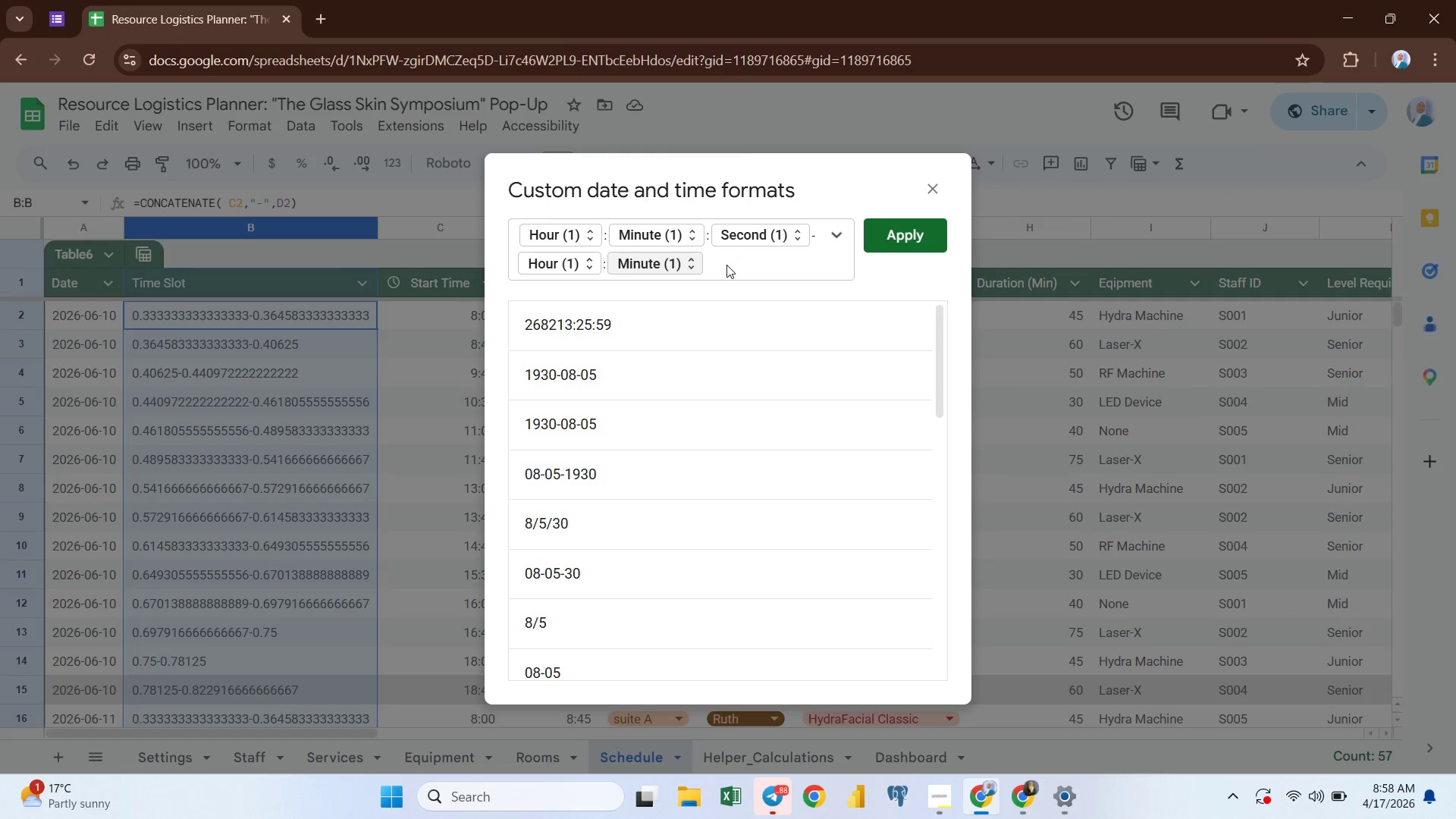 
left_click([722, 262])
 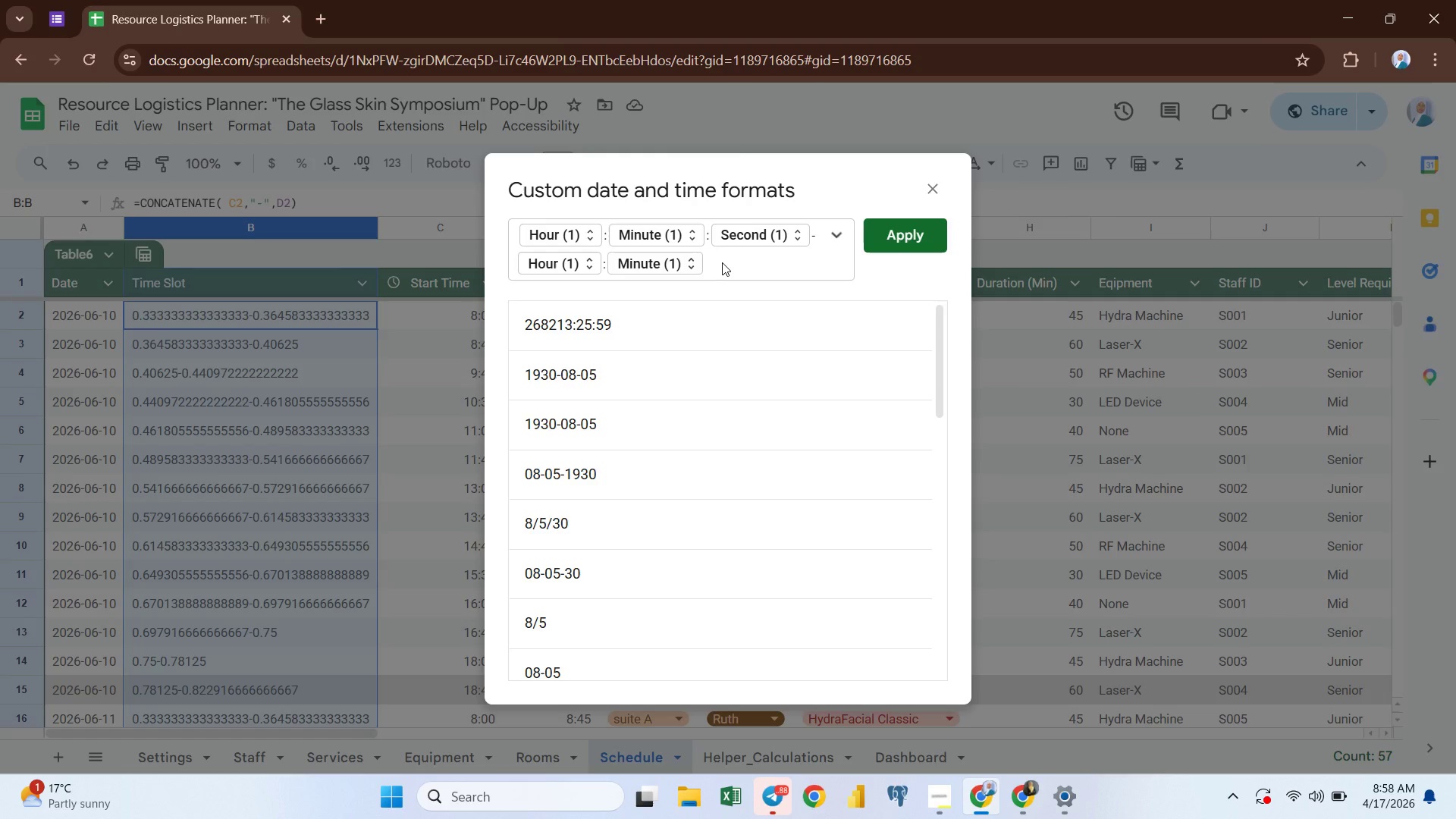 
key(Shift+Semicolon)
 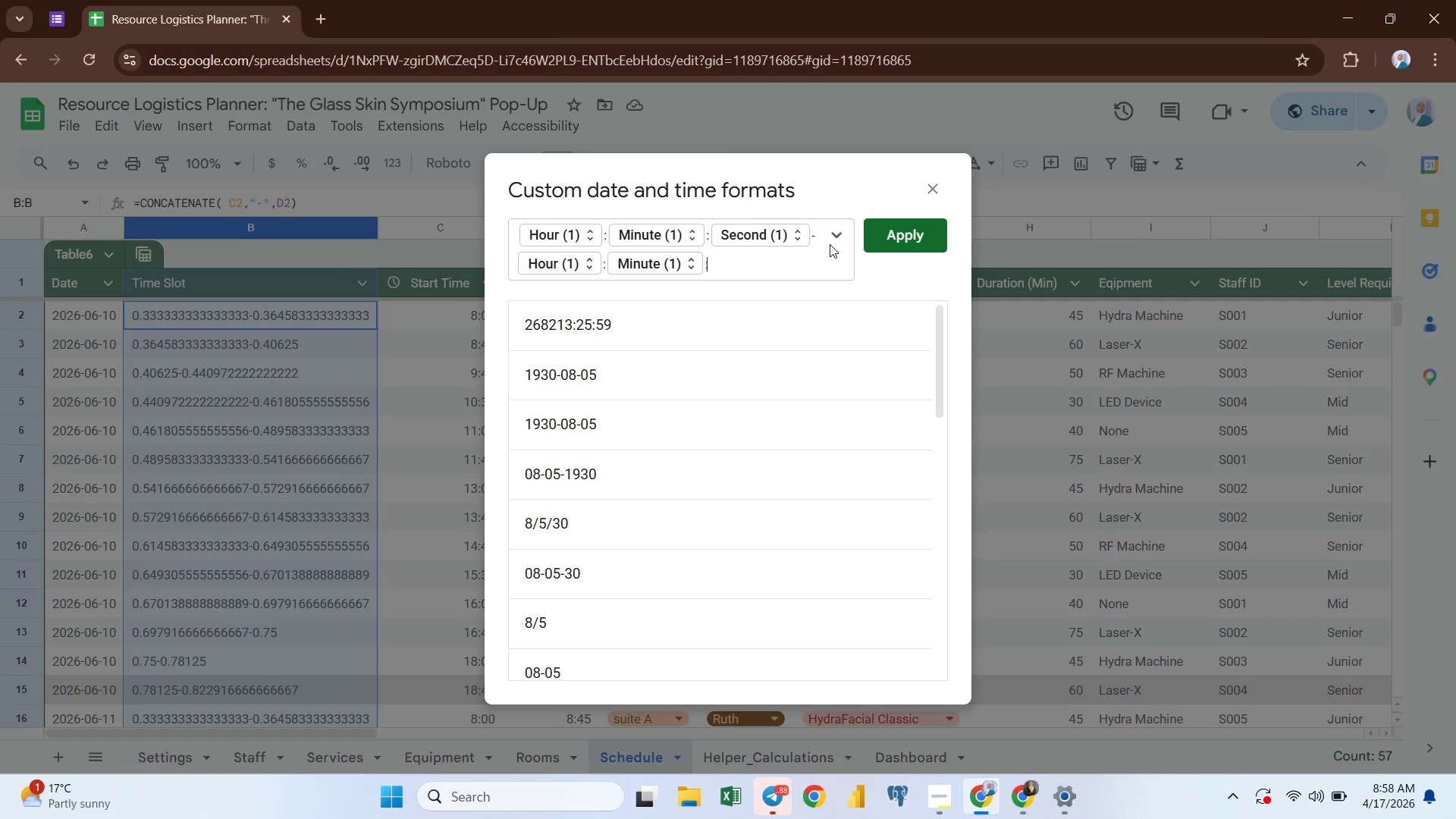 
left_click([834, 239])
 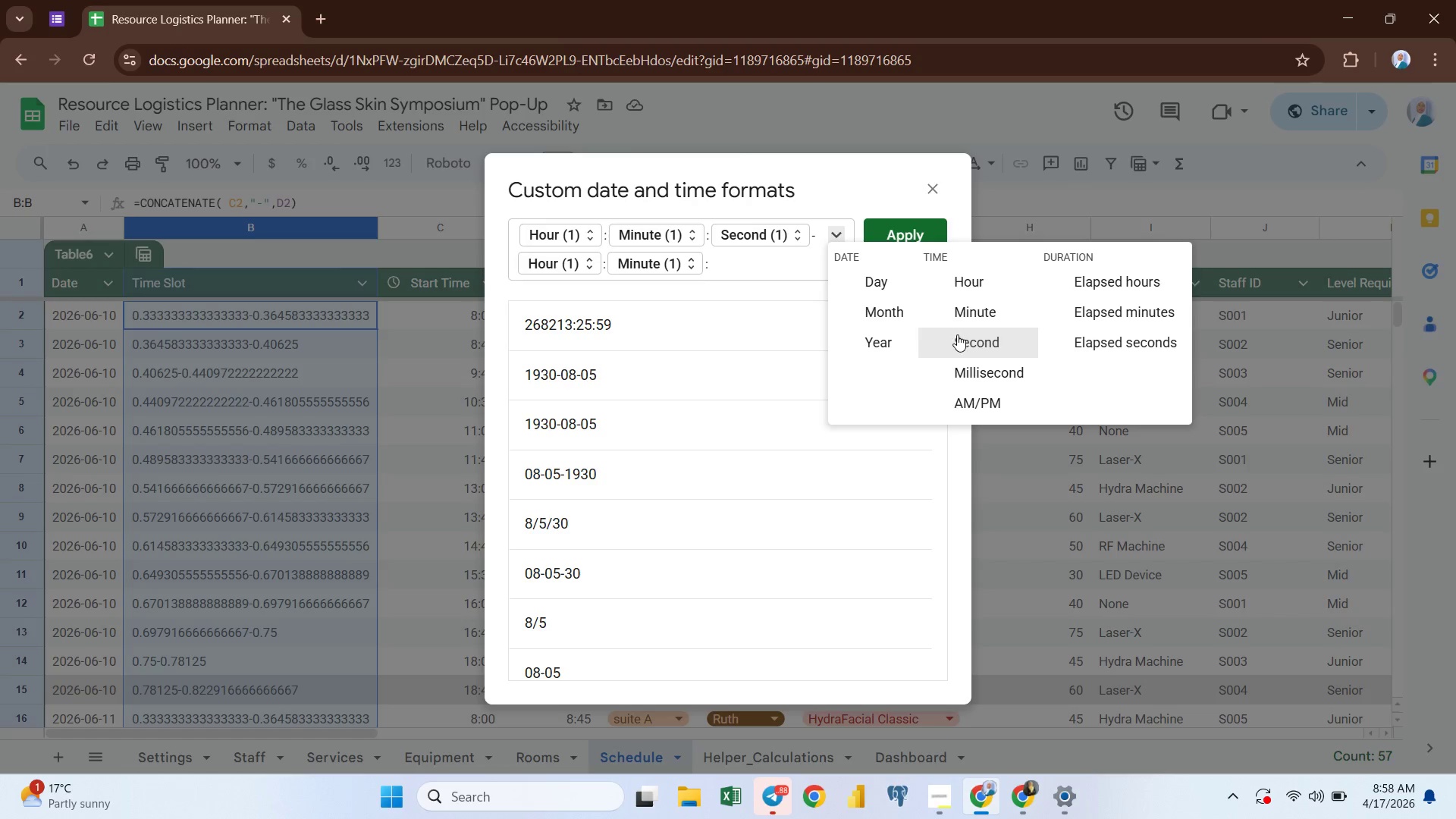 
left_click([959, 337])
 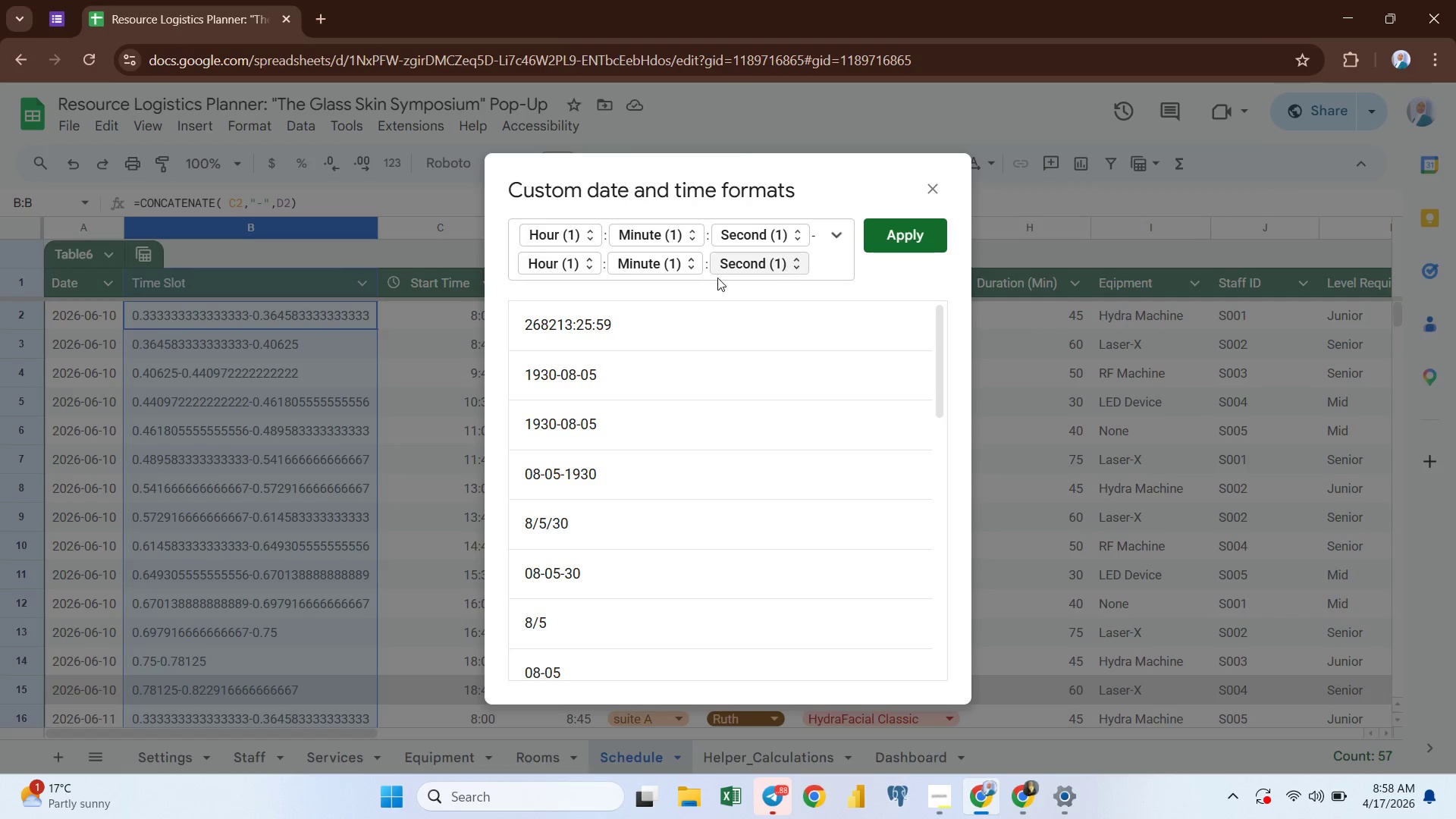 
left_click([898, 227])
 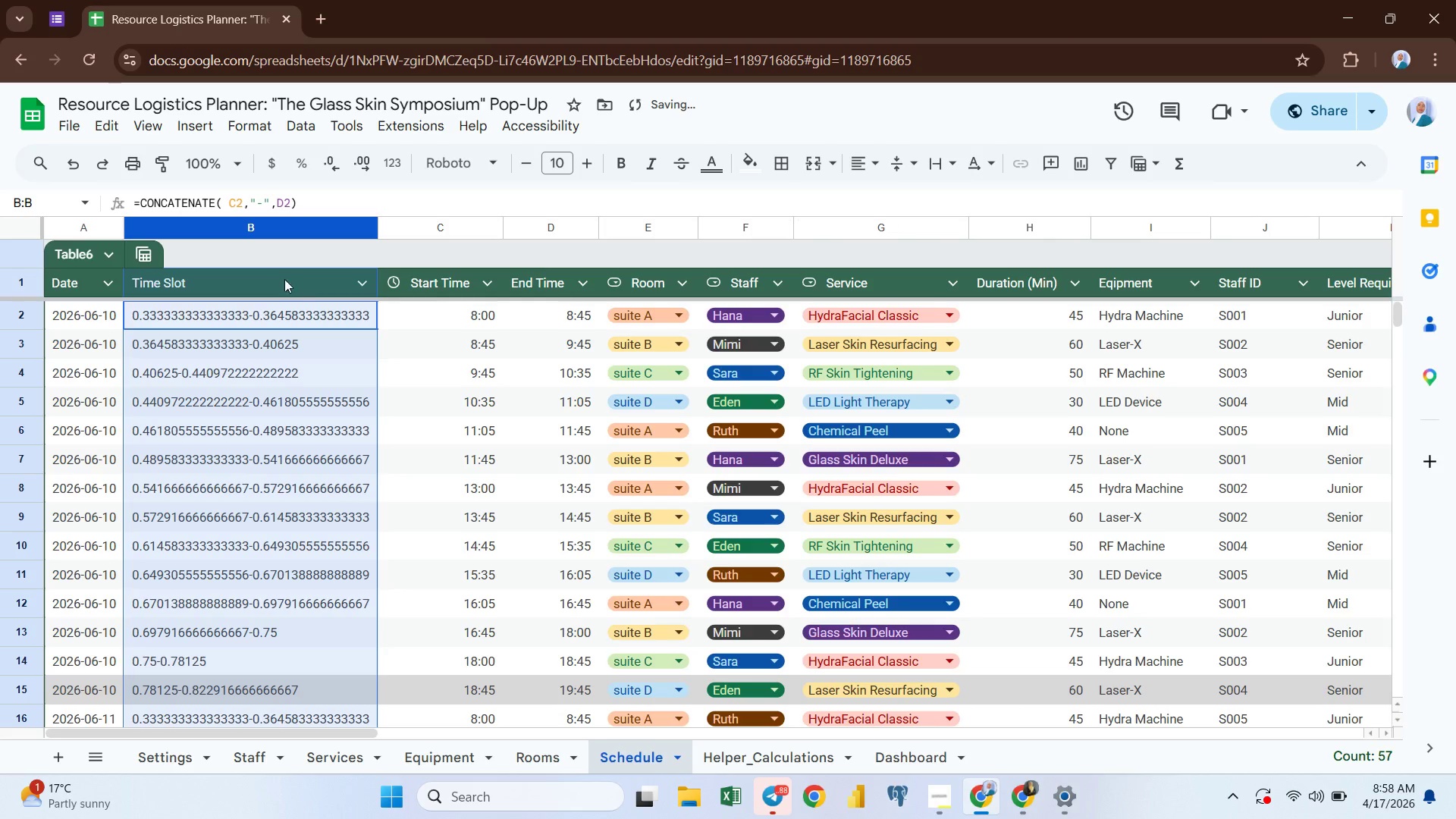 
left_click([246, 231])
 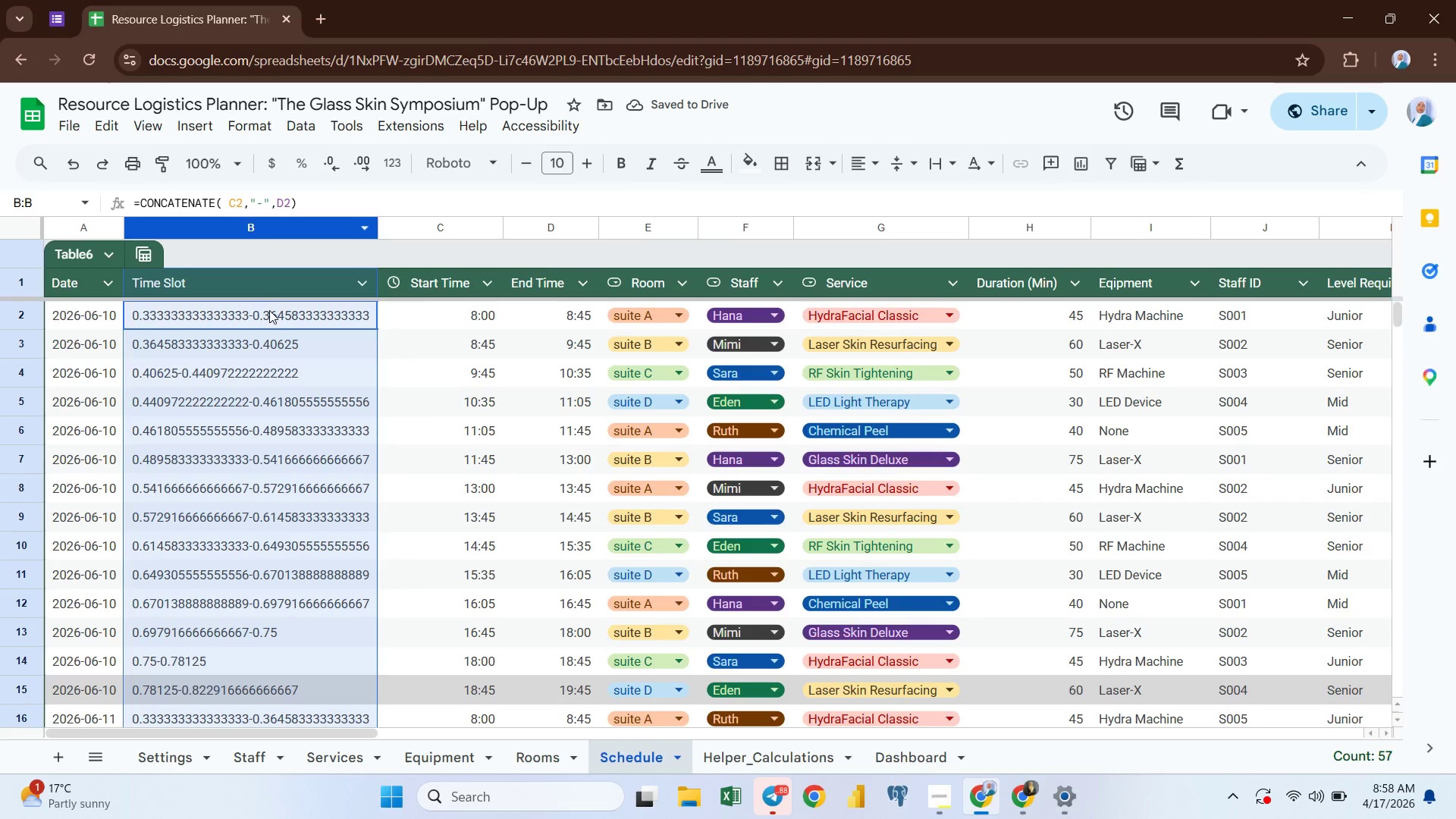 
left_click([269, 311])
 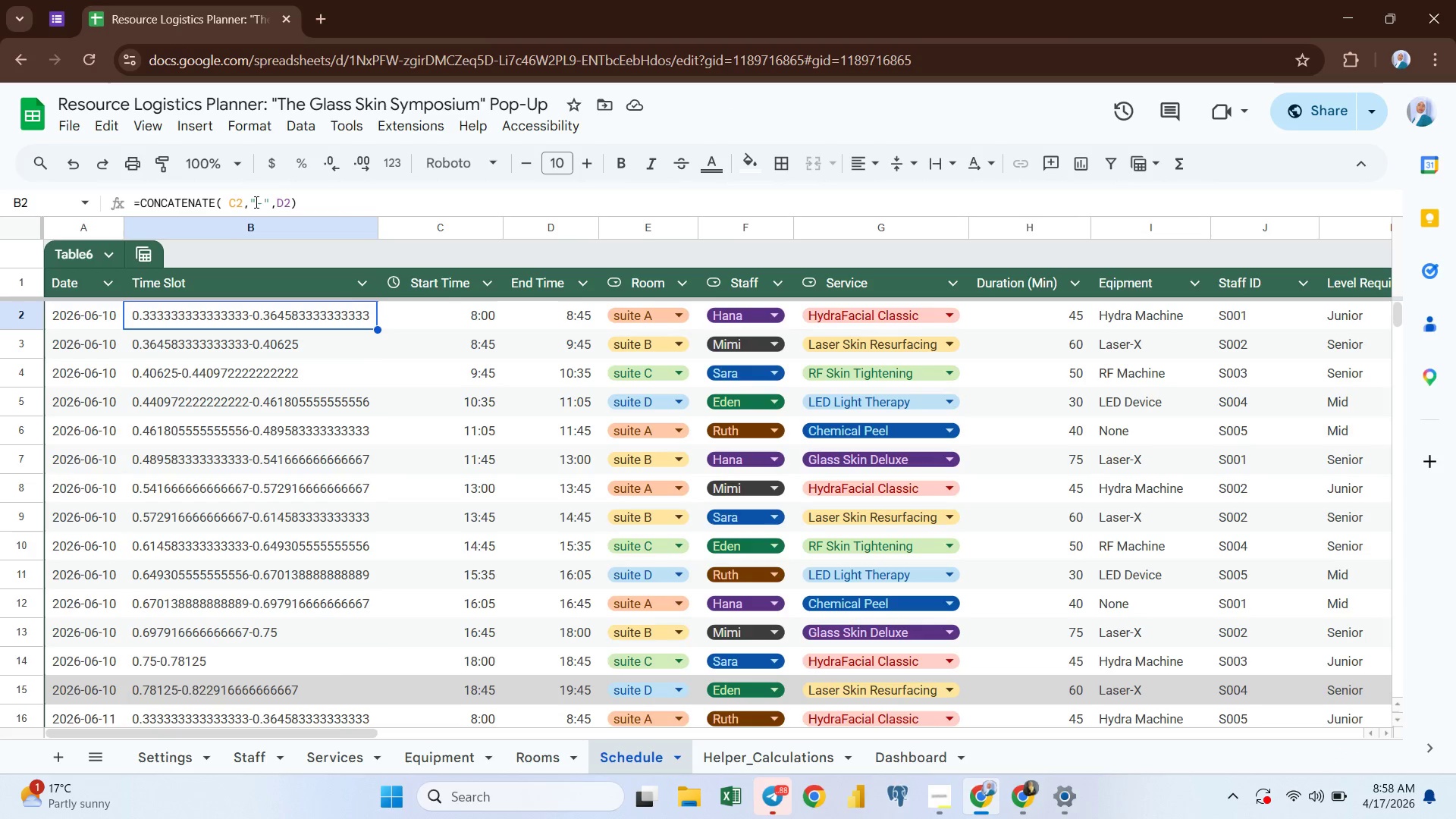 
left_click([256, 201])
 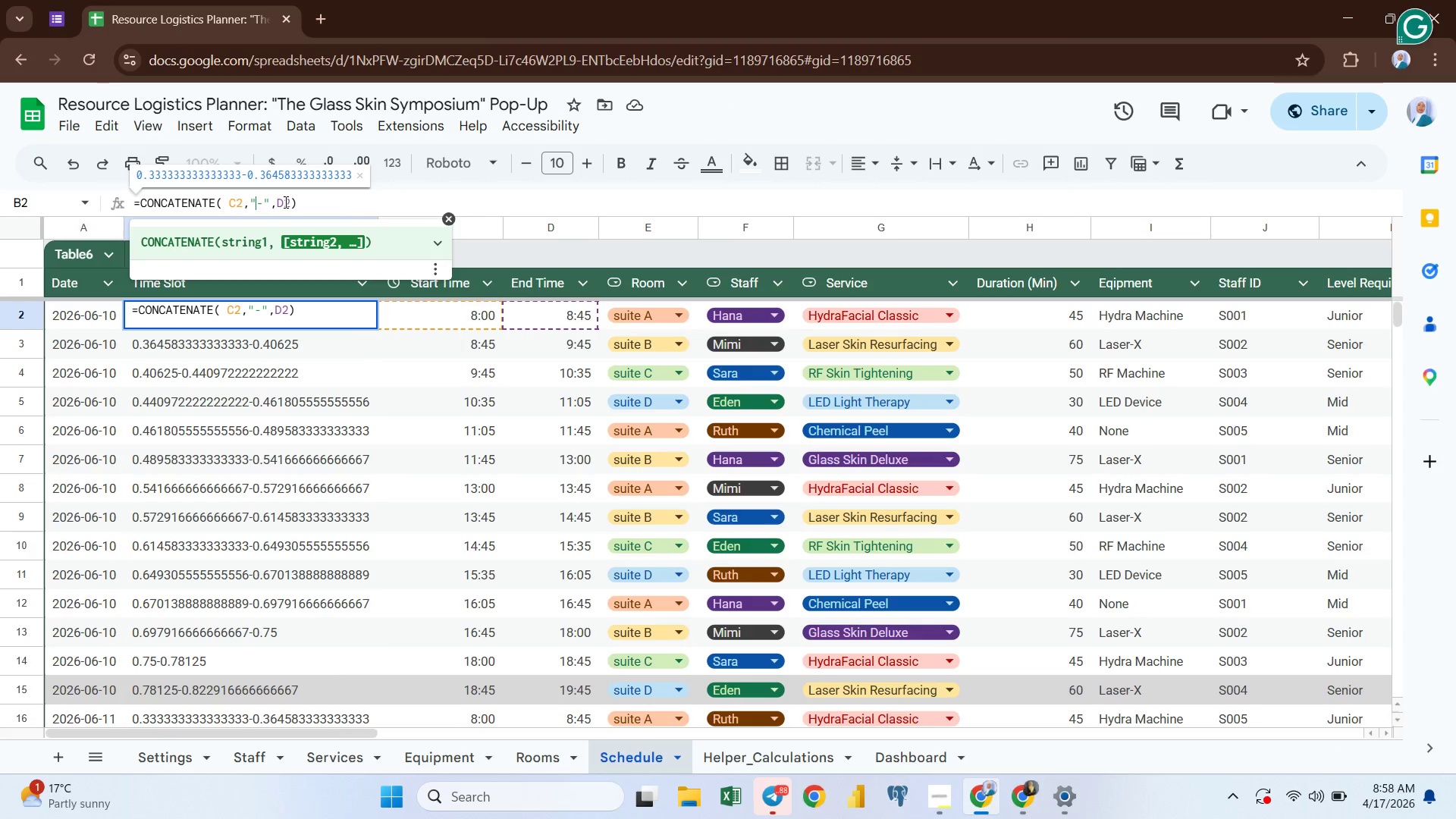 
key(Space)
 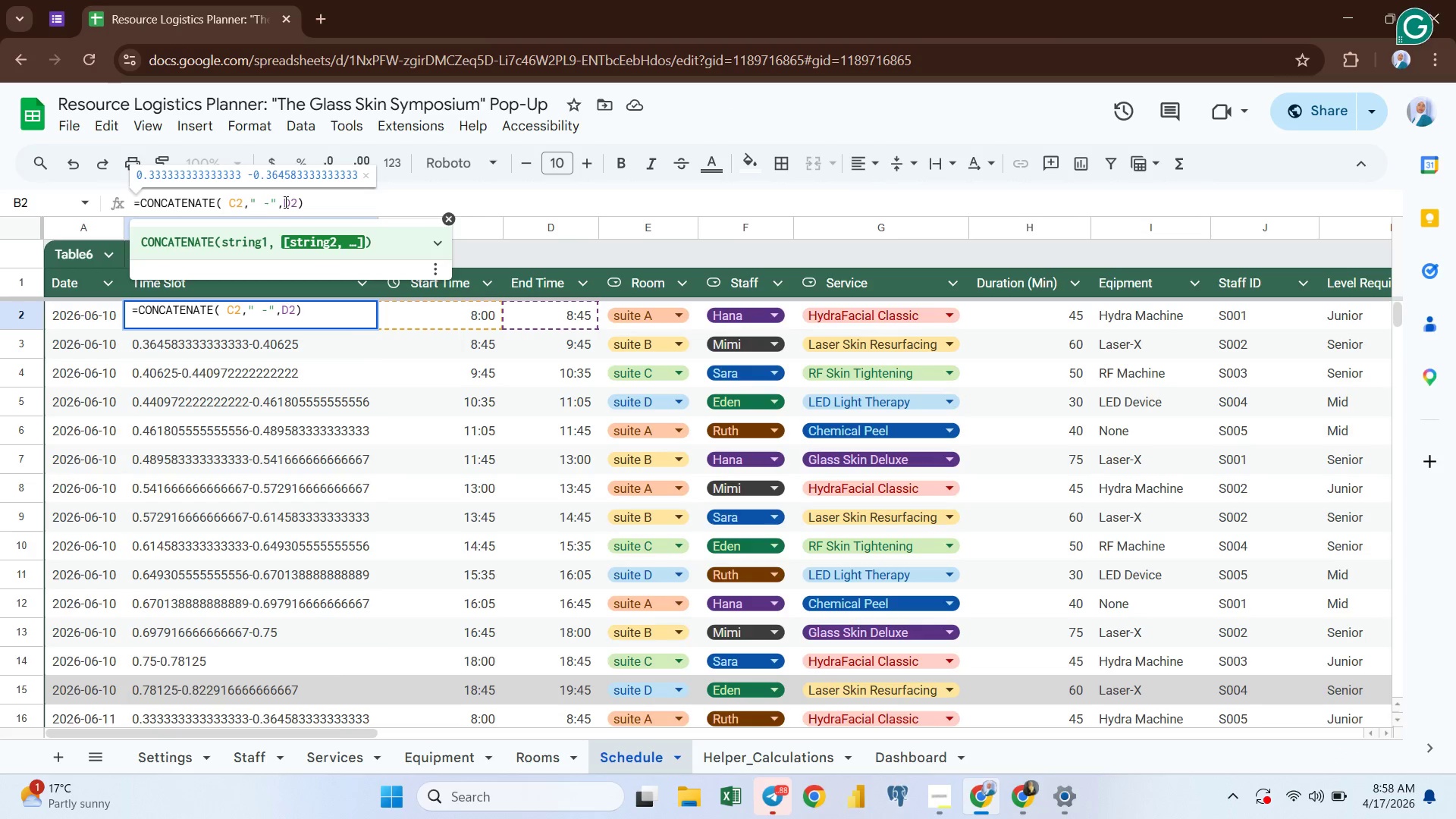 
key(ArrowRight)
 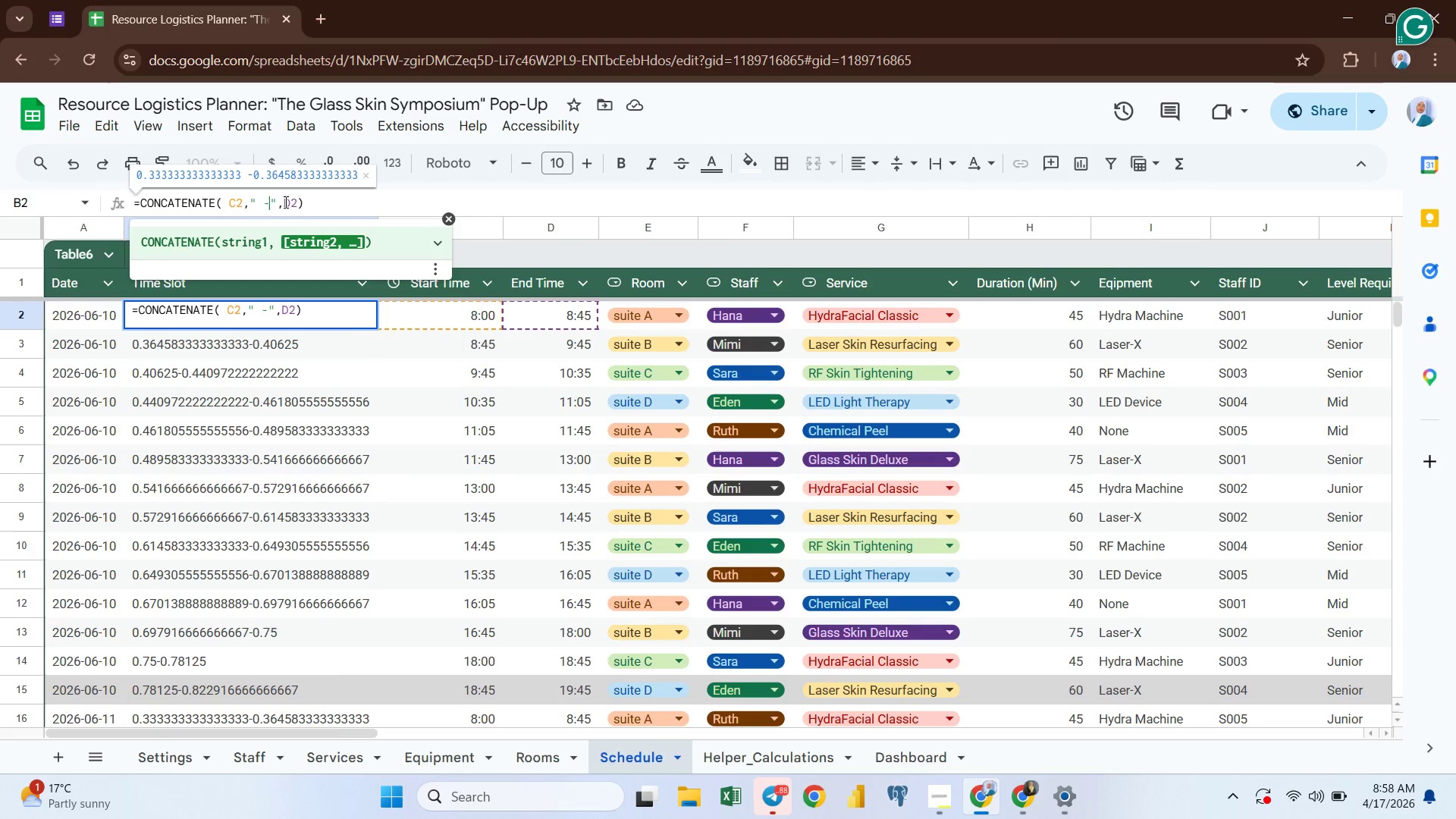 
key(Space)
 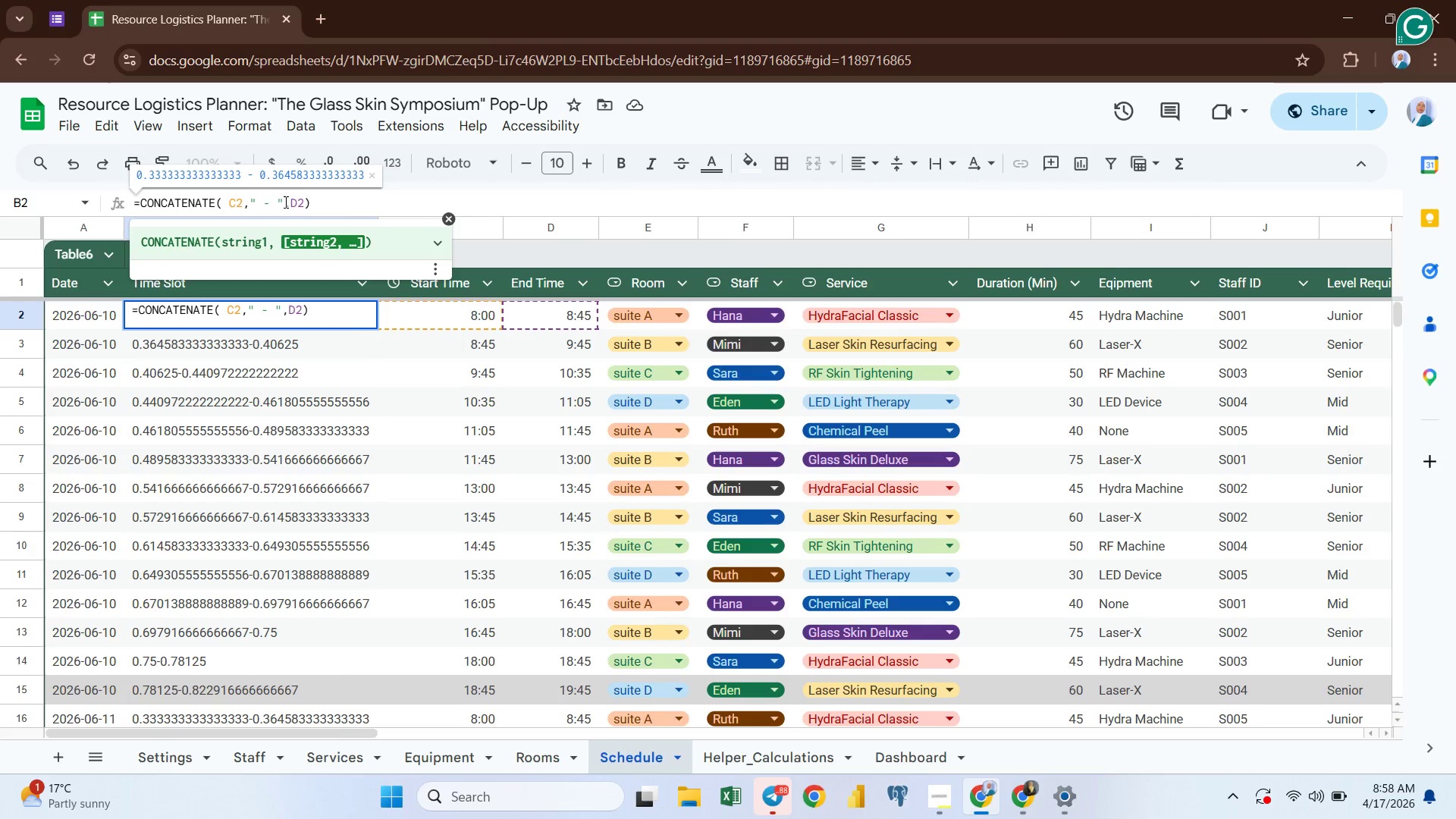 
key(Enter)
 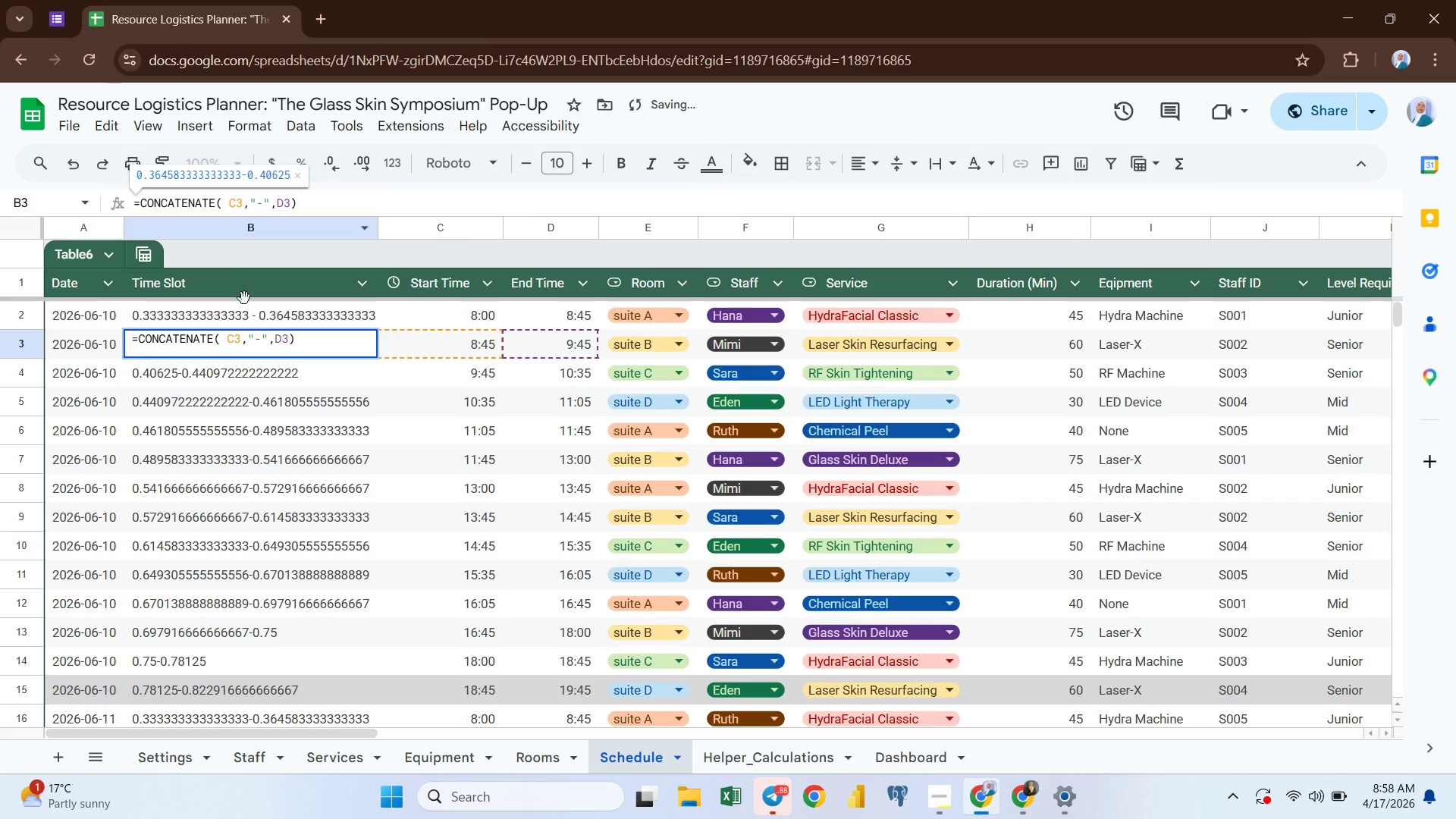 
left_click([254, 315])
 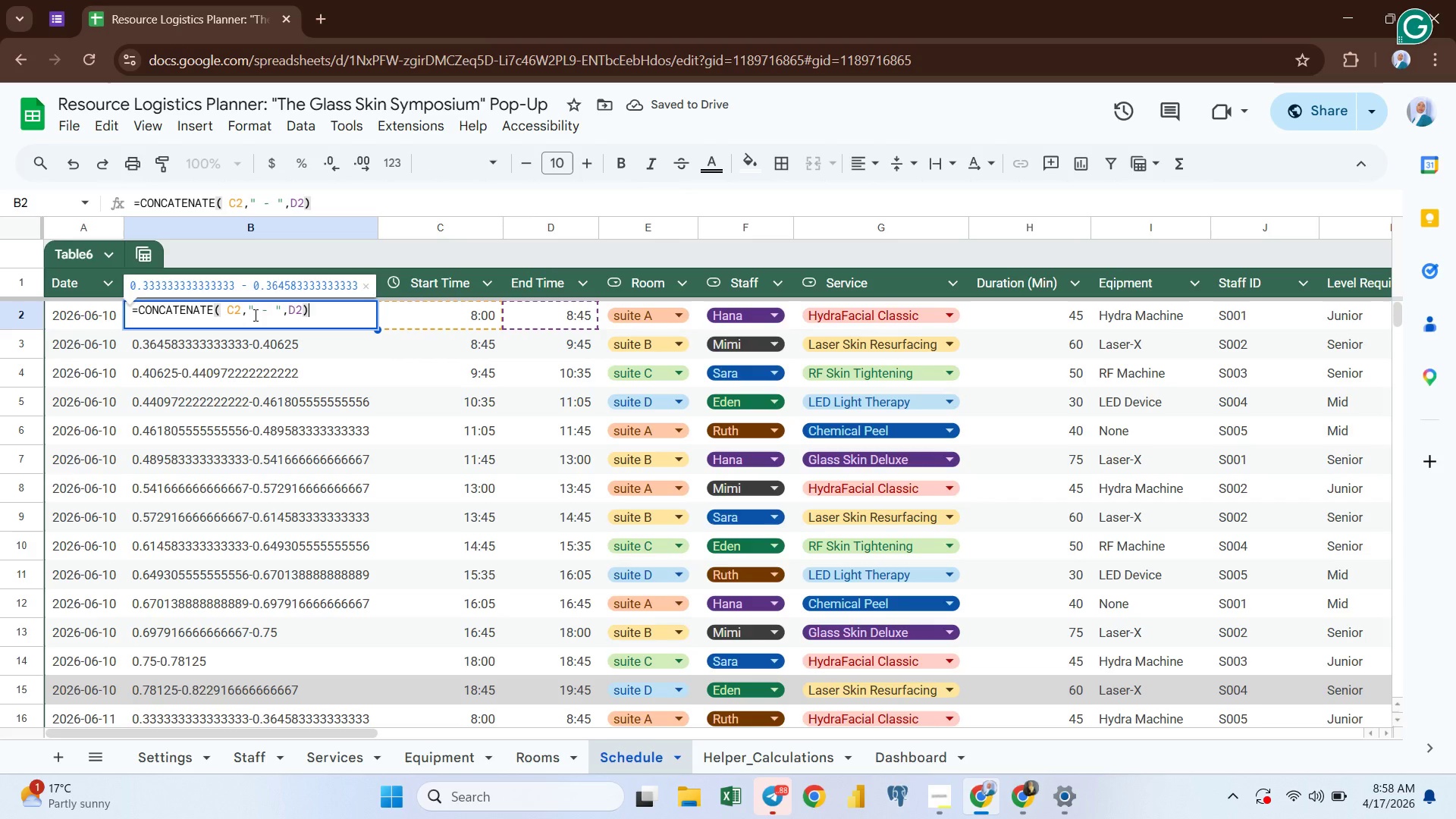 
left_click([266, 365])
 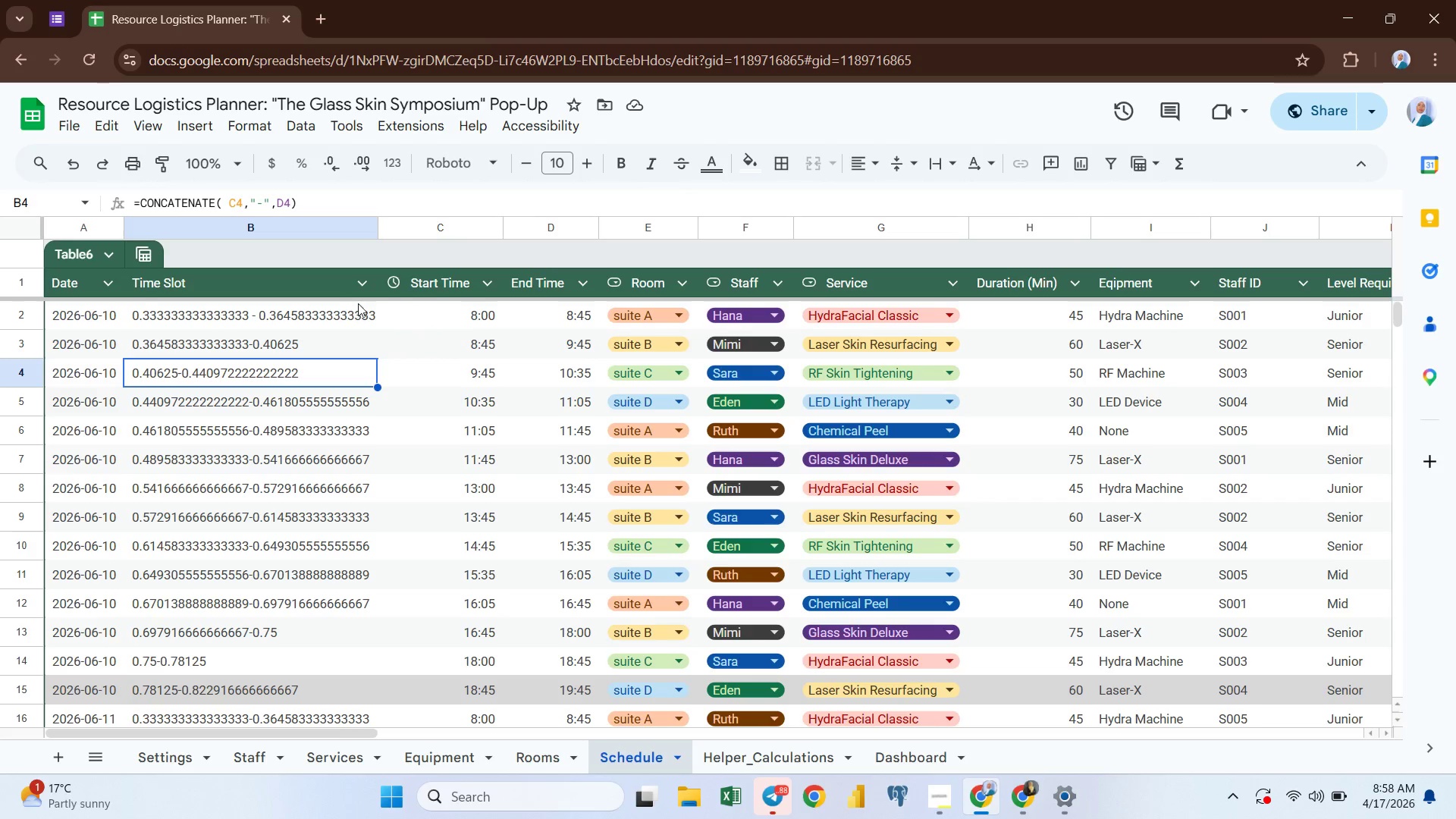 
left_click([374, 303])
 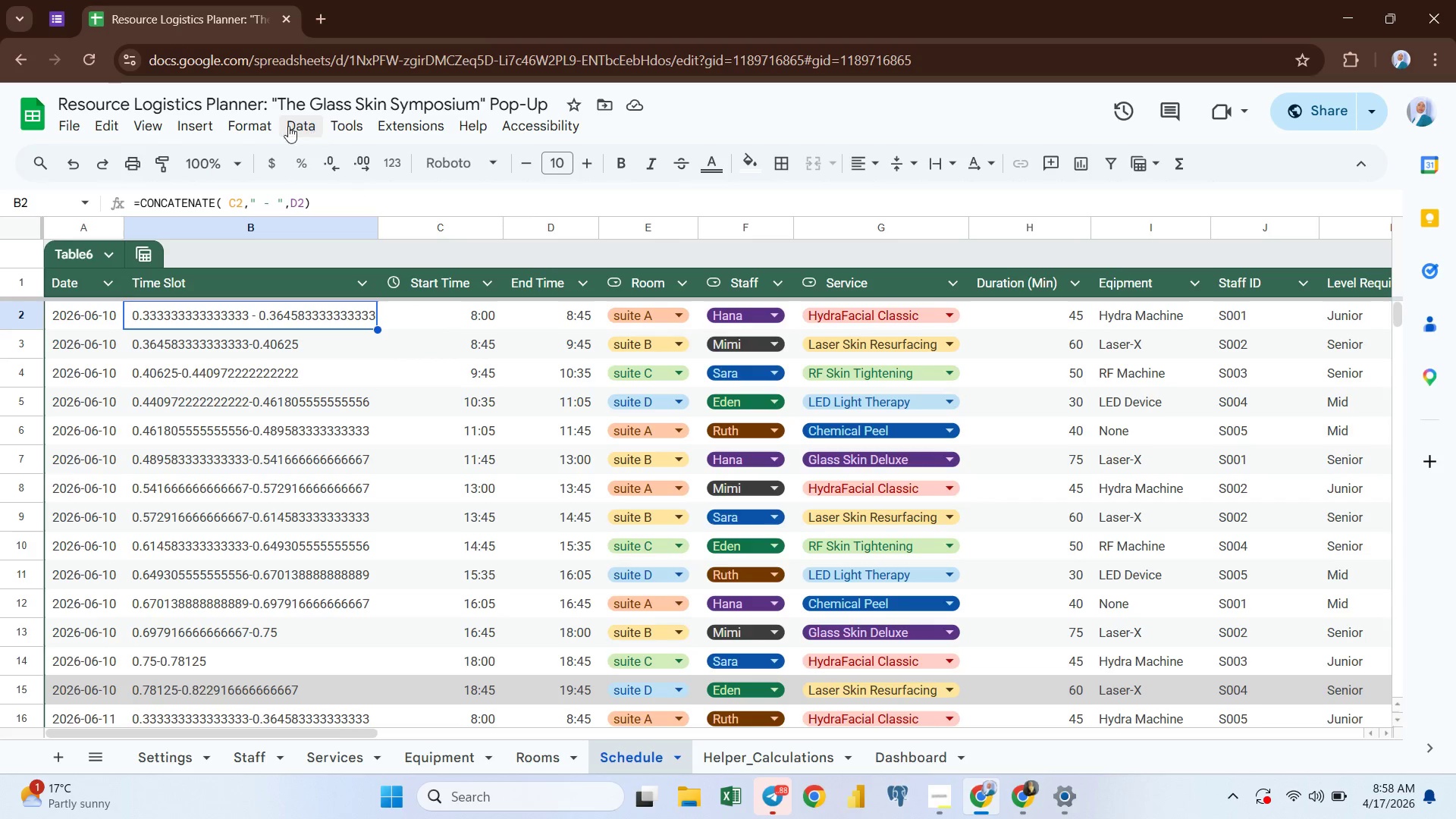 
left_click([249, 121])
 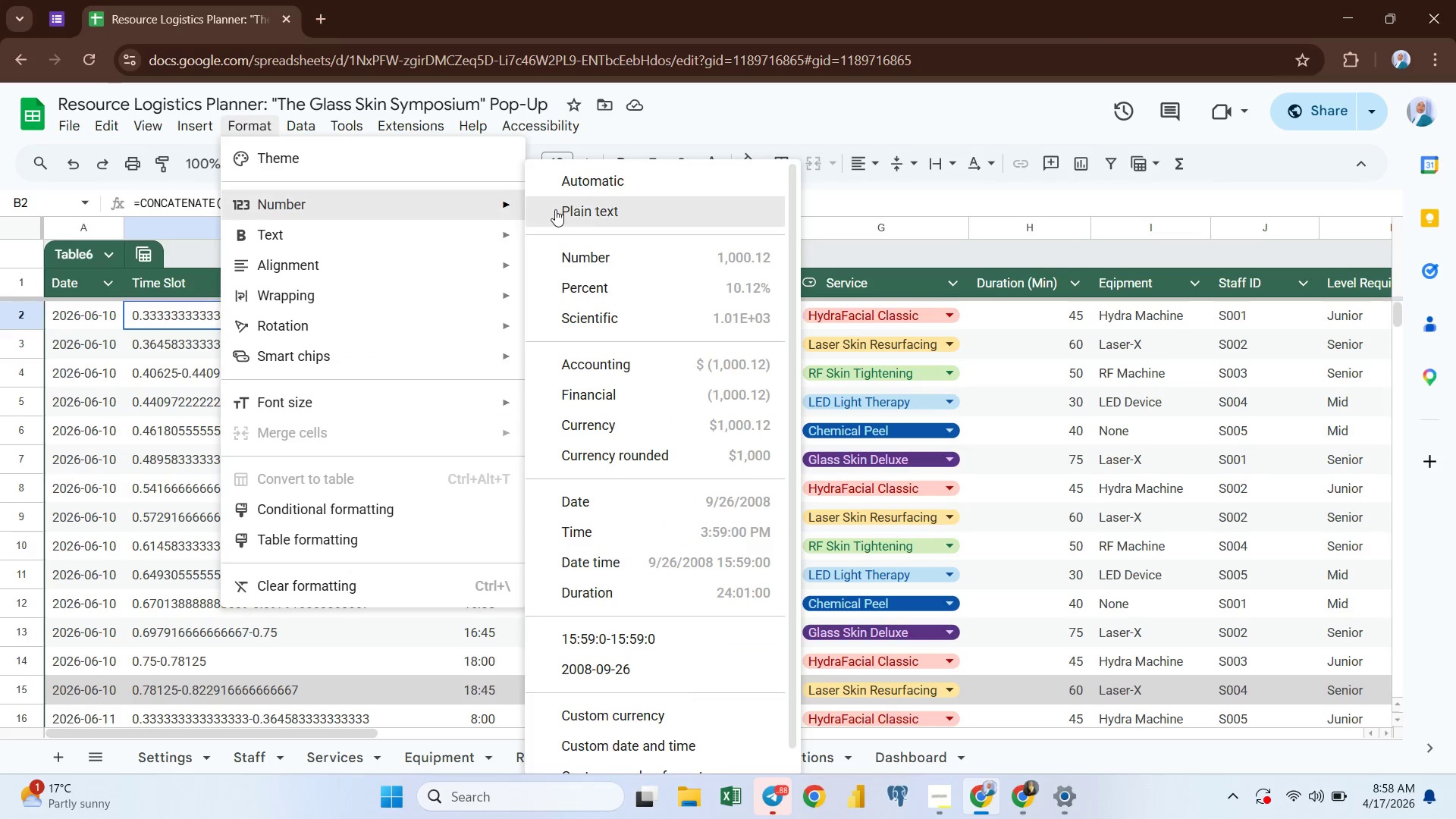 
left_click([605, 259])
 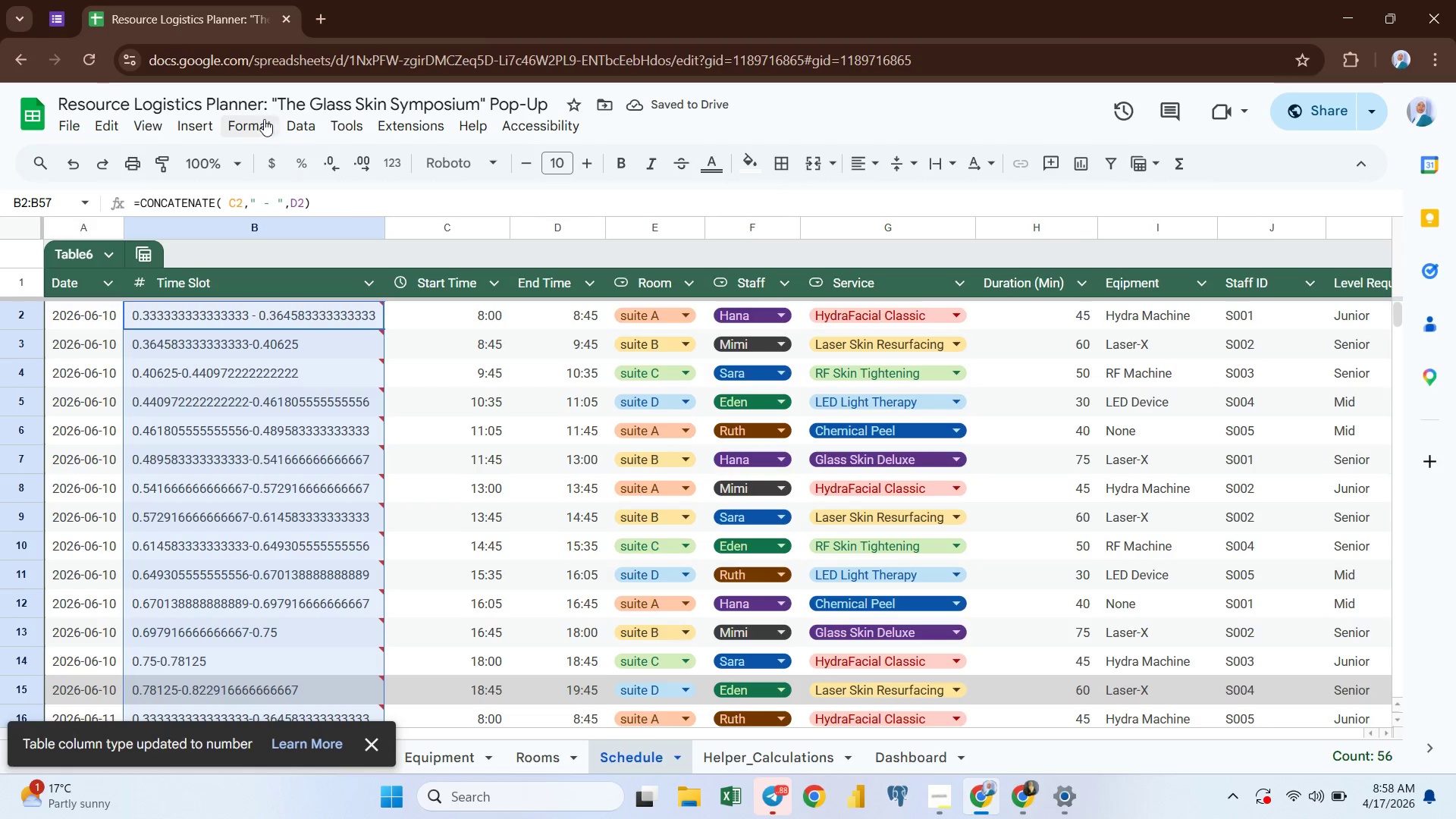 
left_click([298, 124])
 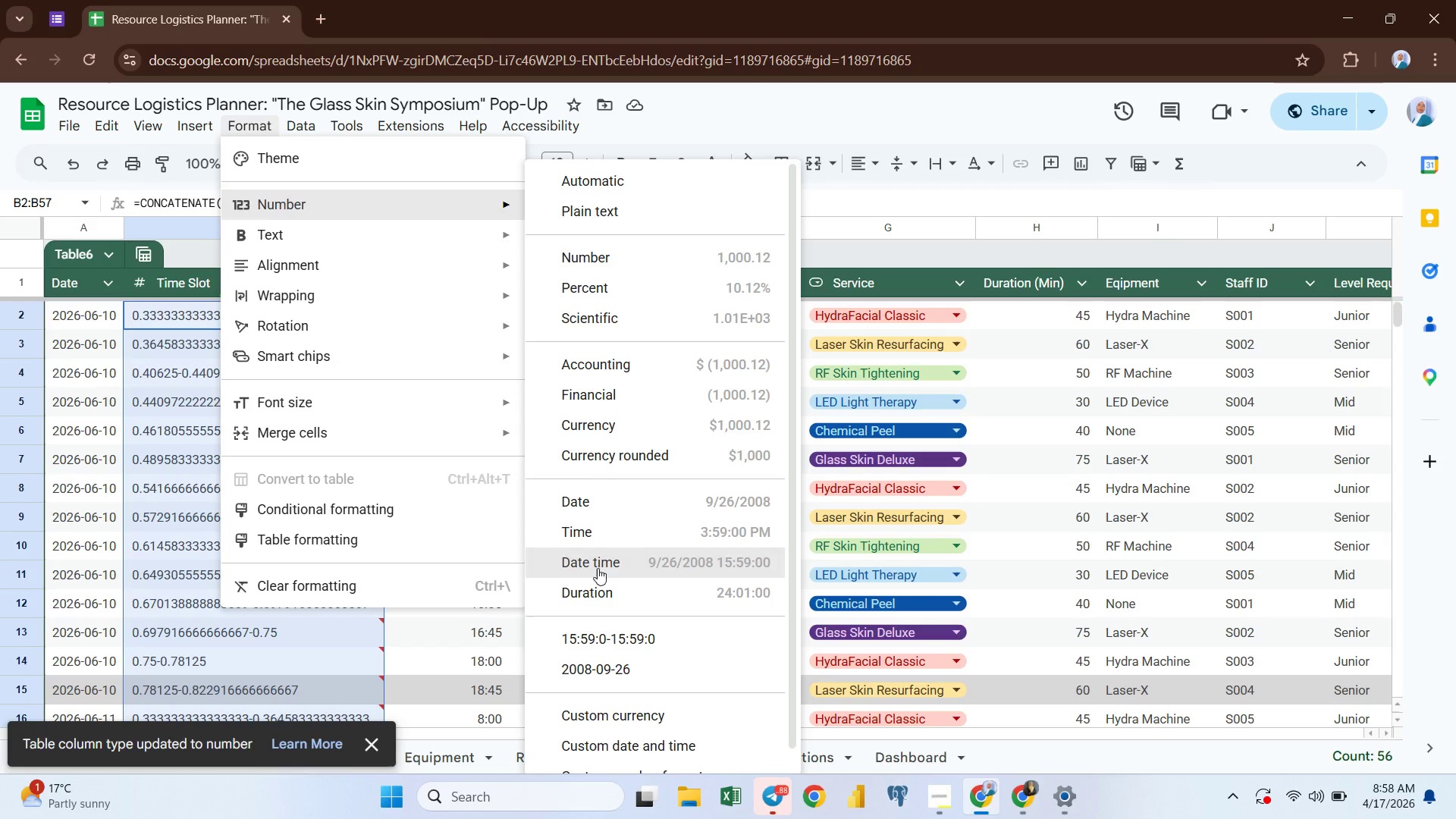 
wait(10.47)
 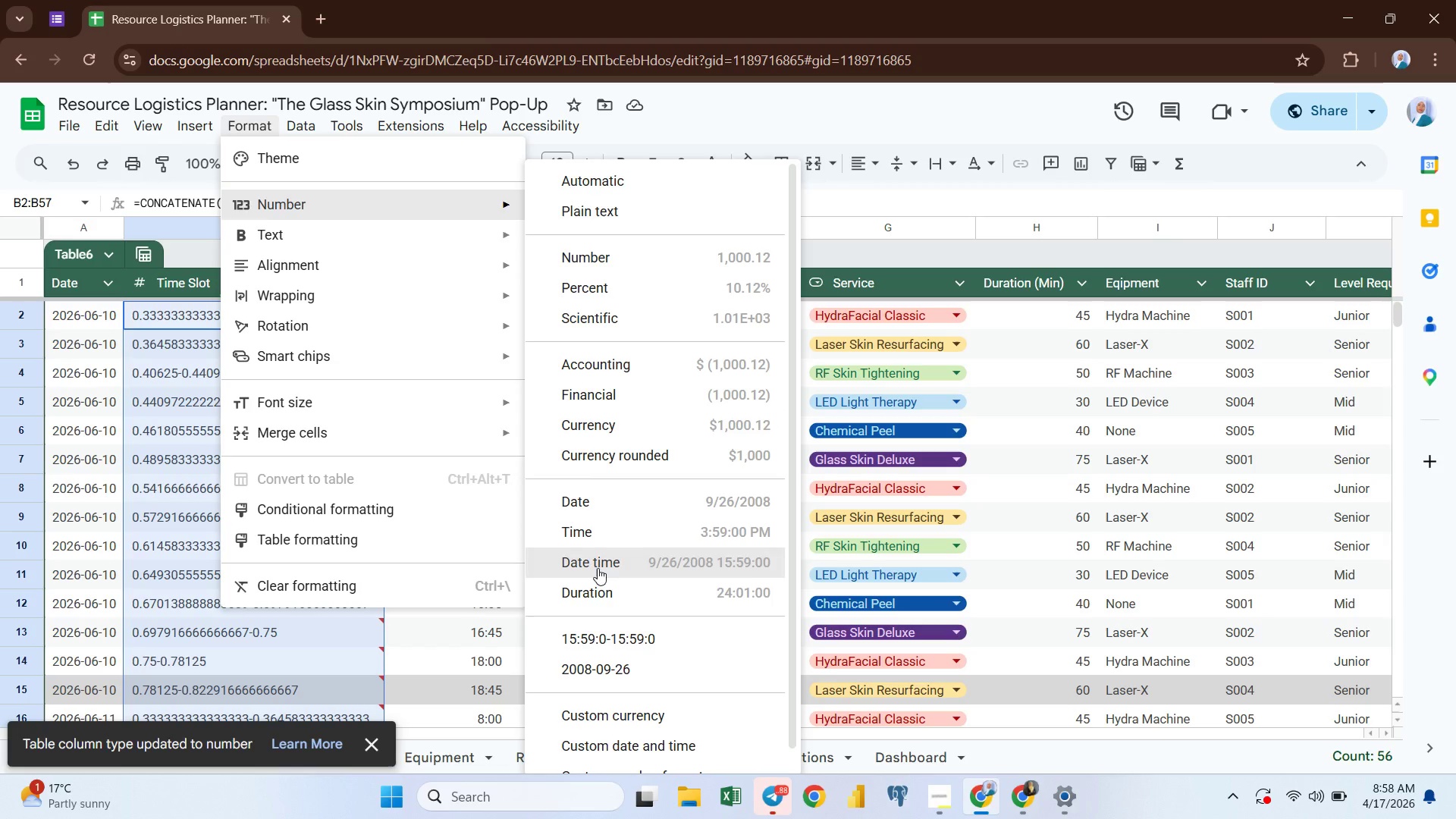 
left_click([590, 635])
 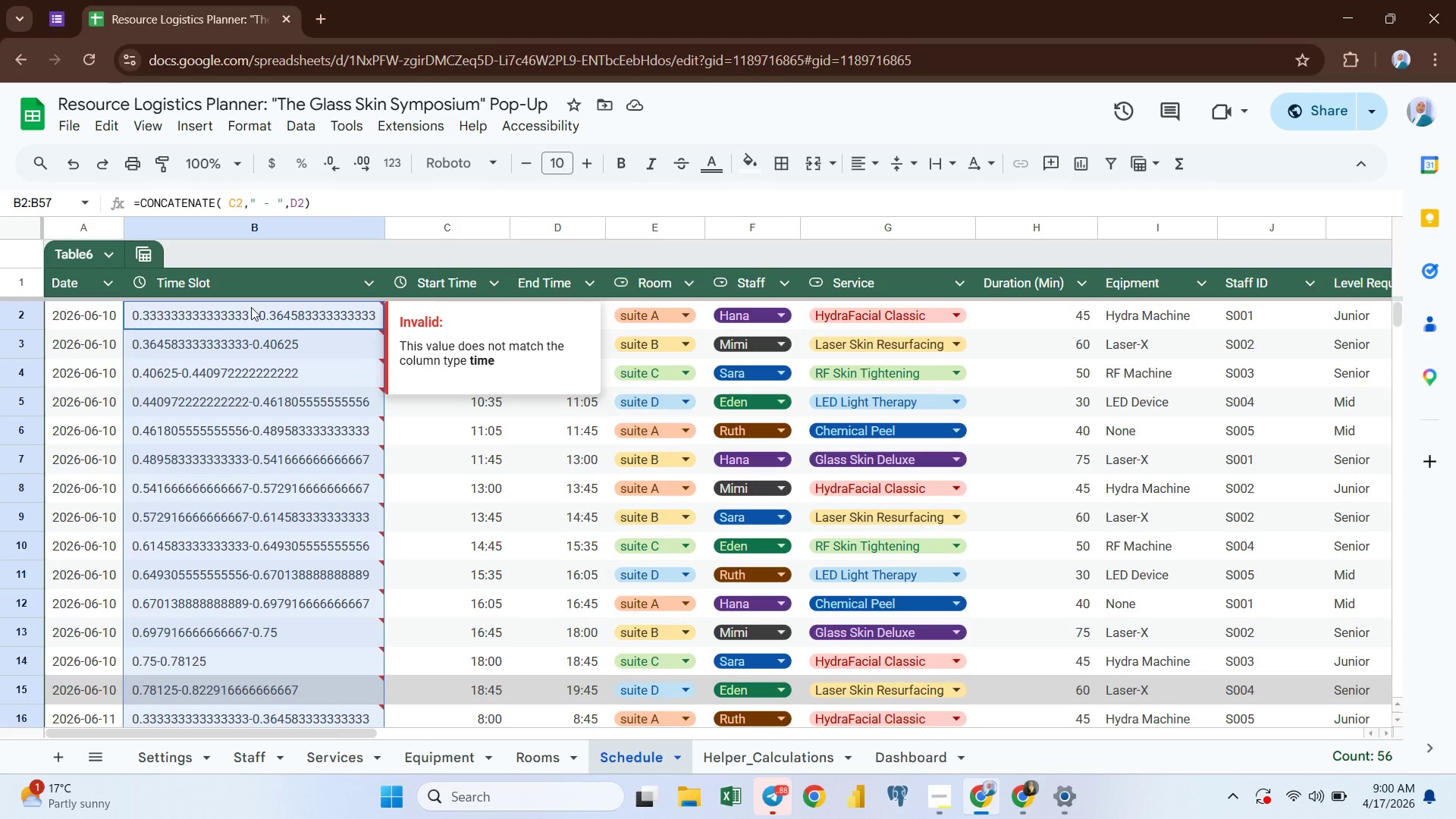 
wait(88.98)
 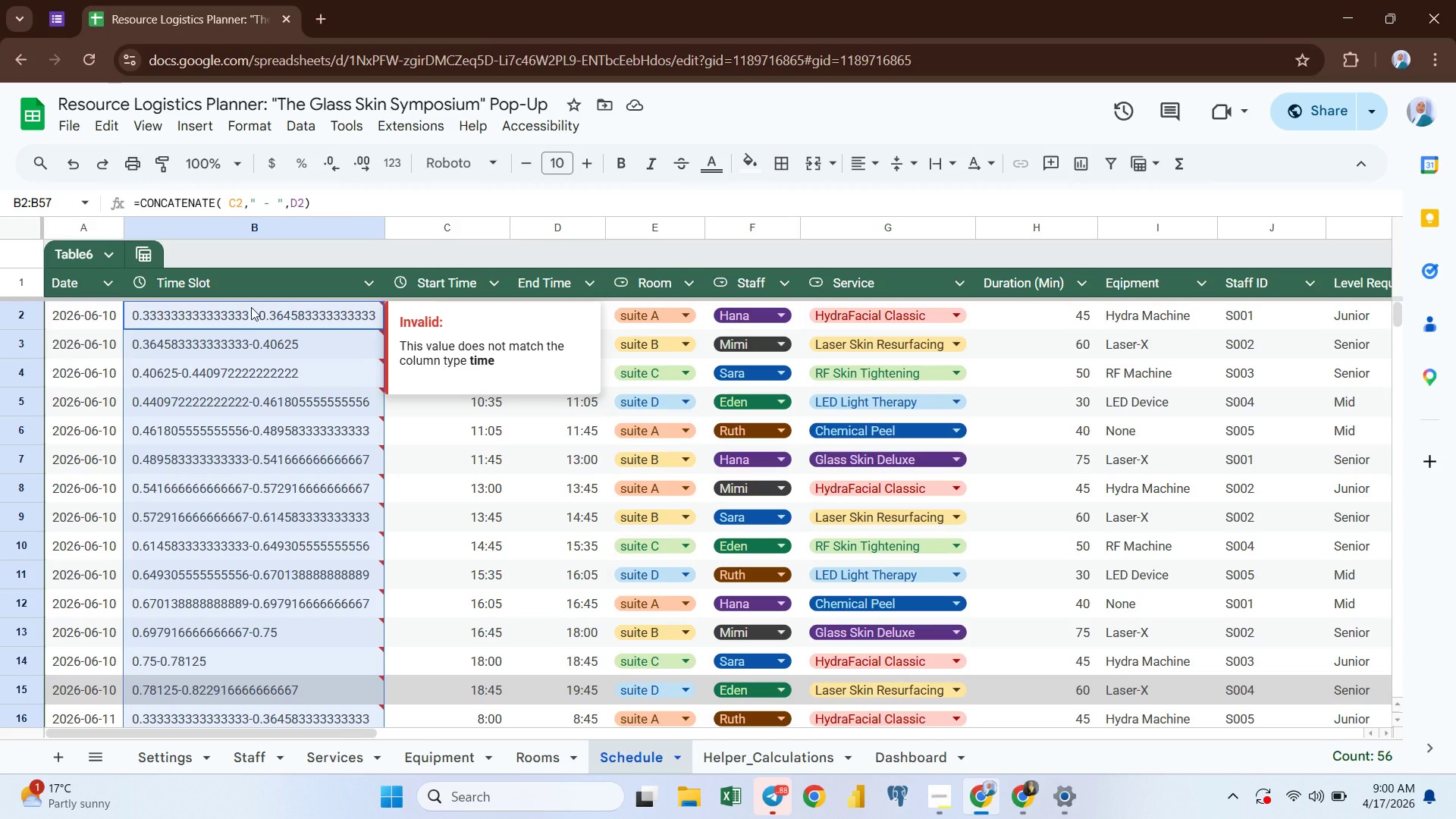 
left_click([171, 312])
 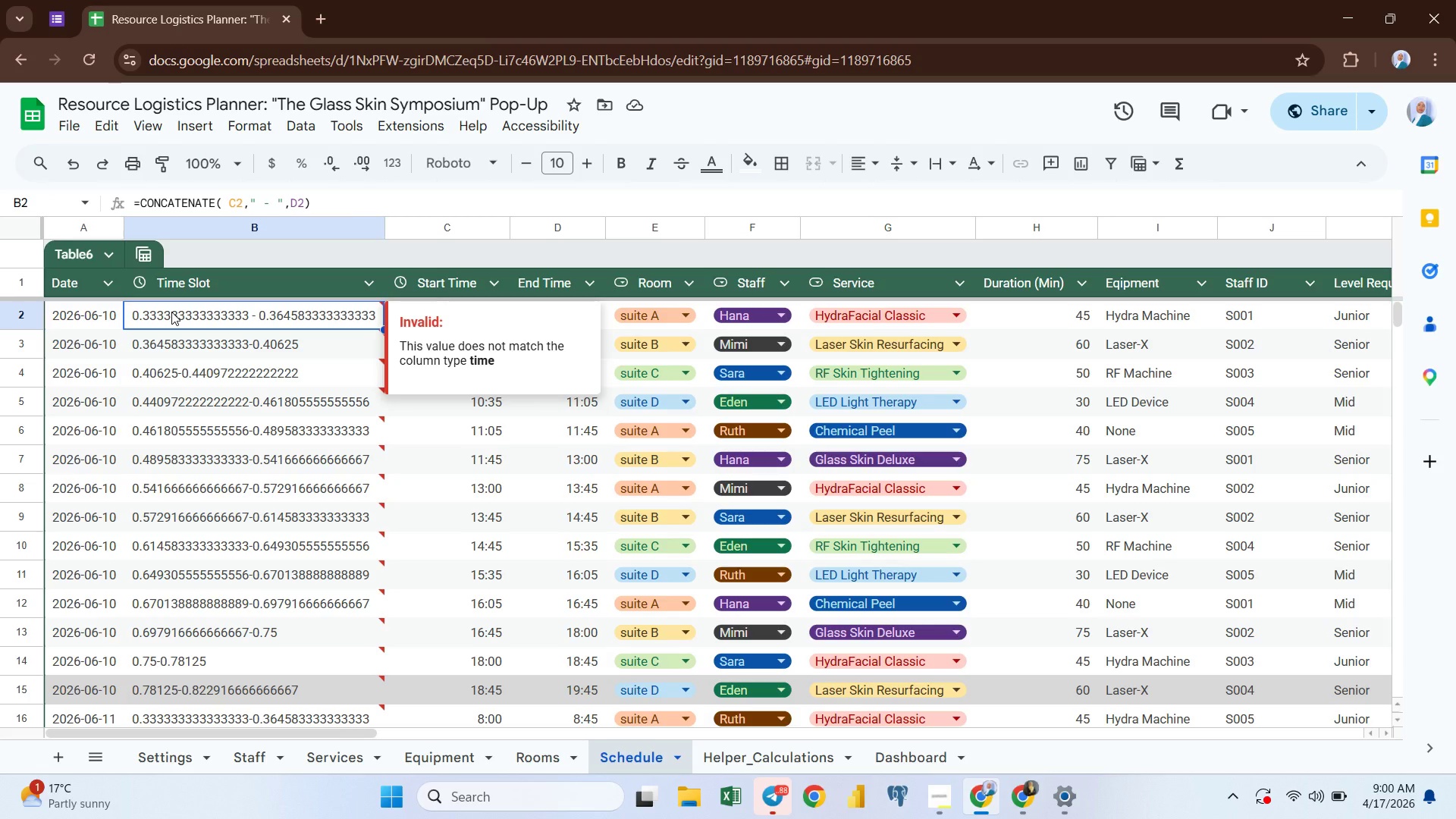 
key(Equal)
 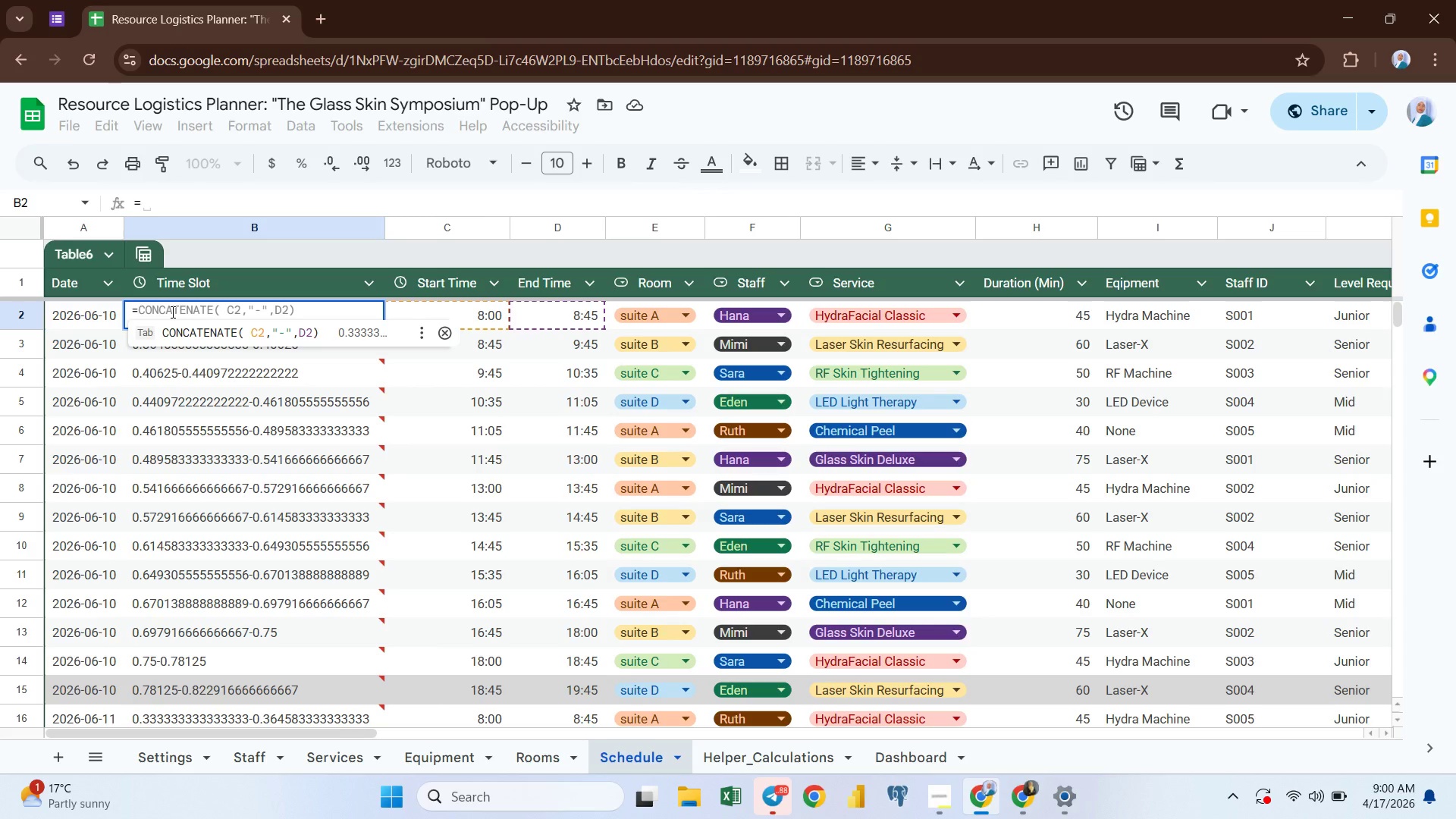 
type(text)
 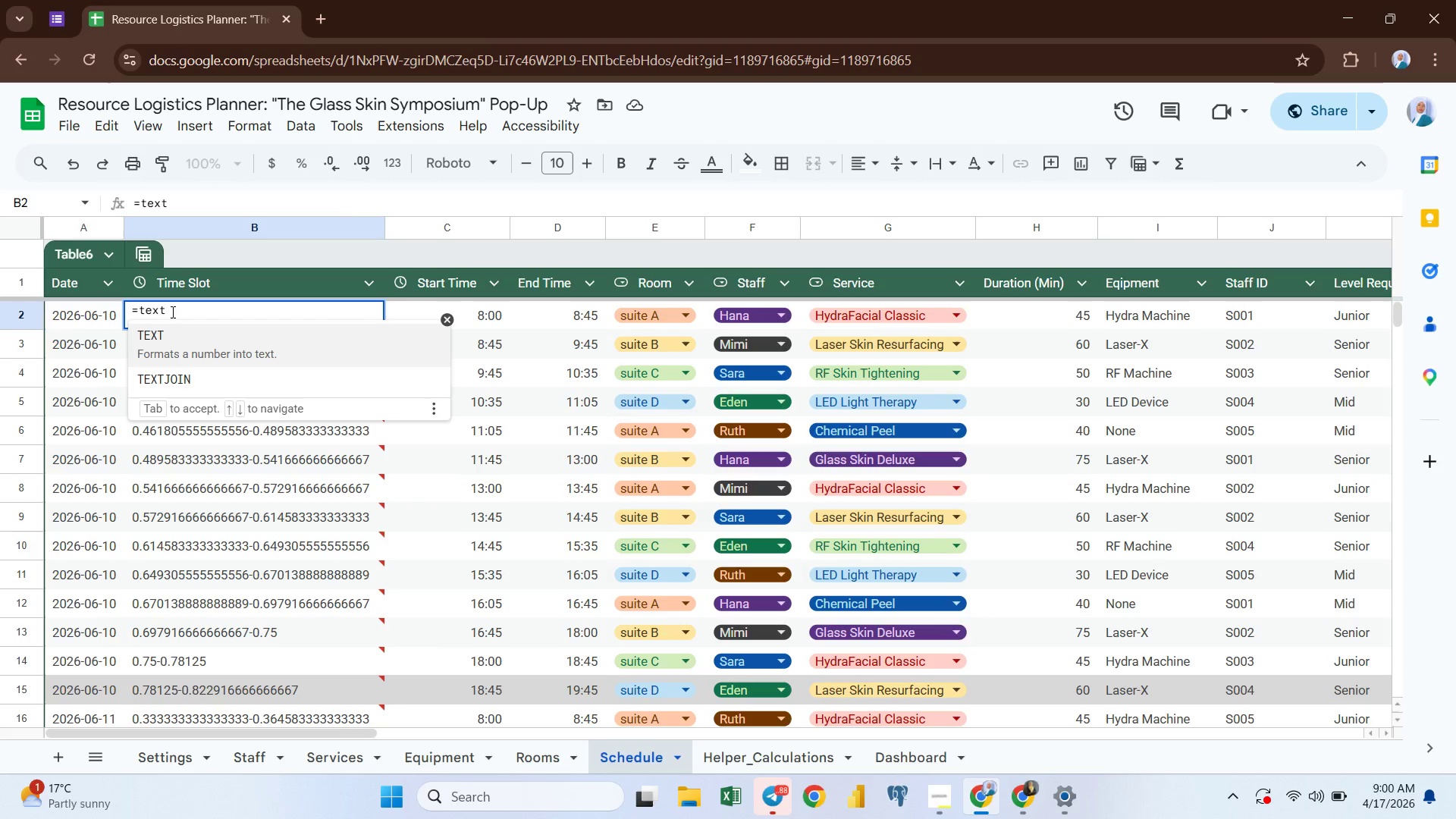 
key(Enter)
 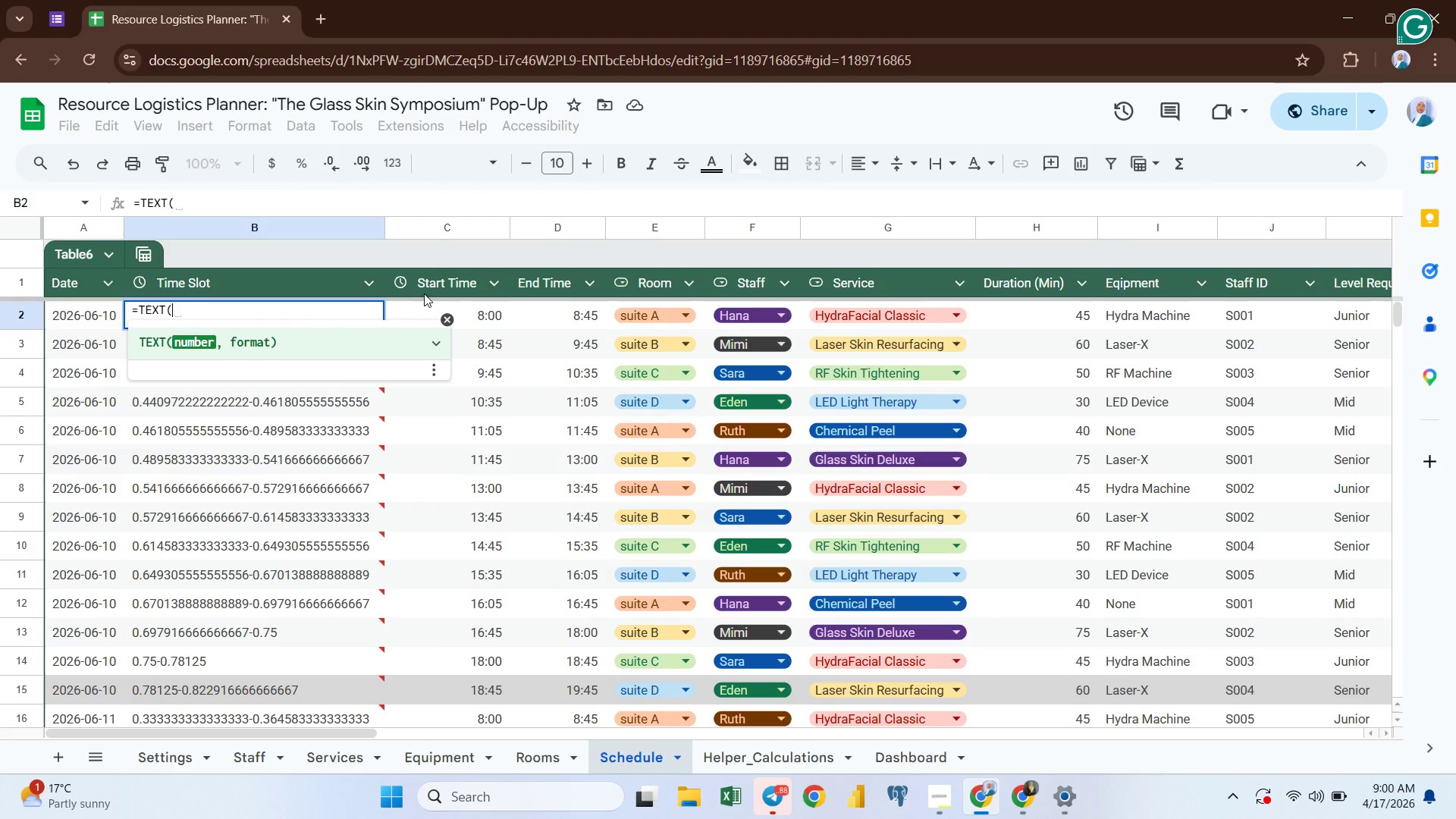 
left_click([419, 312])
 